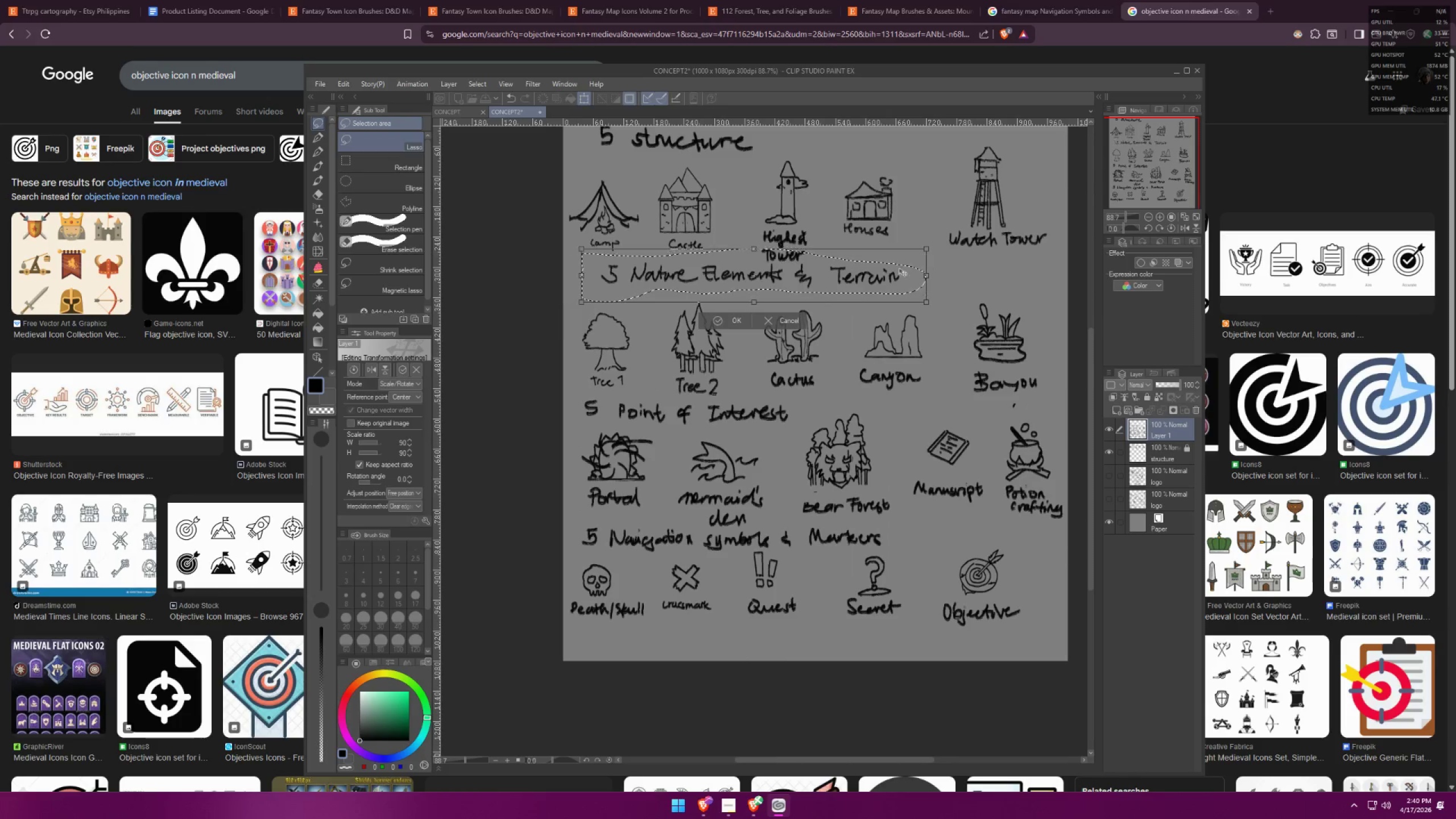 
left_click_drag(start_coordinate=[883, 280], to_coordinate=[883, 290])
 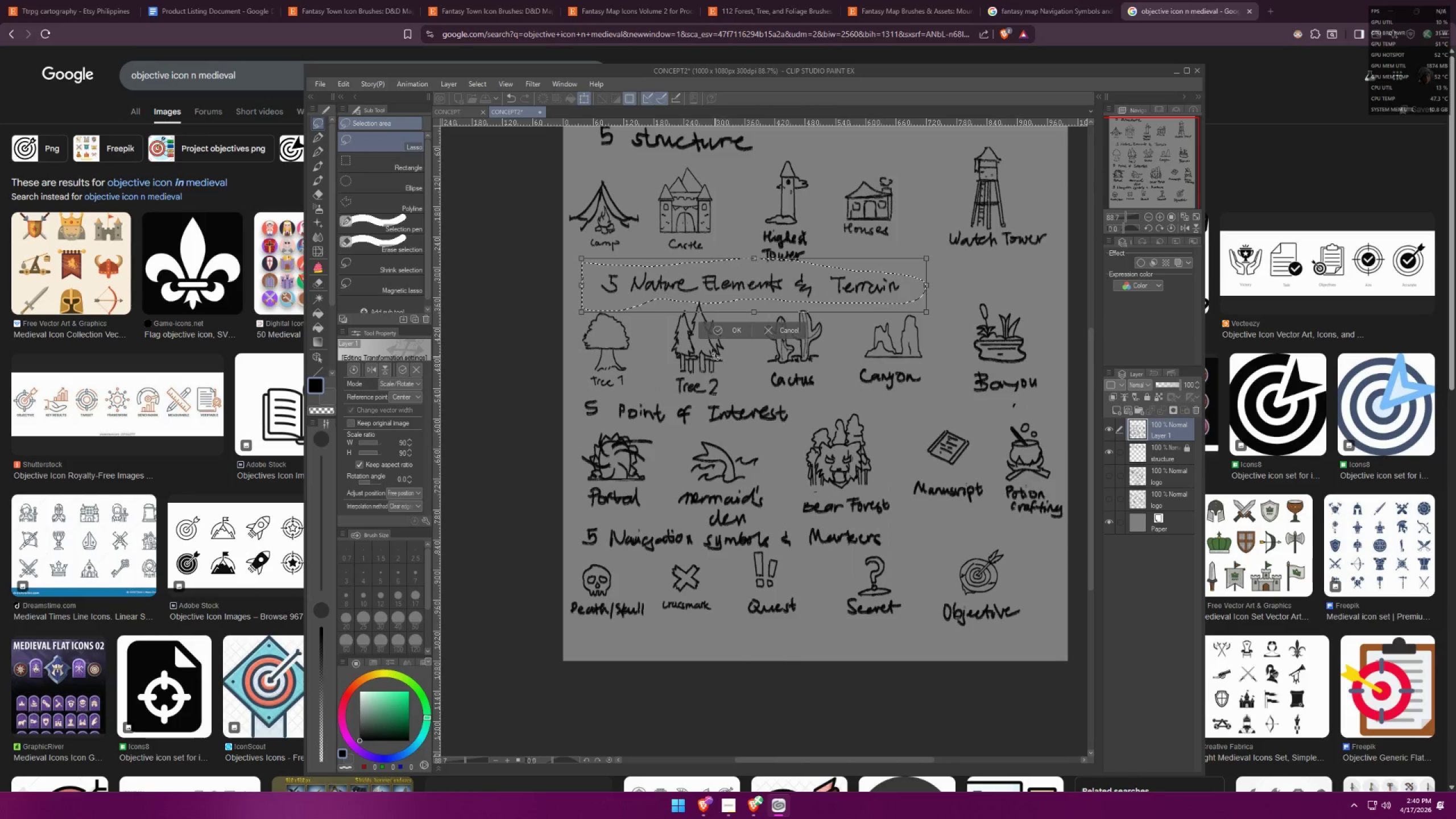 
left_click([733, 335])
 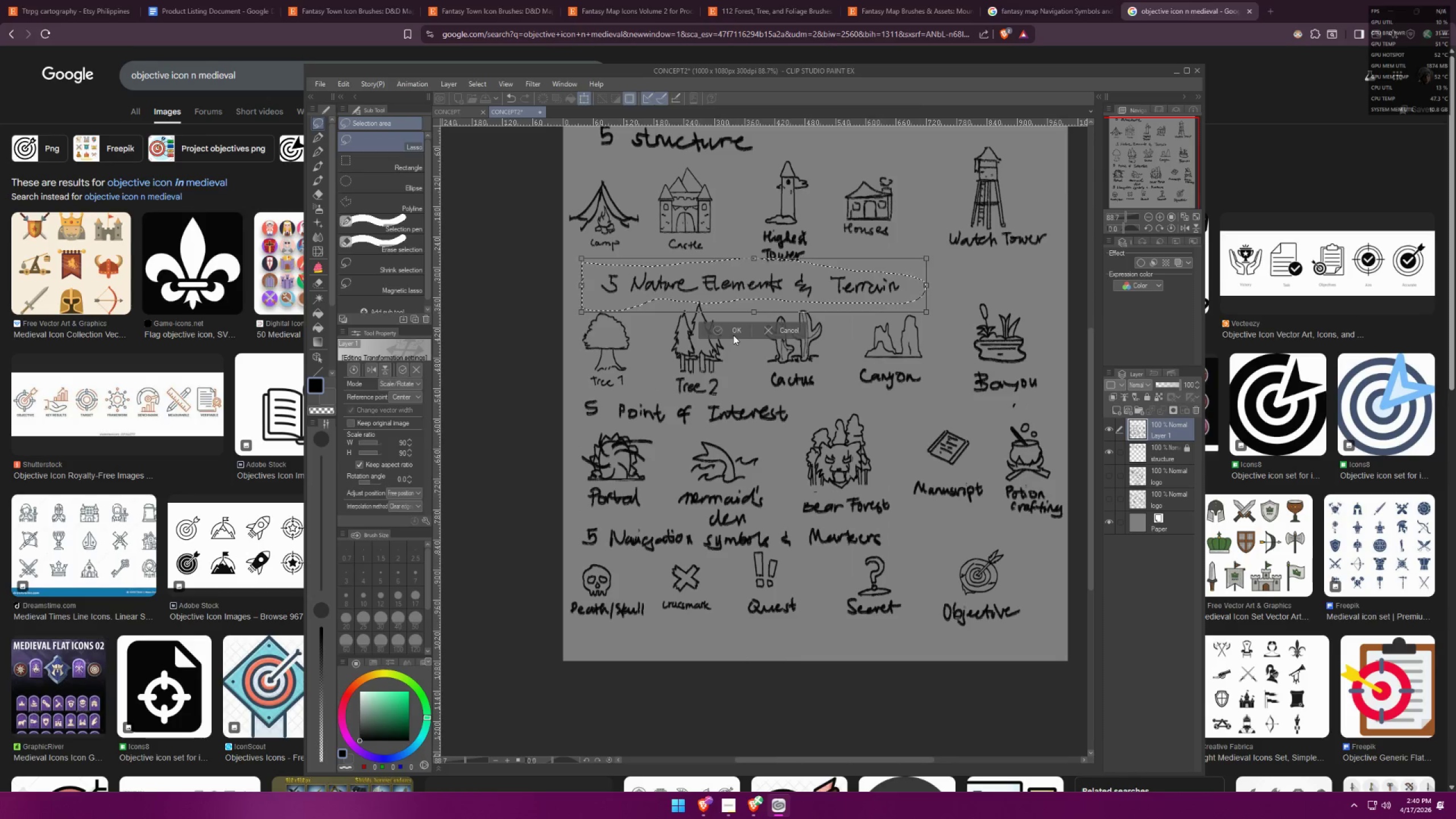 
key(Control+ControlLeft)
 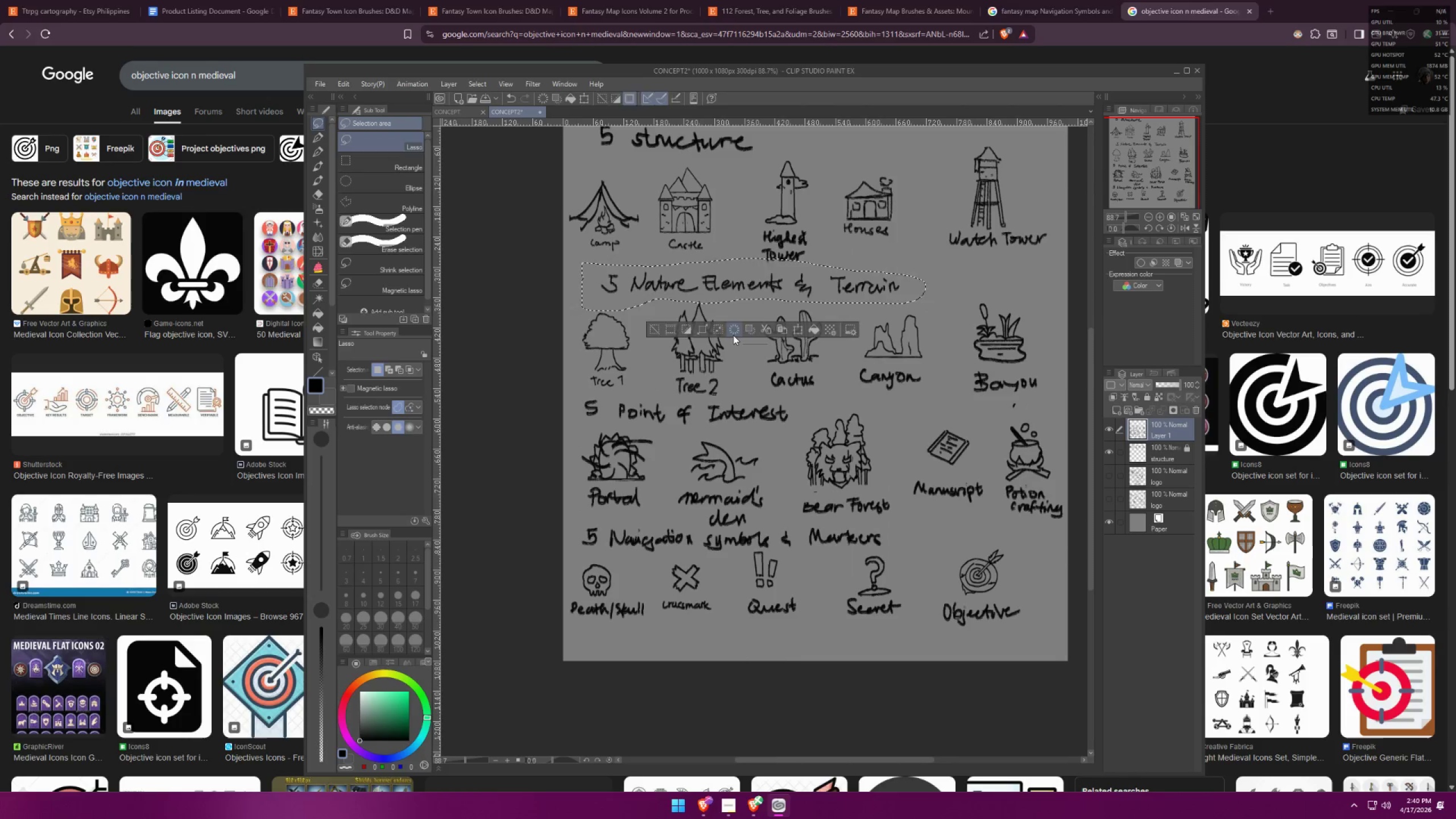 
key(Control+D)
 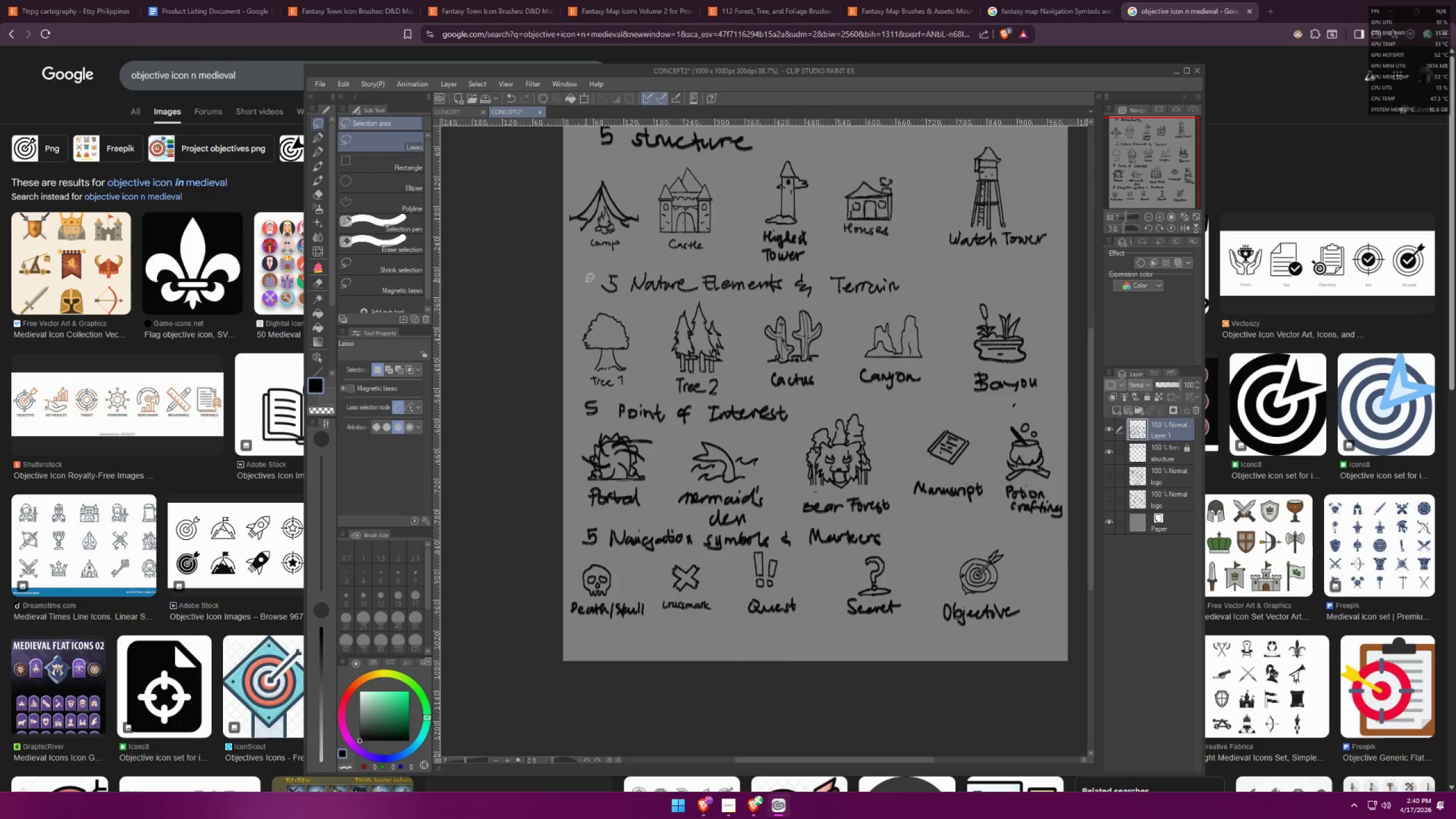 
left_click_drag(start_coordinate=[573, 276], to_coordinate=[556, 279])
 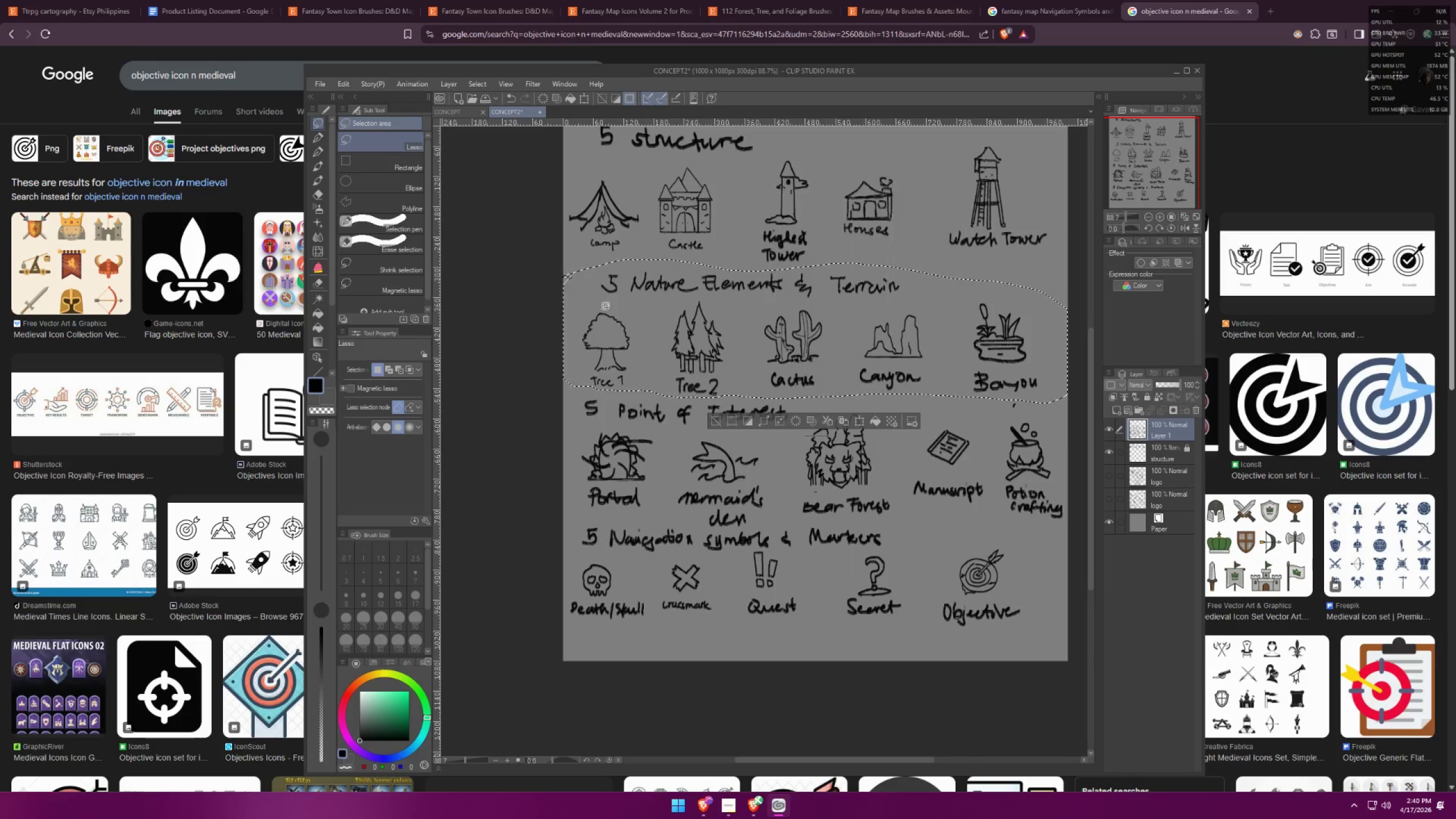 
key(Control+C)
 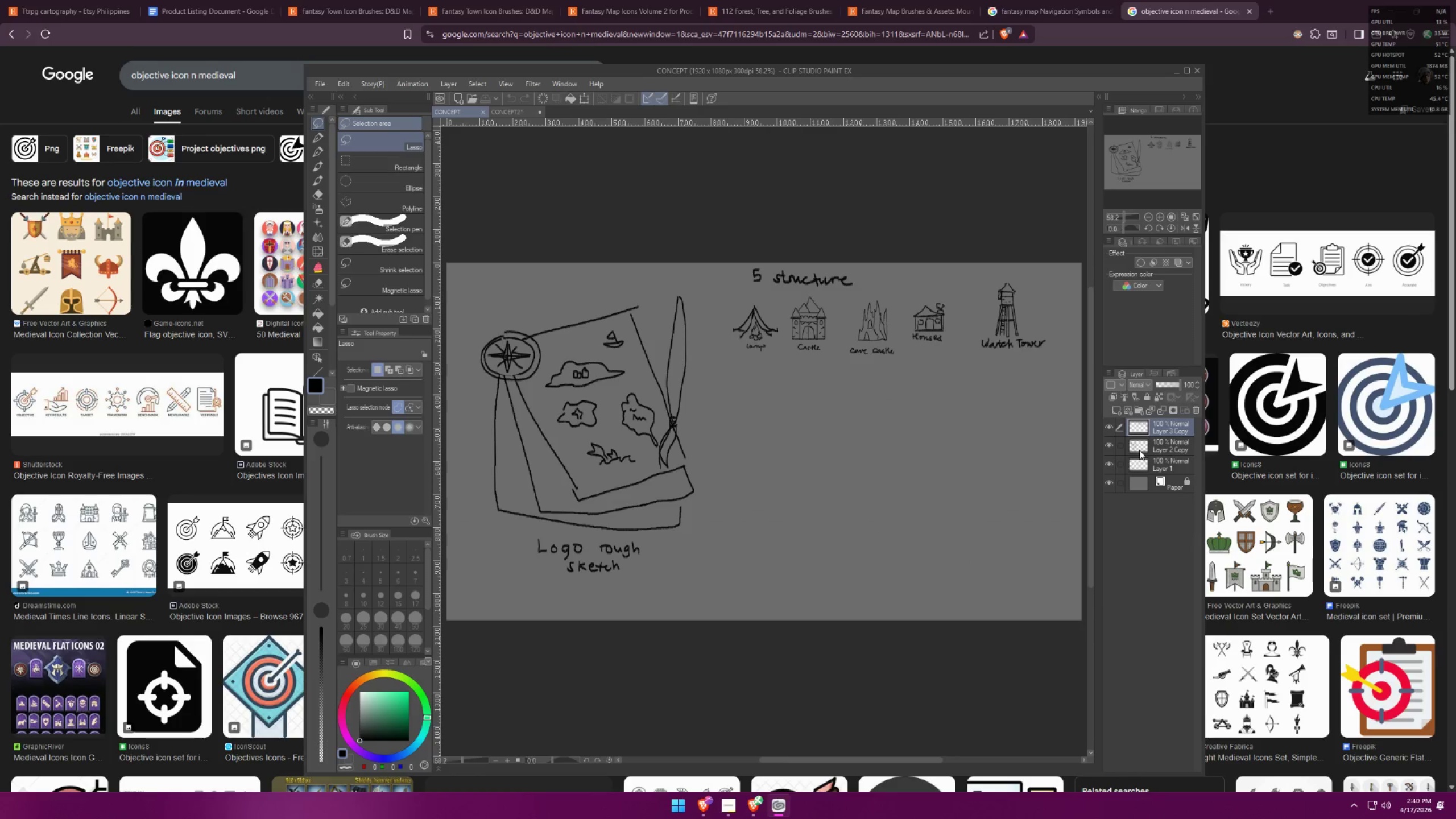 
key(Control+V)
 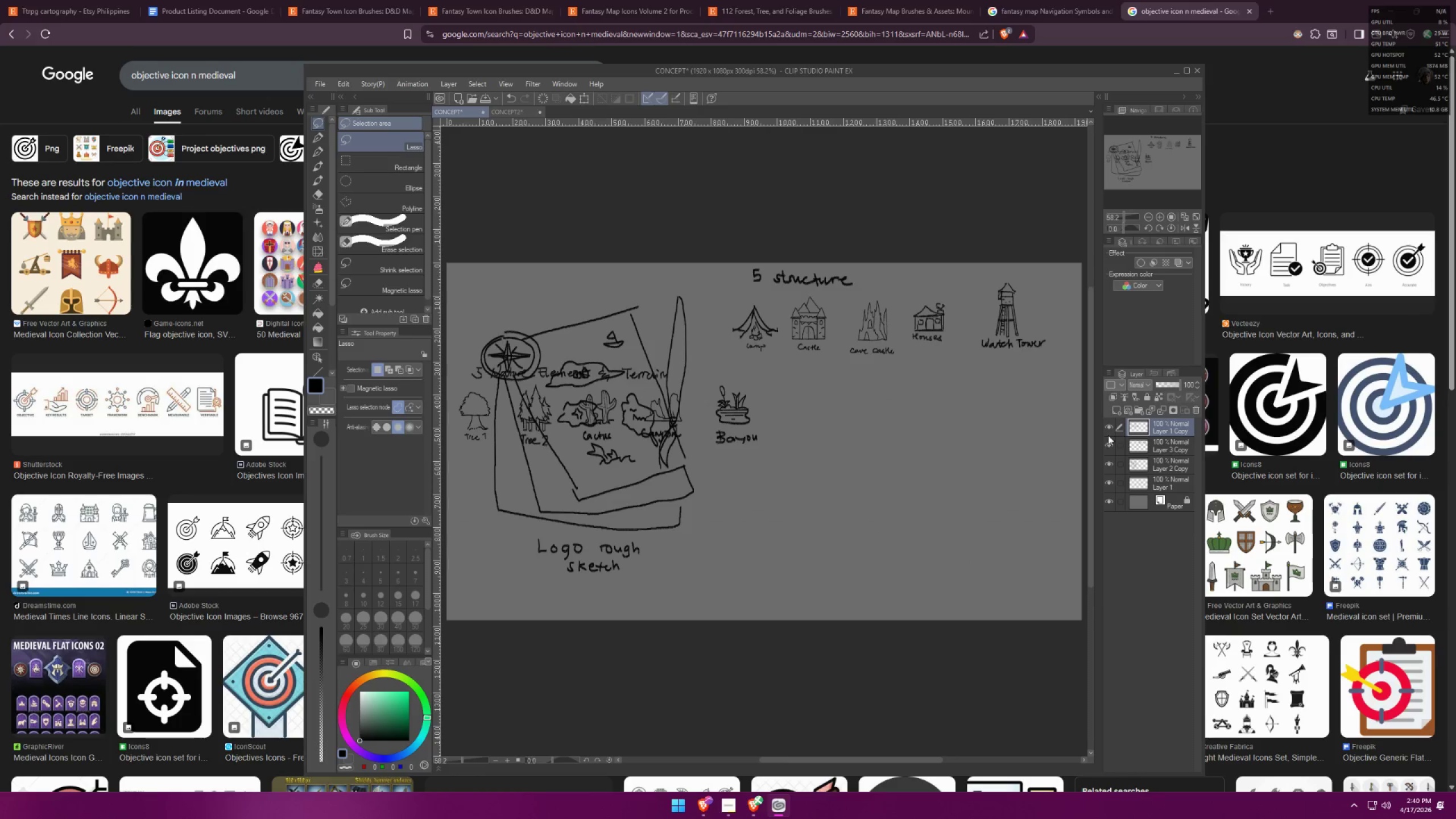 
key(Control+T)
 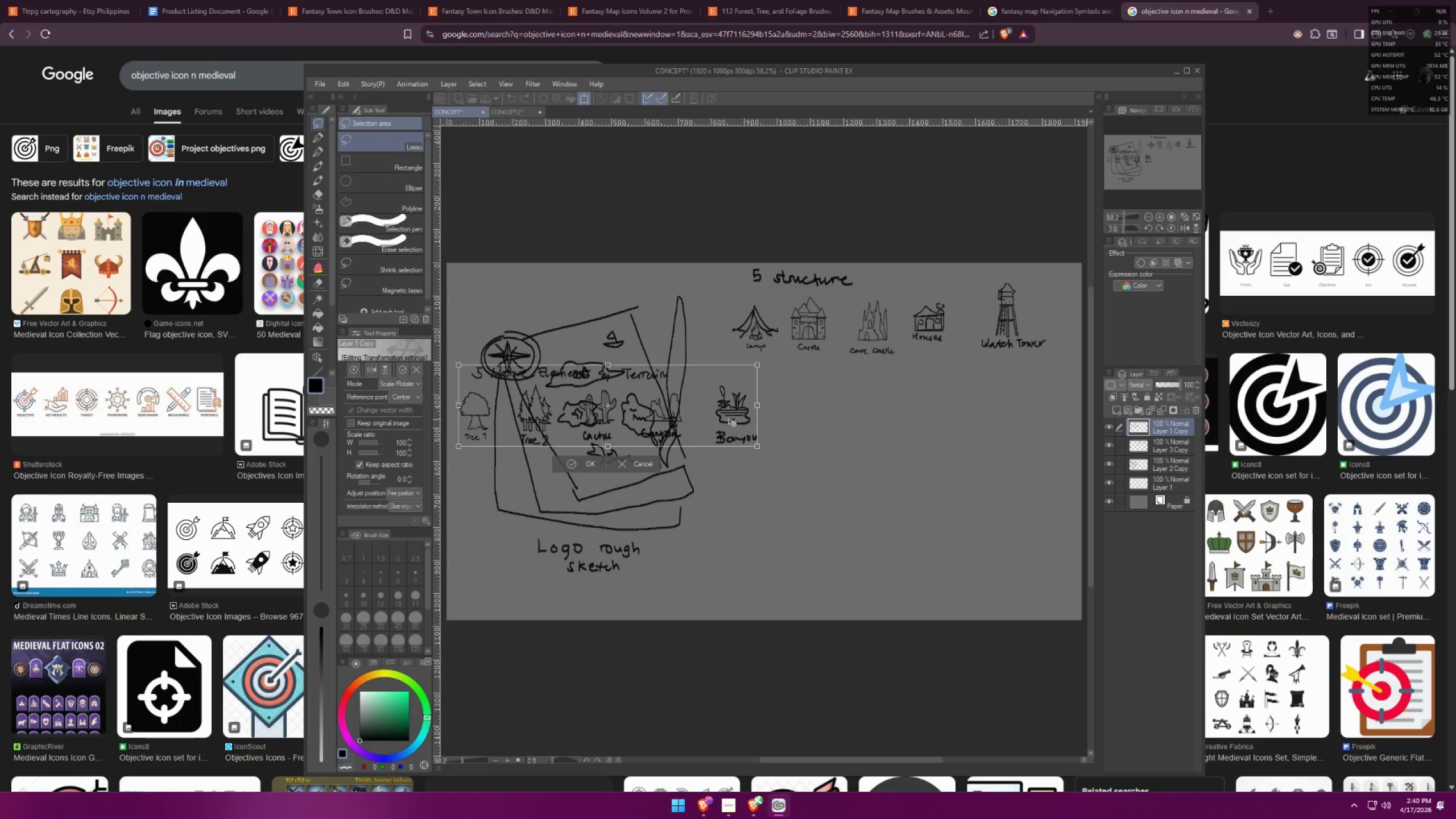 
hold_key(key=ShiftLeft, duration=1.04)
left_click_drag(start_coordinate=[725, 412], to_coordinate=[985, 391])
 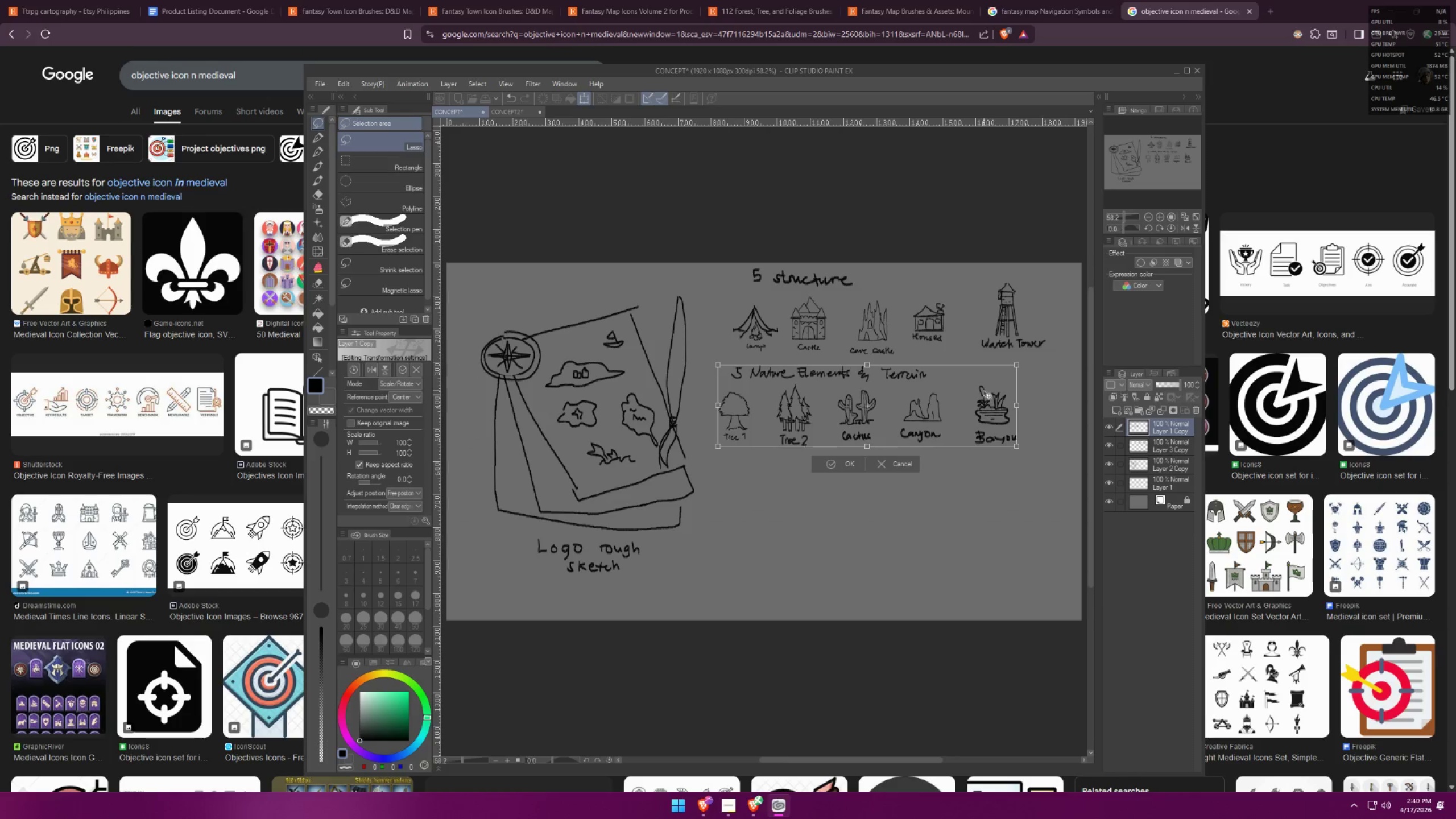 
left_click_drag(start_coordinate=[974, 392], to_coordinate=[977, 388])
 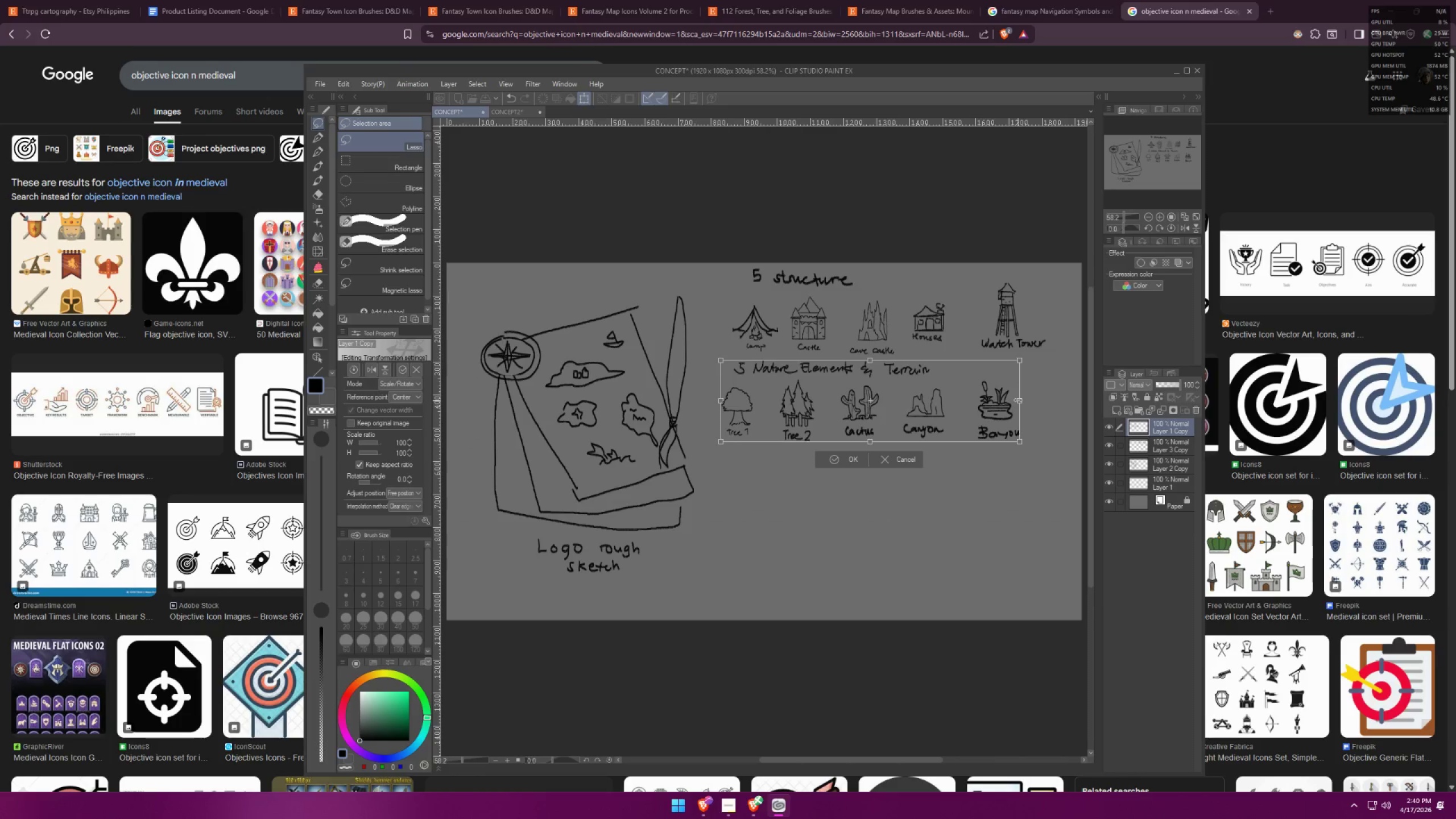 
left_click([844, 464])
 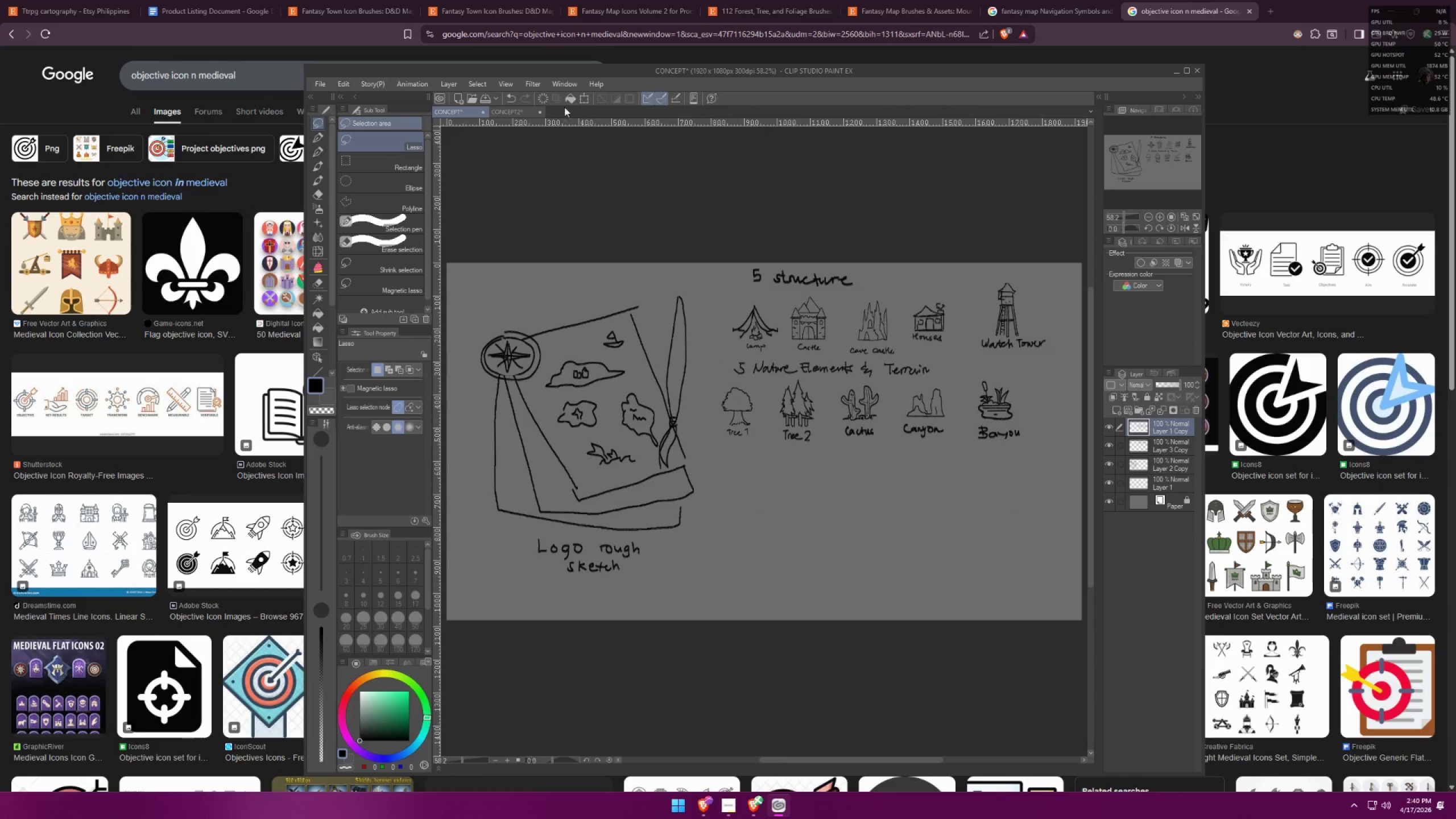 
left_click([522, 113])
 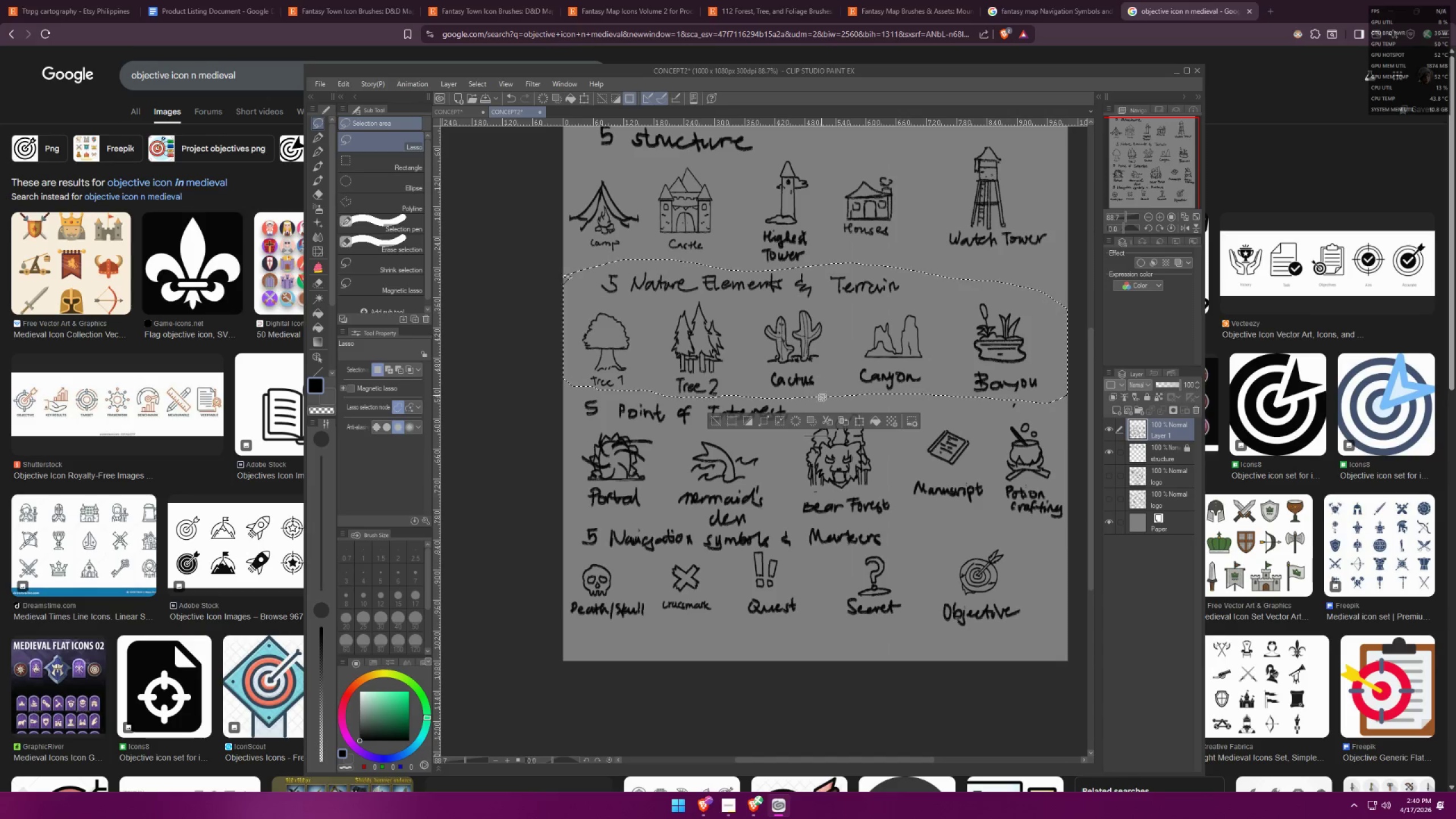 
key(Control+ControlLeft)
 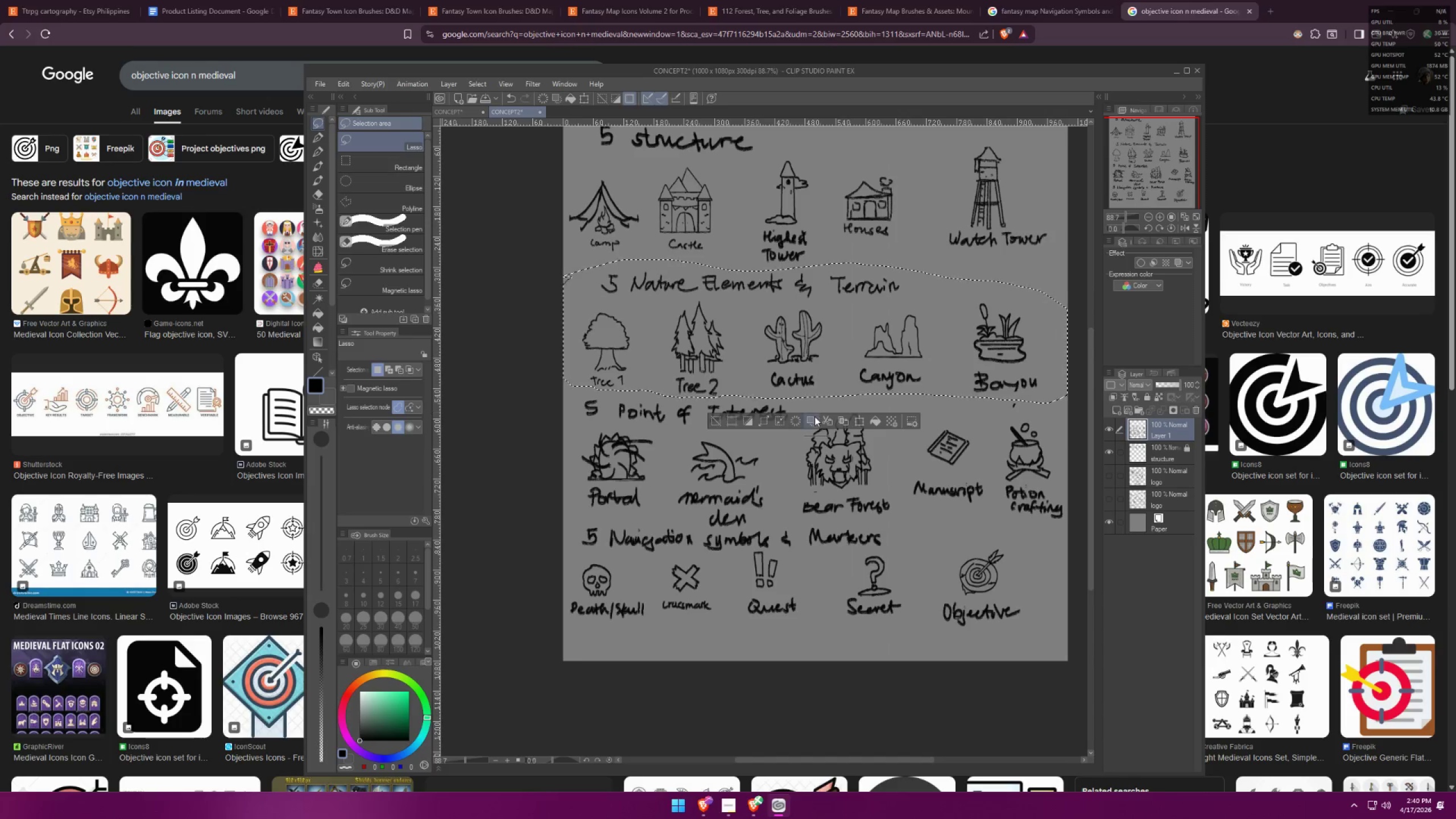 
key(Control+D)
 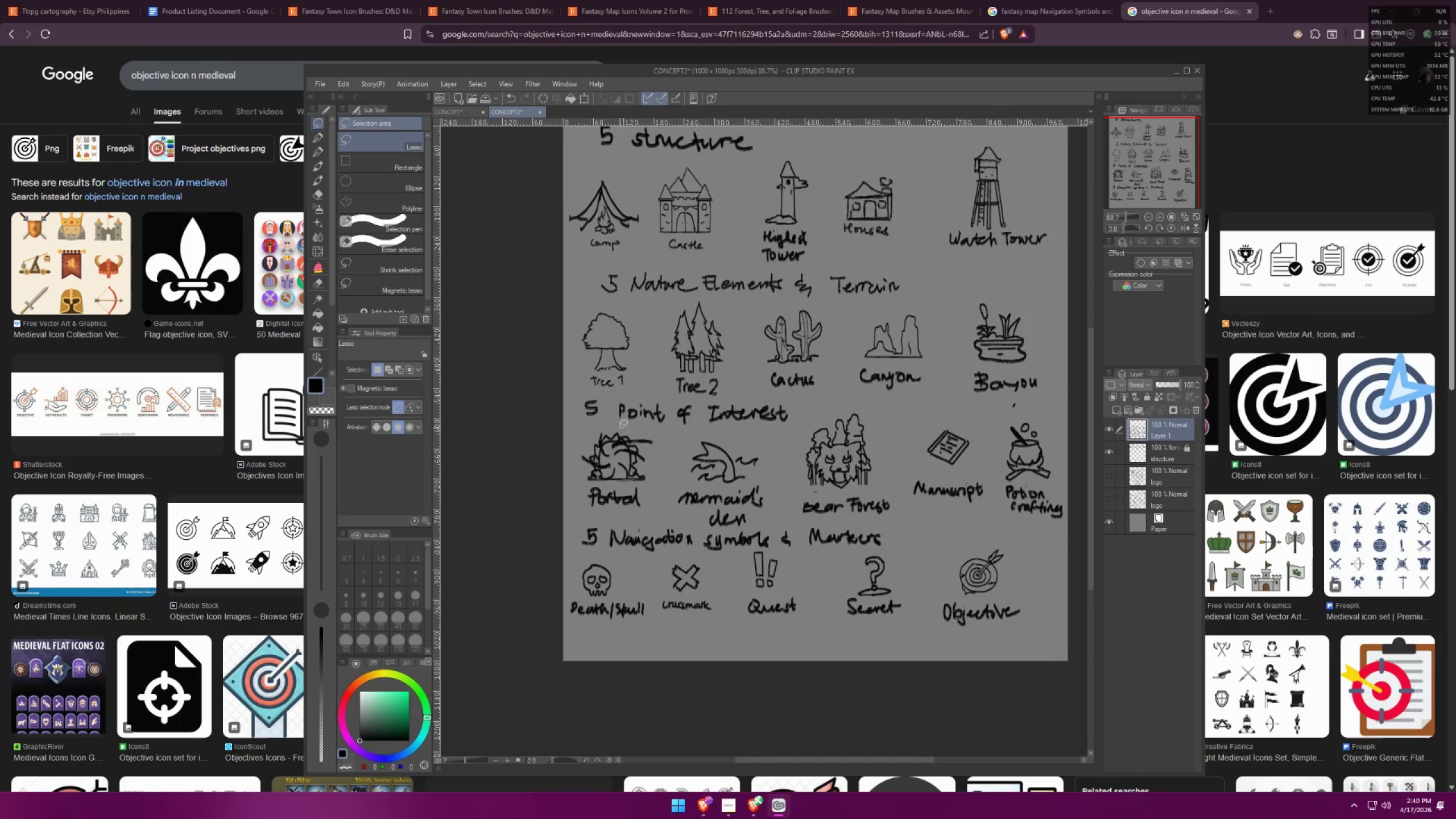 
scroll: coordinate [570, 402], scroll_direction: down, amount: 3.0
 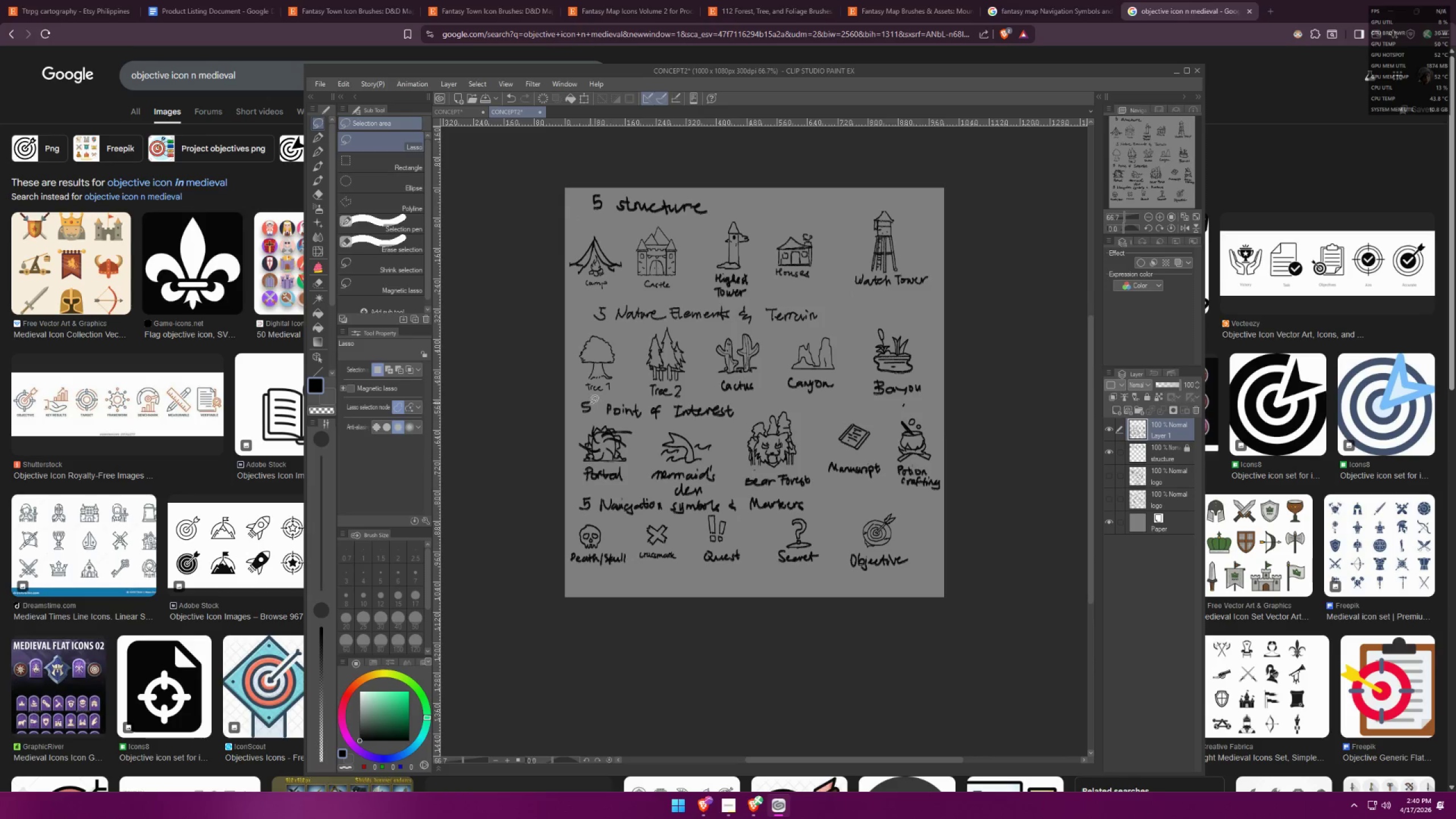 
left_click_drag(start_coordinate=[568, 408], to_coordinate=[553, 407])
 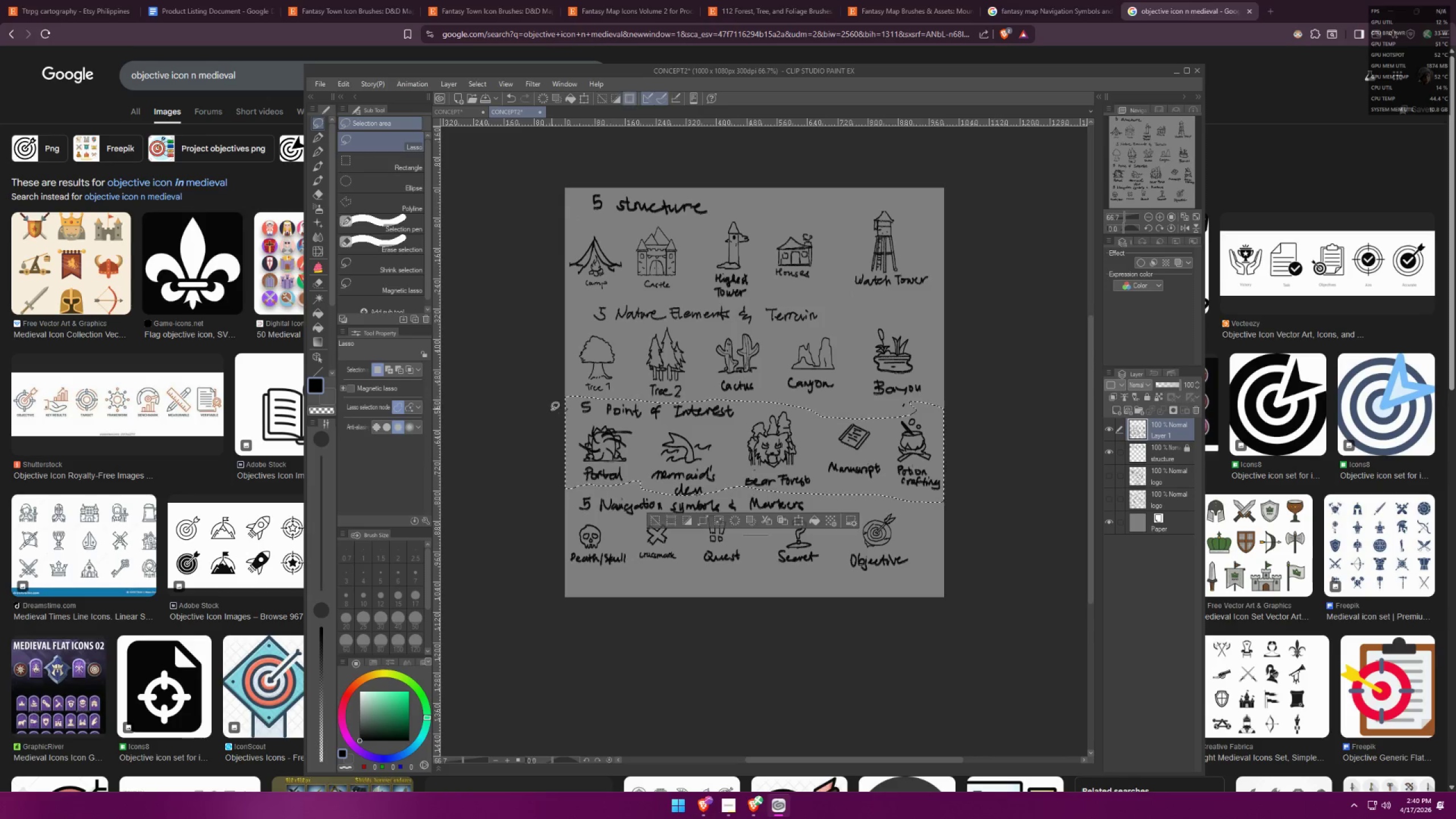 
key(Control+C)
 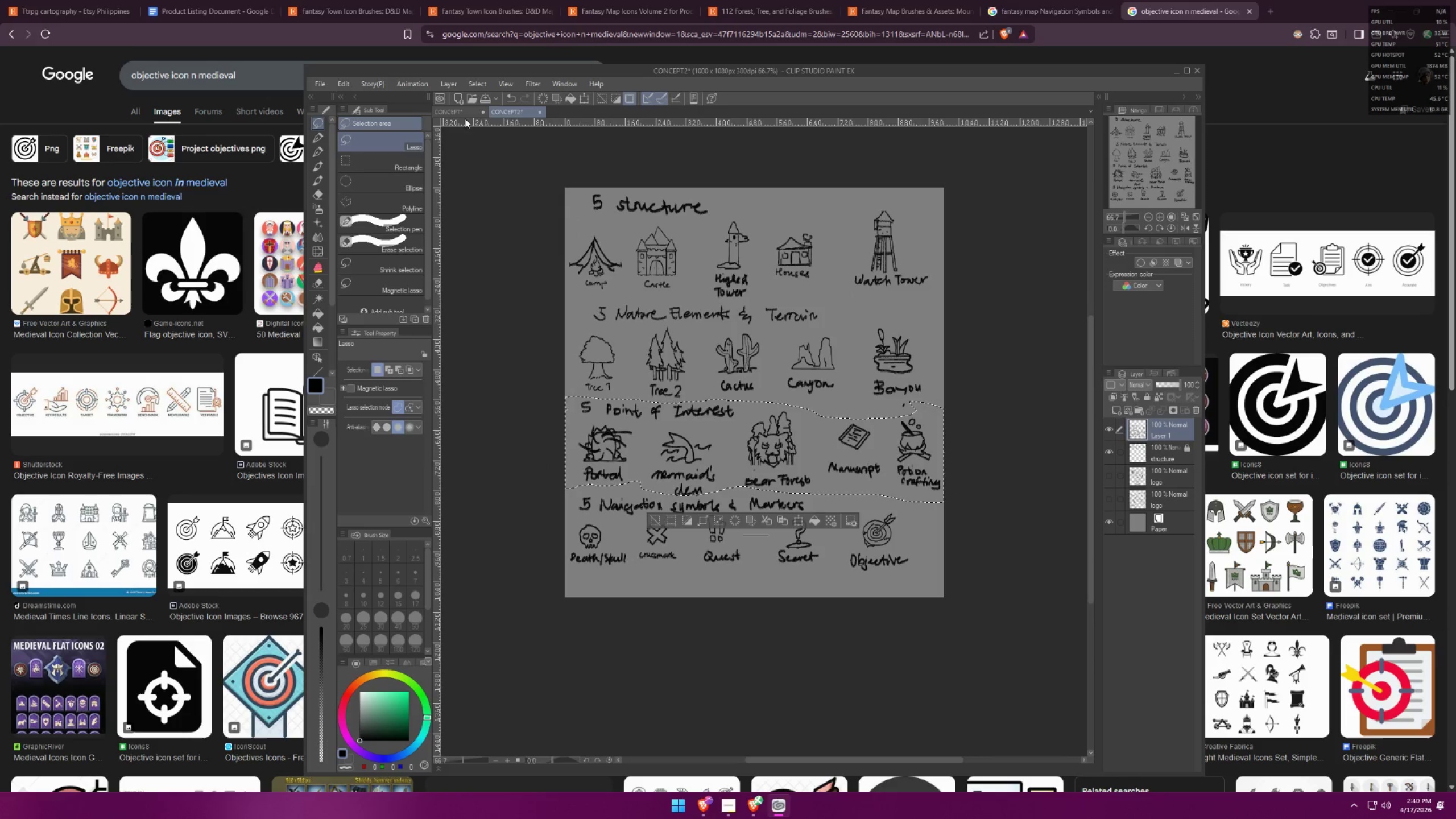 
left_click([458, 111])
 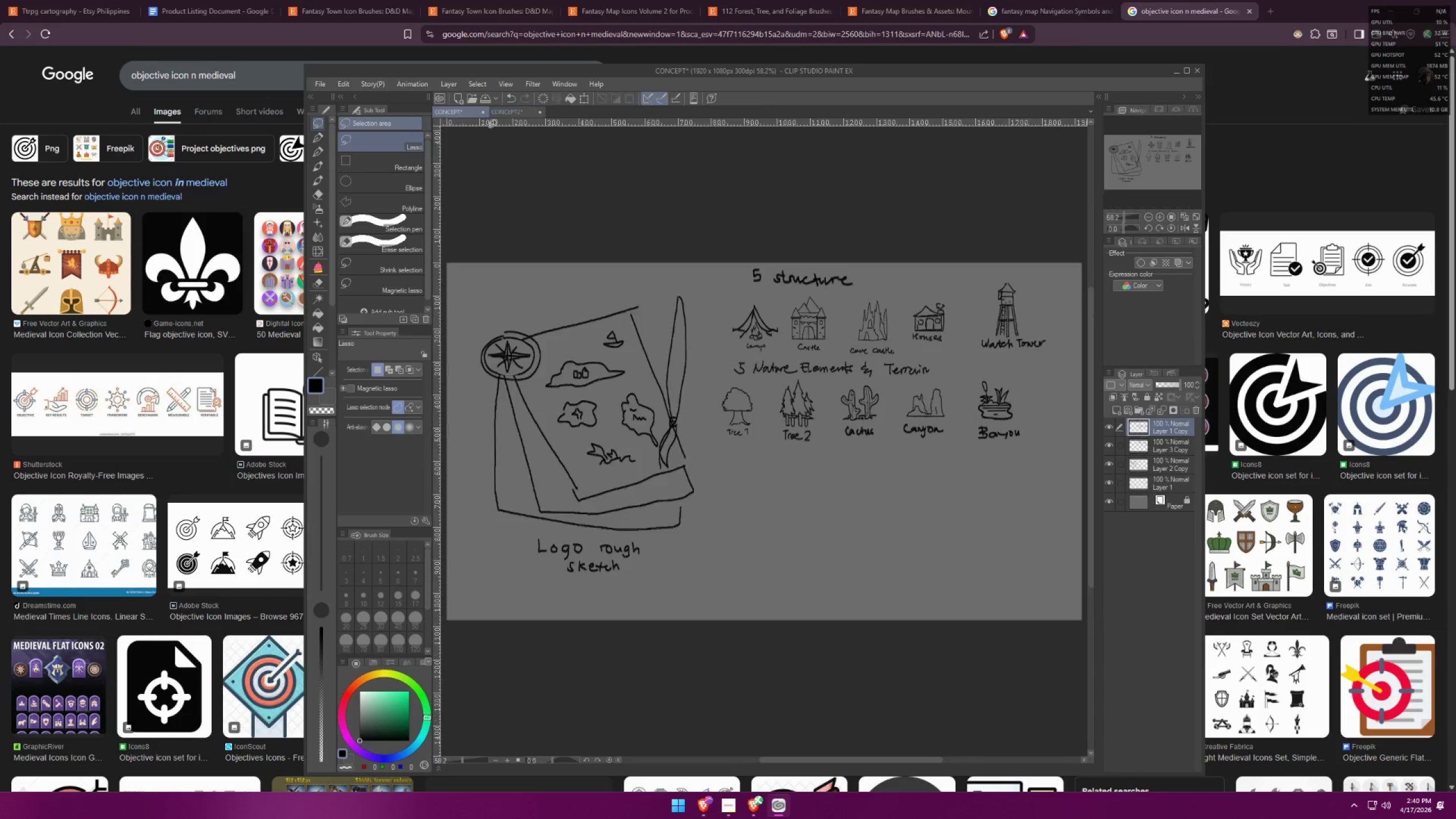 
key(Control+V)
 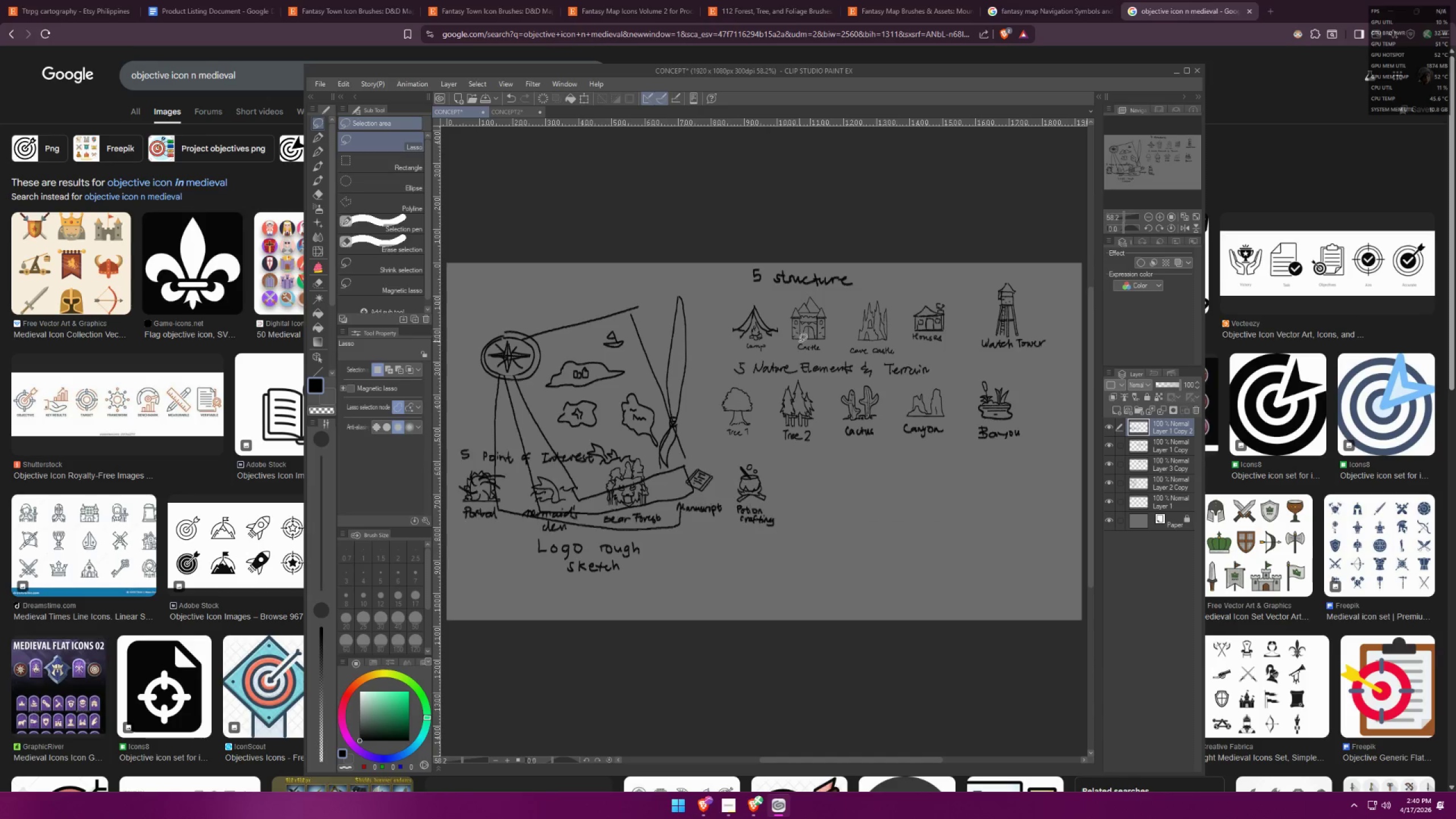 
key(Control+T)
 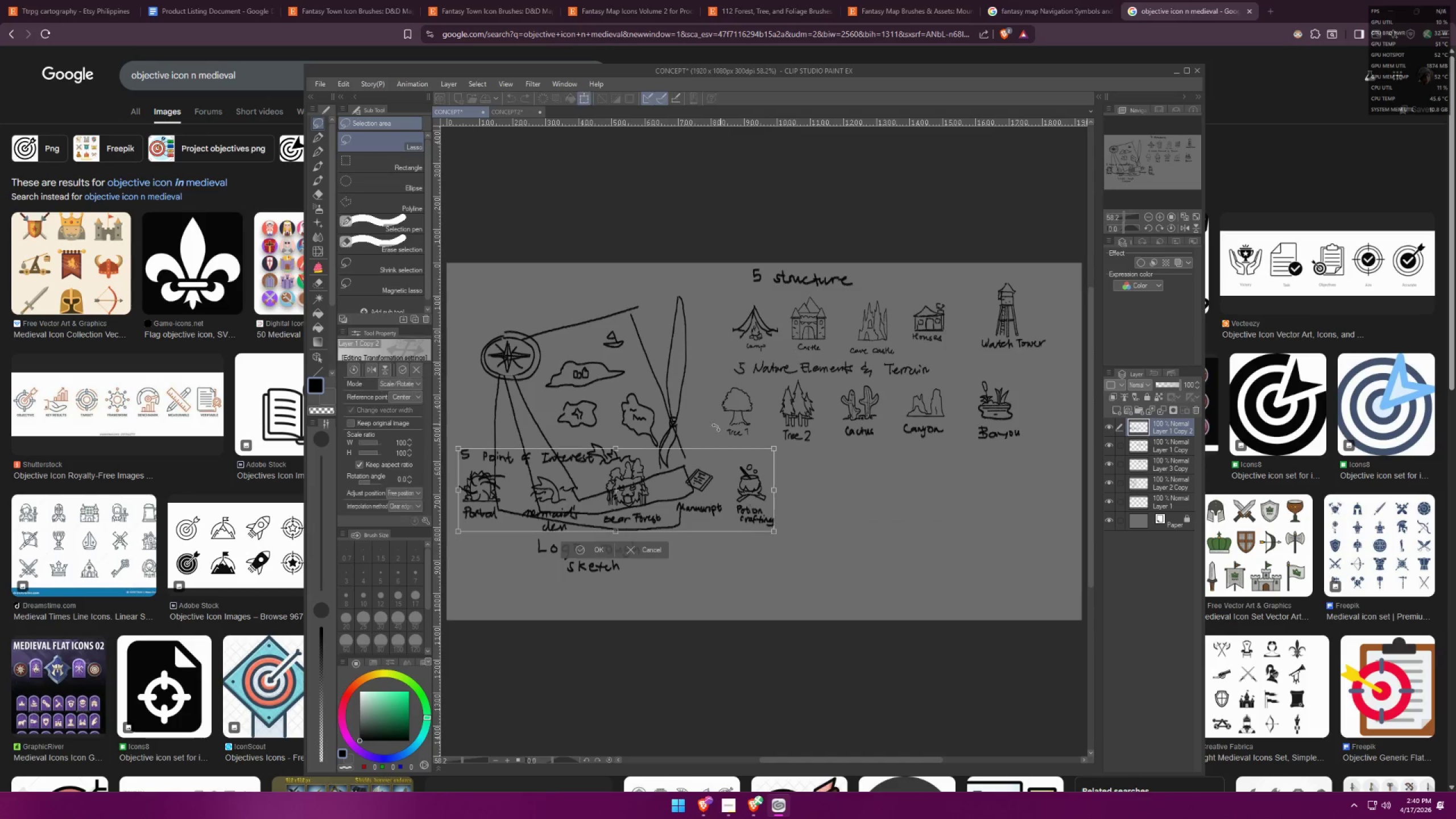 
hold_key(key=ShiftLeft, duration=1.36)
left_click_drag(start_coordinate=[686, 487], to_coordinate=[947, 485])
 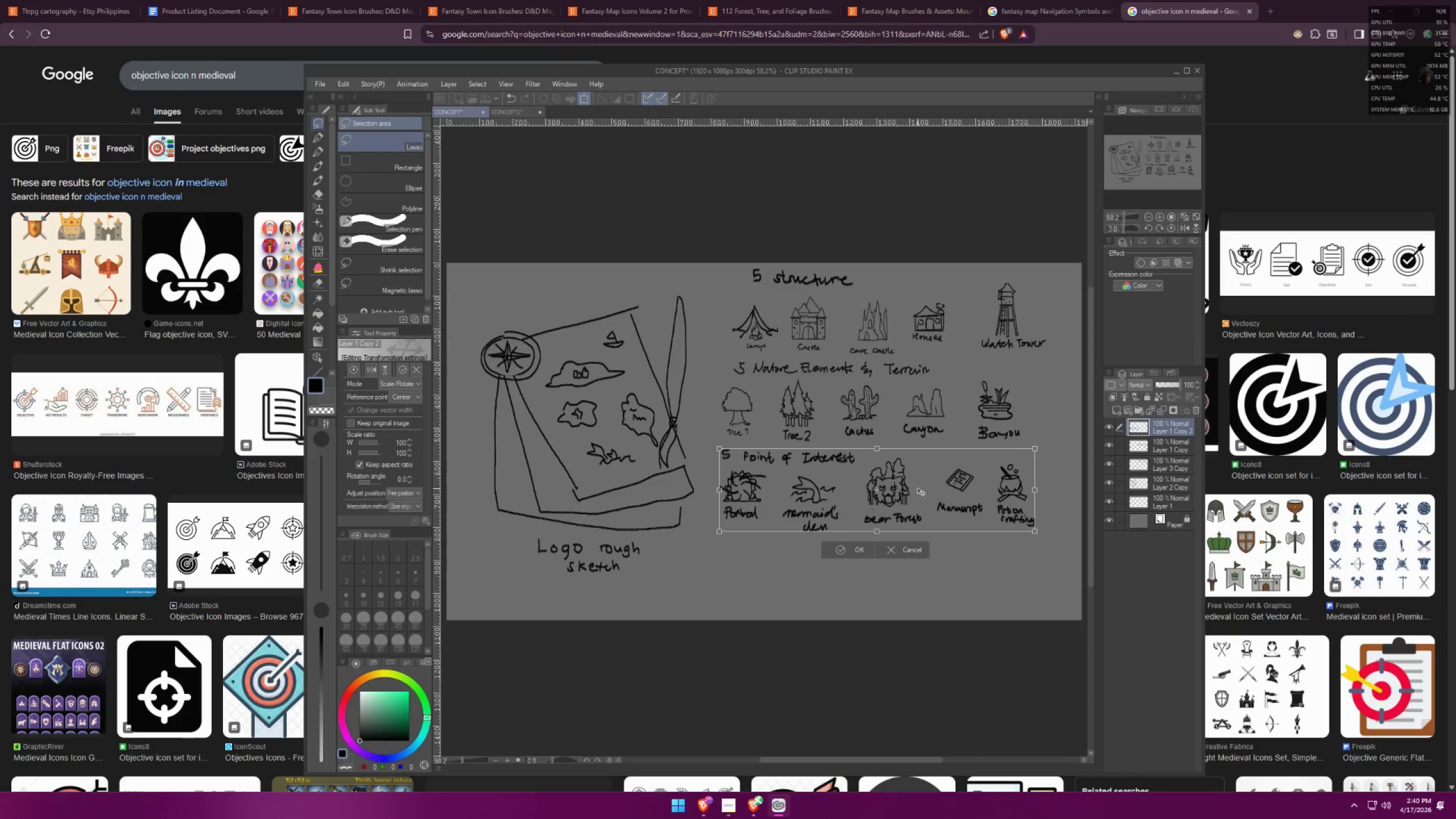 
left_click_drag(start_coordinate=[917, 489], to_coordinate=[917, 484])
 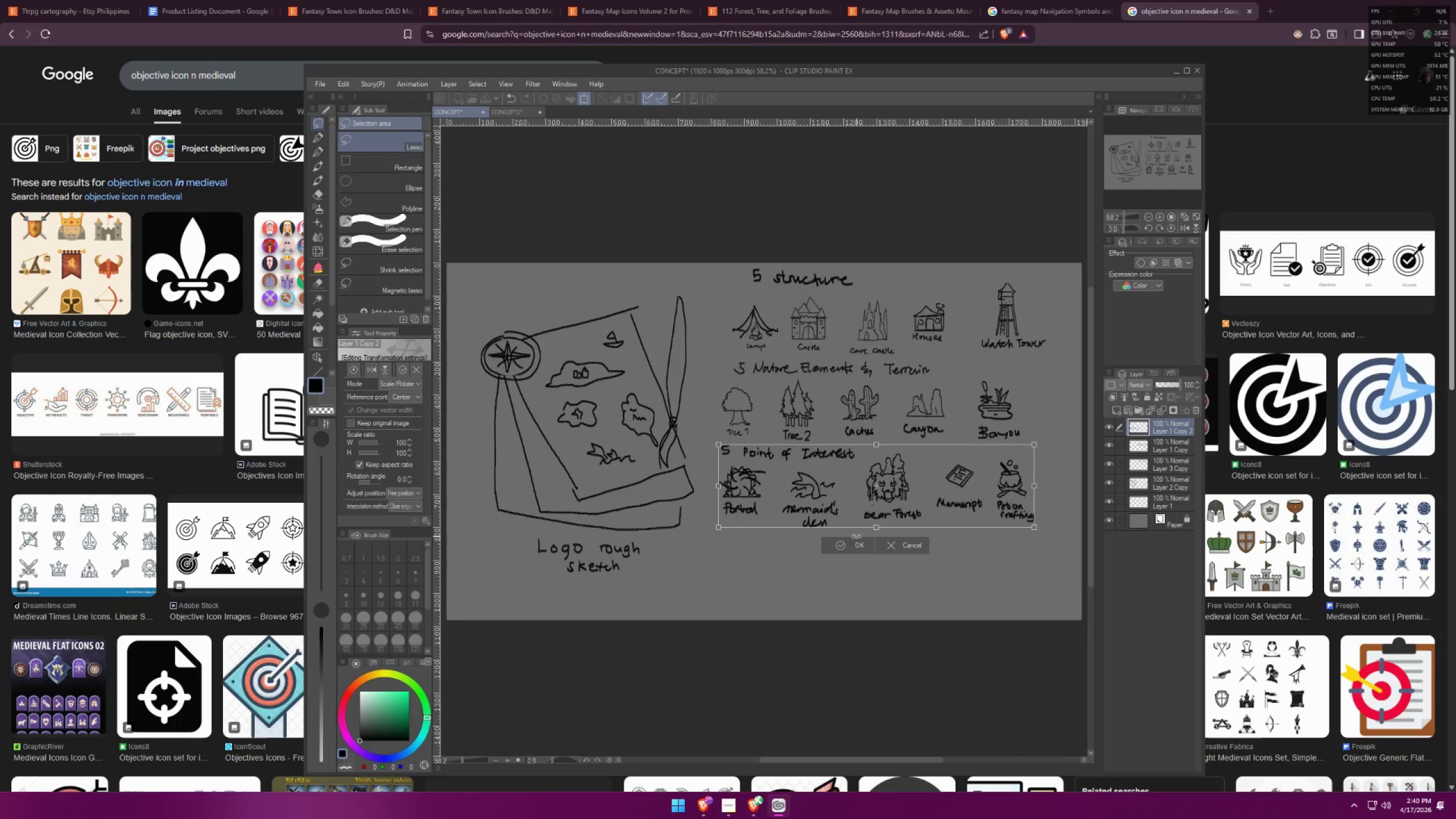 
double_click([856, 545])
 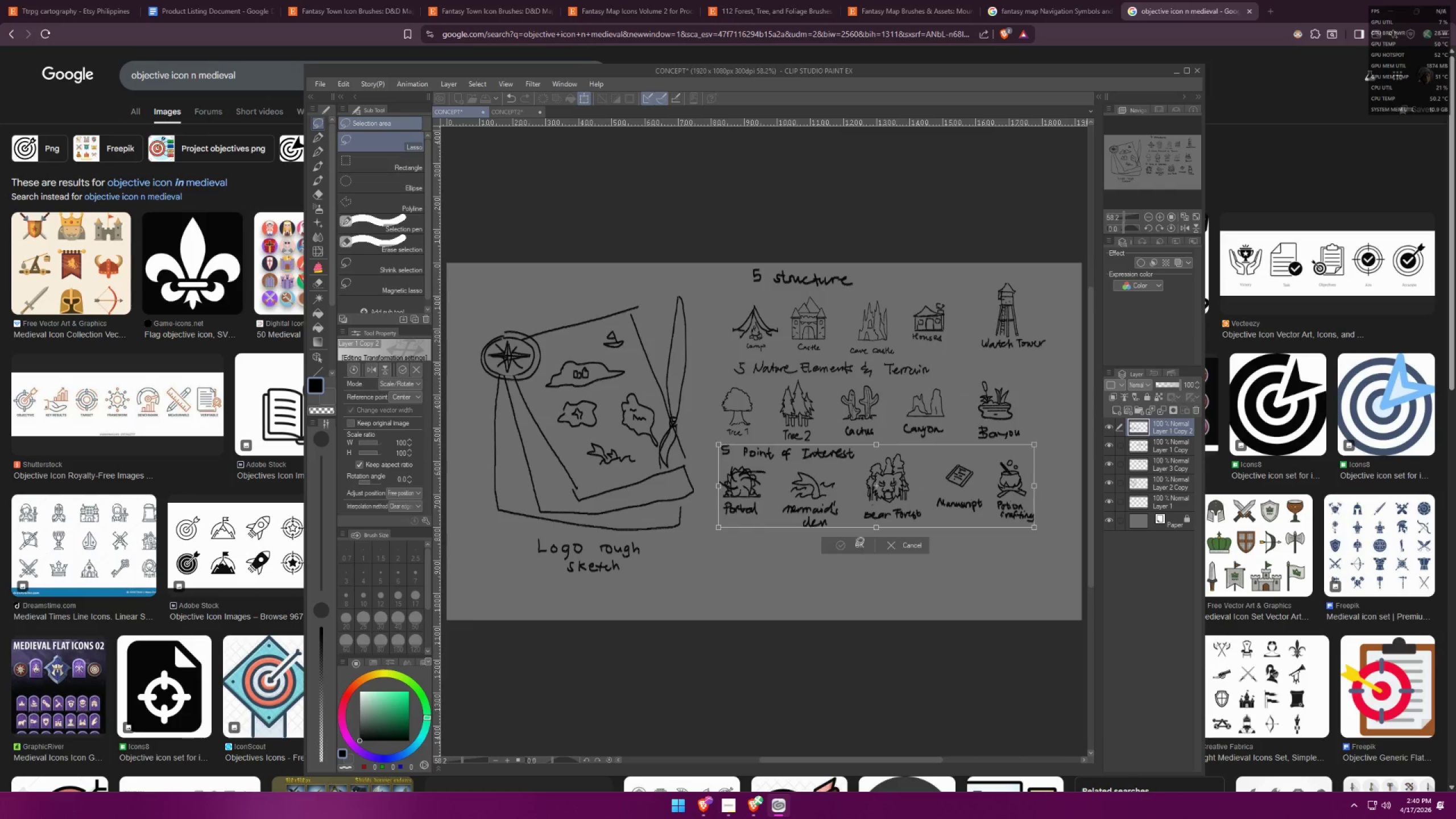 
key(Control+ControlLeft)
 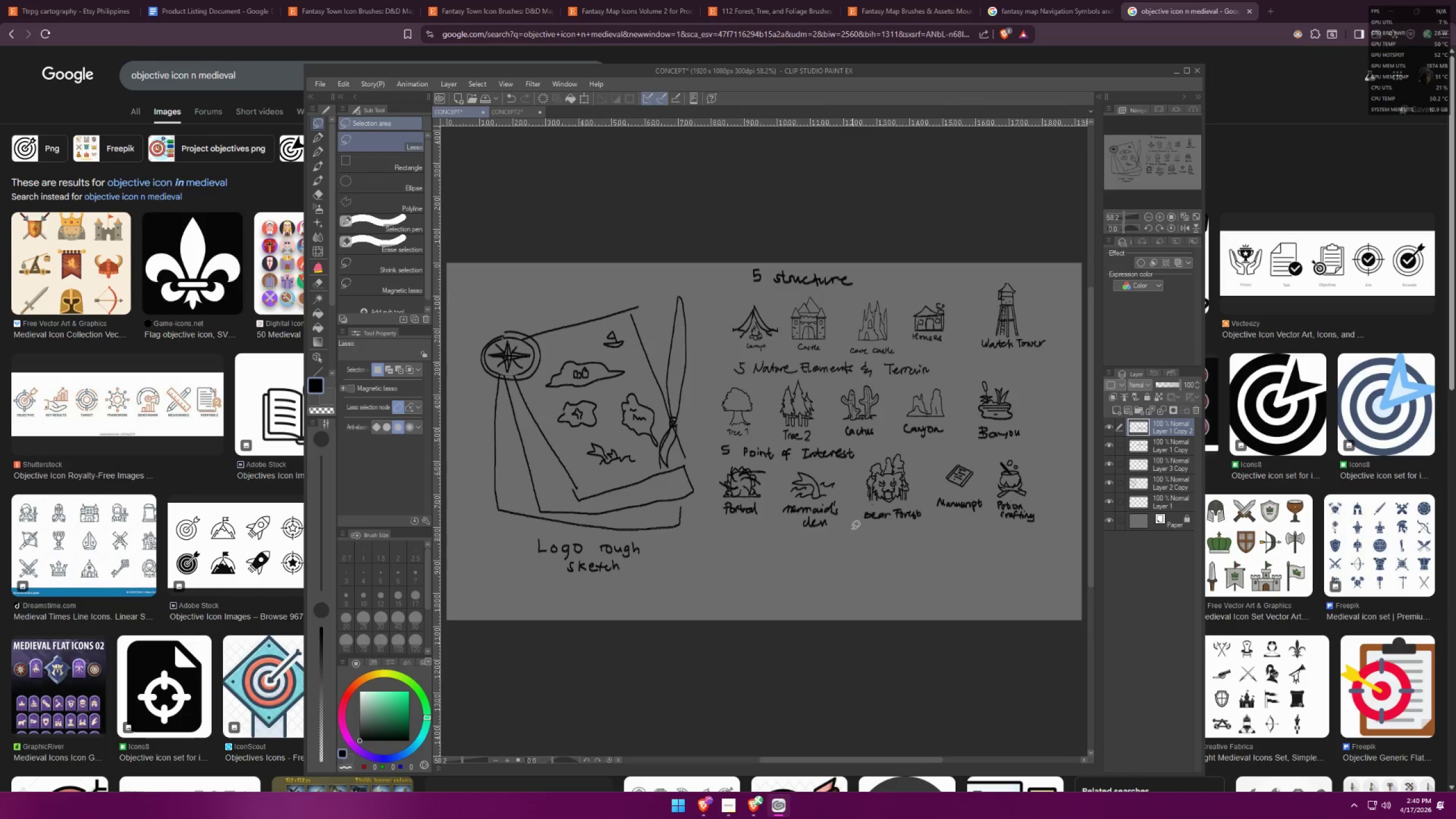 
key(Control+D)
 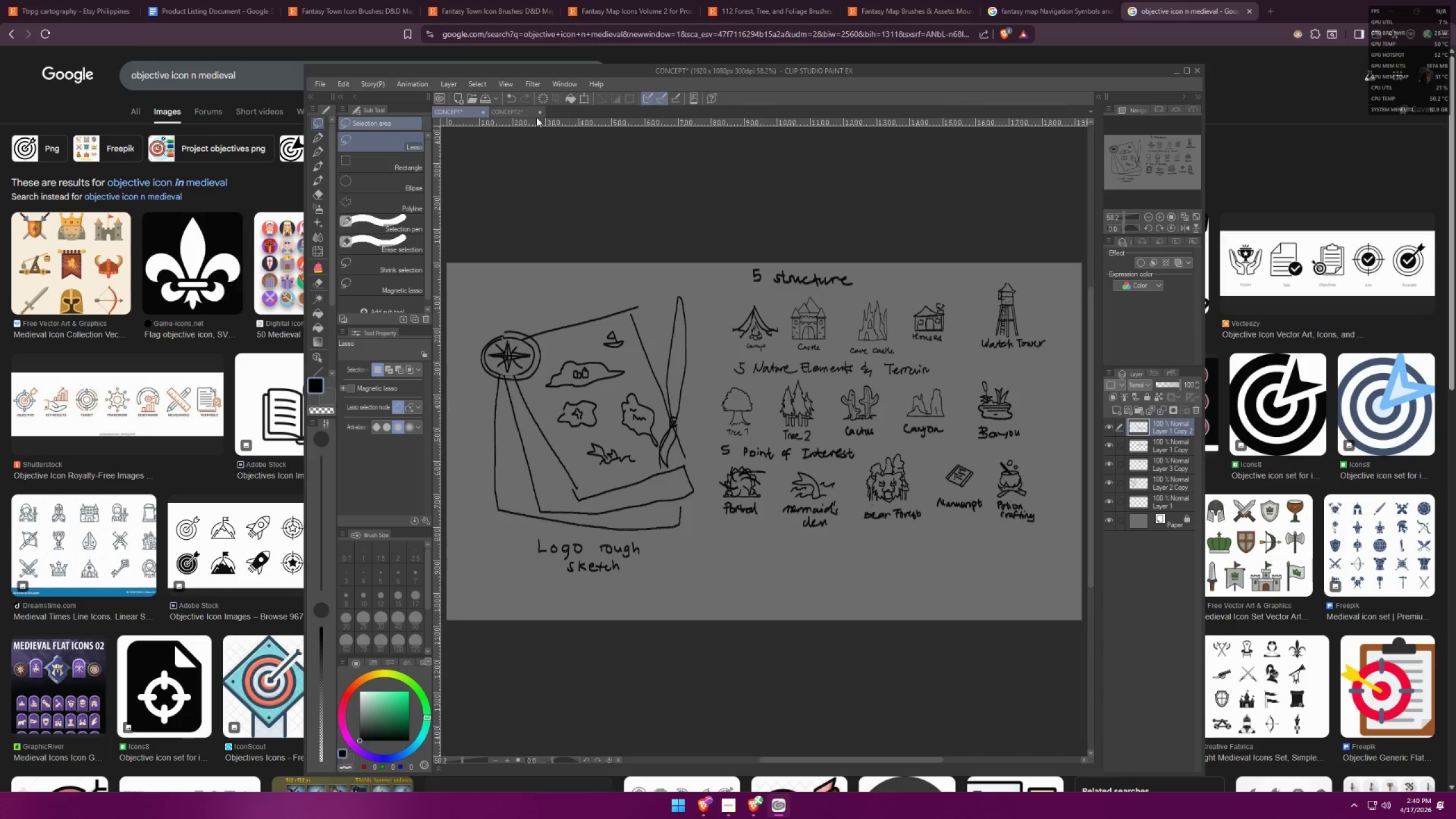 
left_click([523, 113])
 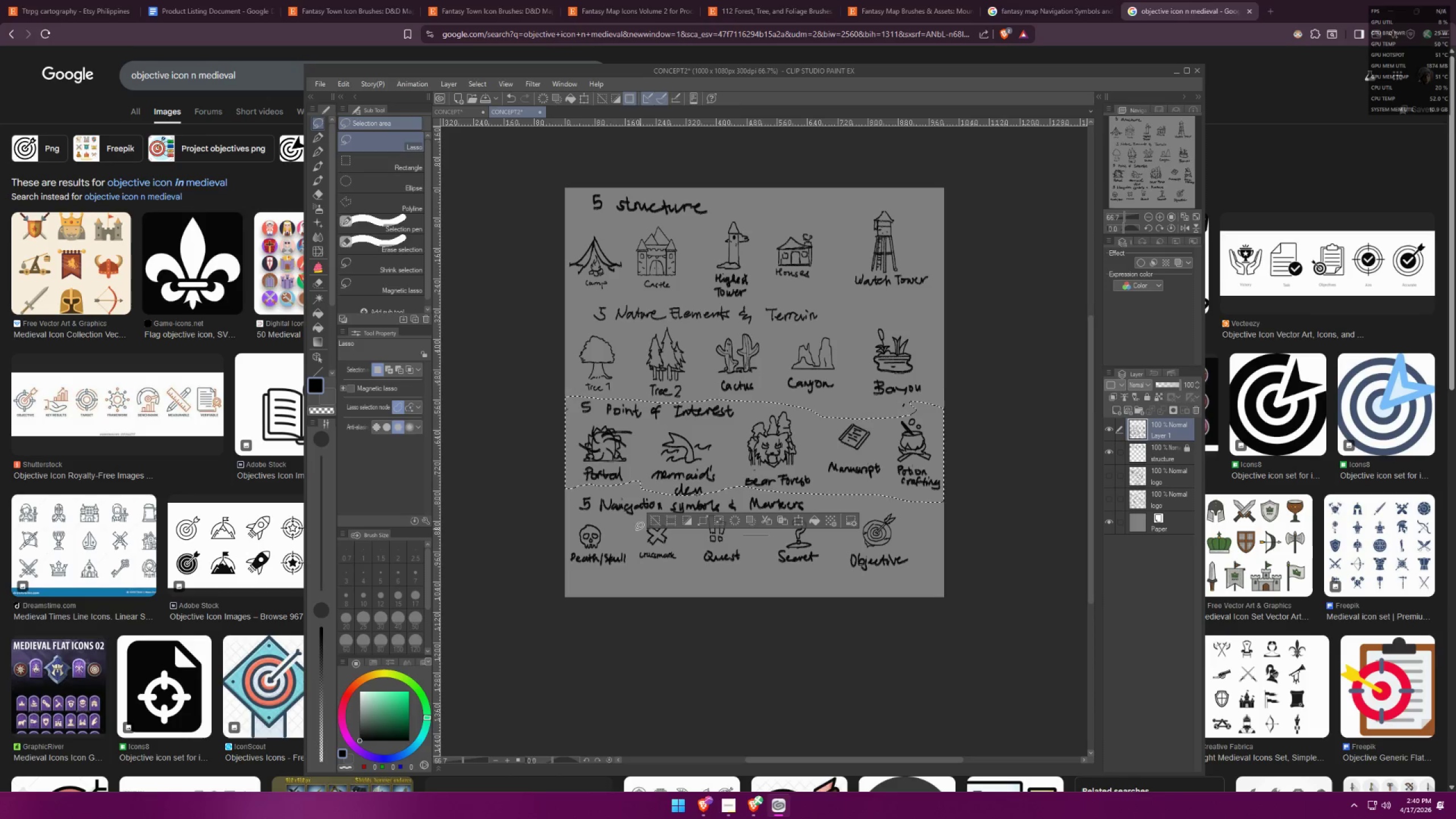 
key(Control+ControlLeft)
 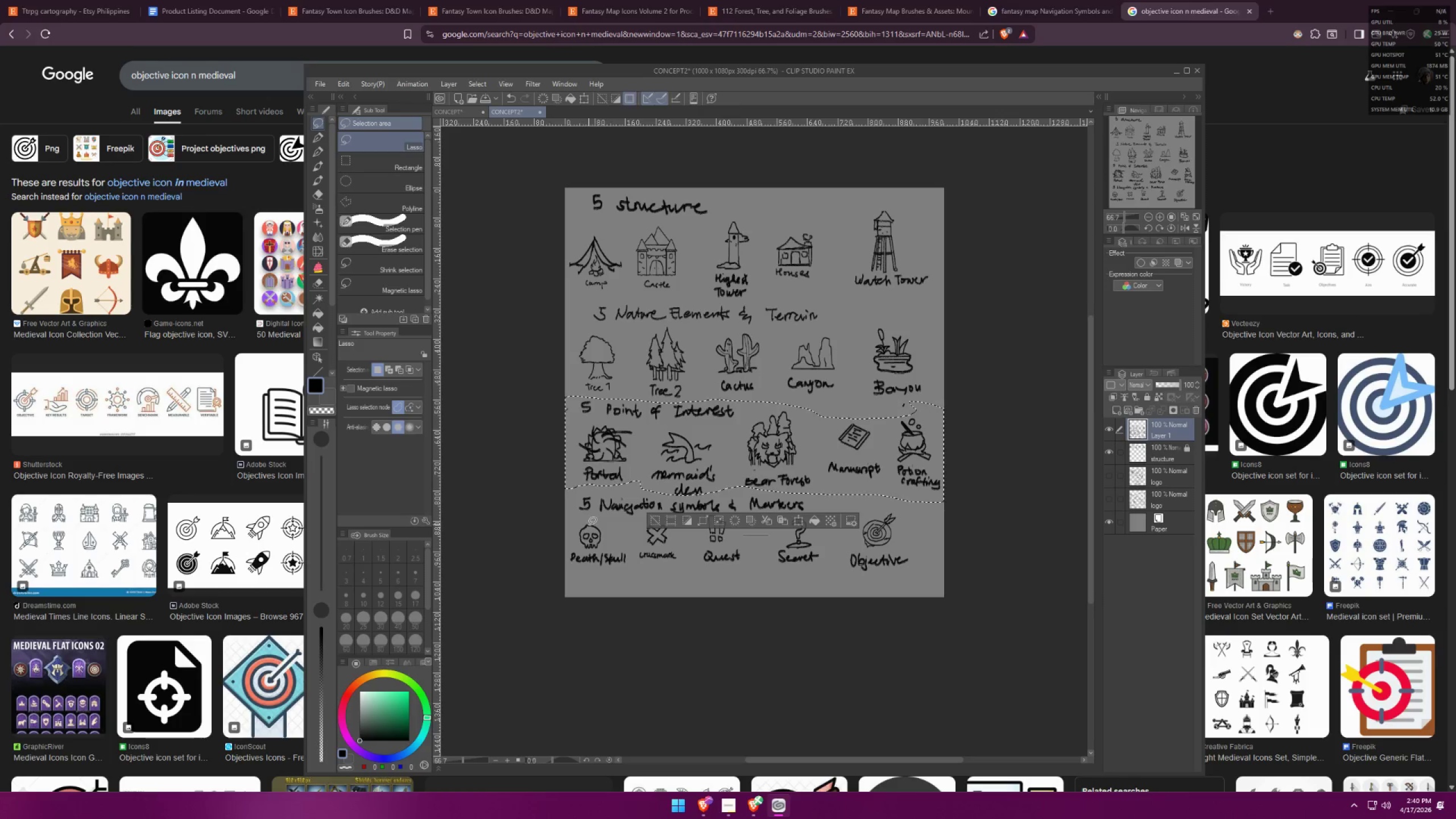 
key(Control+D)
 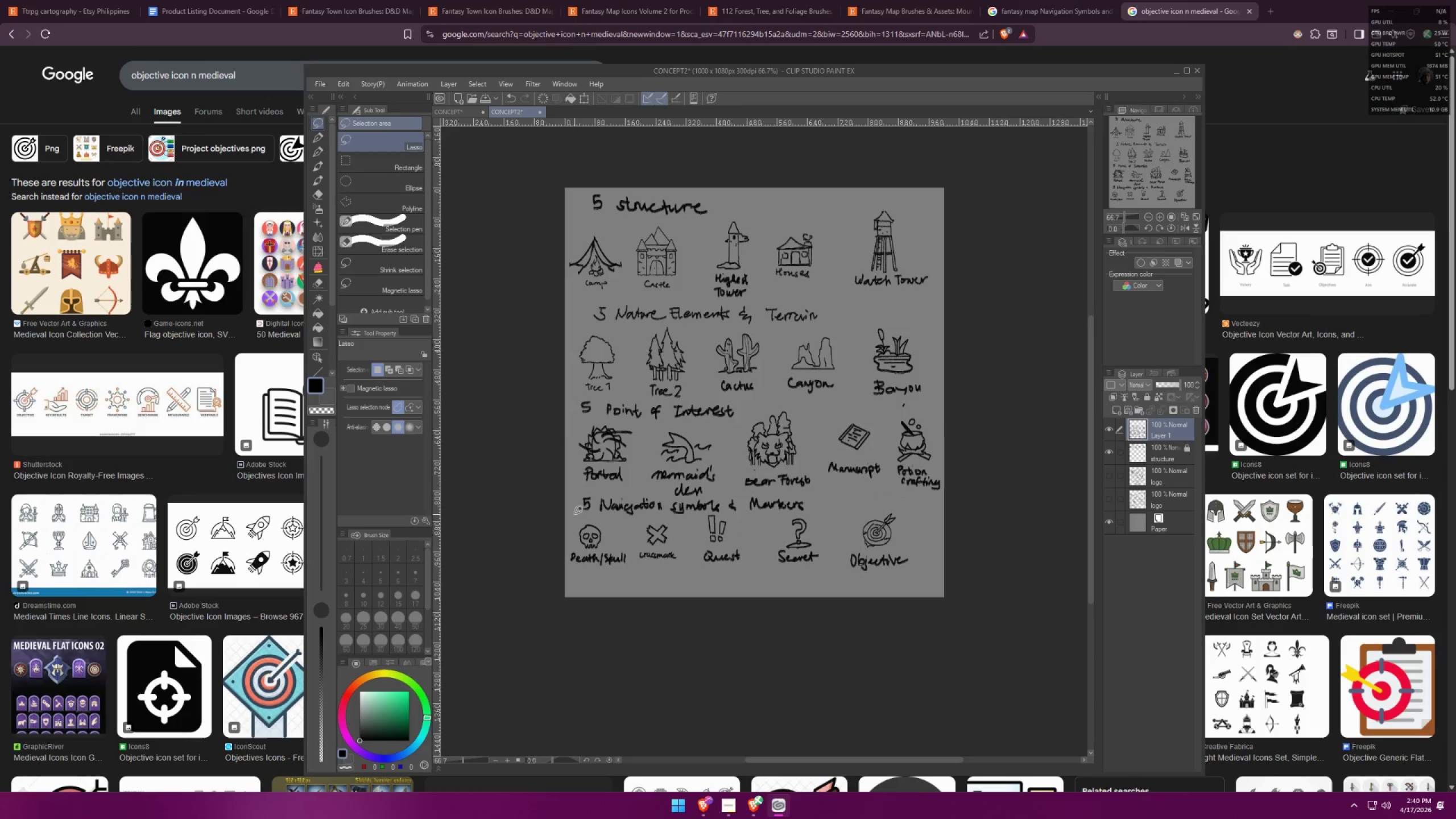 
left_click_drag(start_coordinate=[553, 506], to_coordinate=[552, 491])
 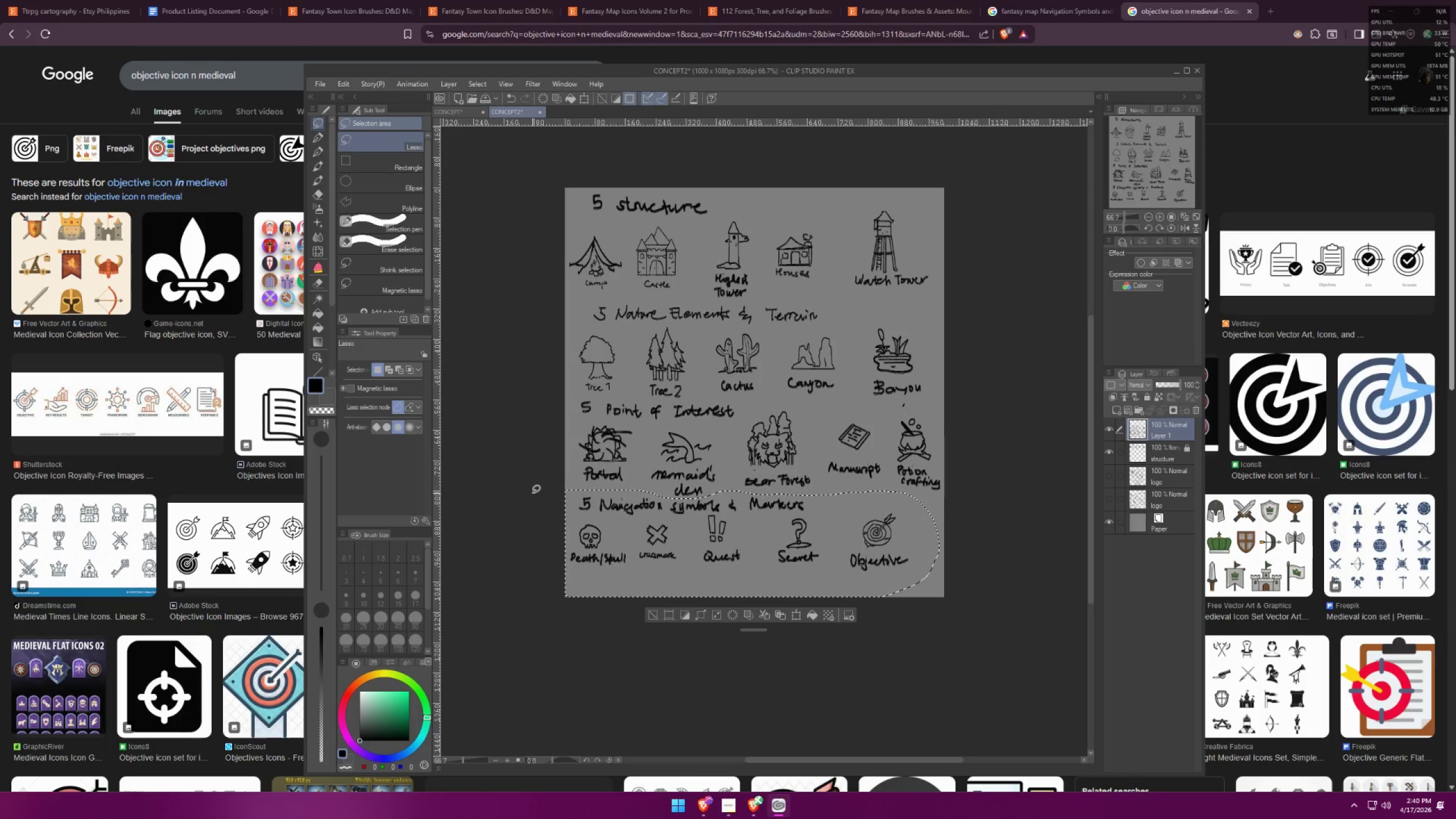 
key(Control+ControlLeft)
 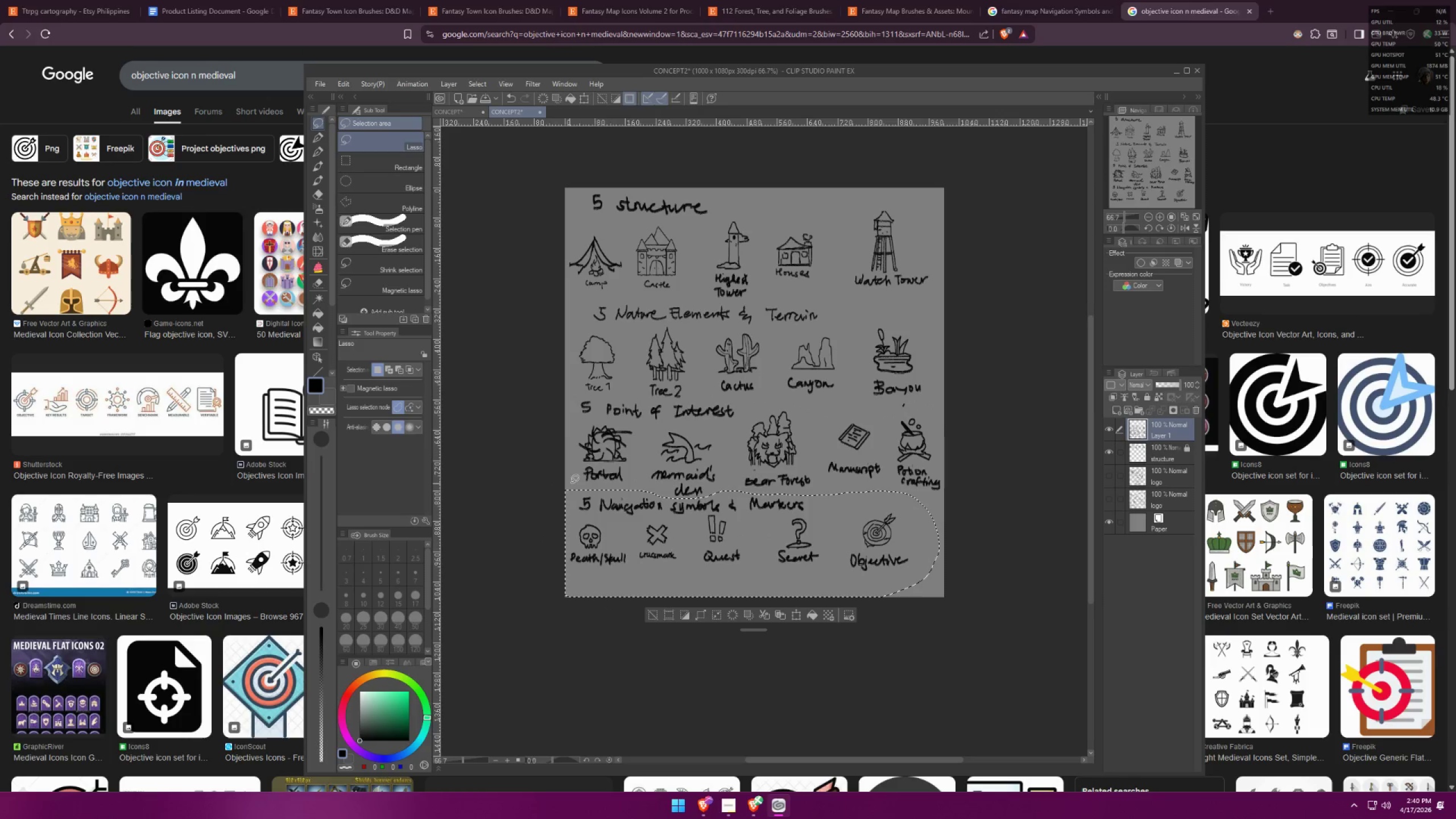 
key(Control+C)
 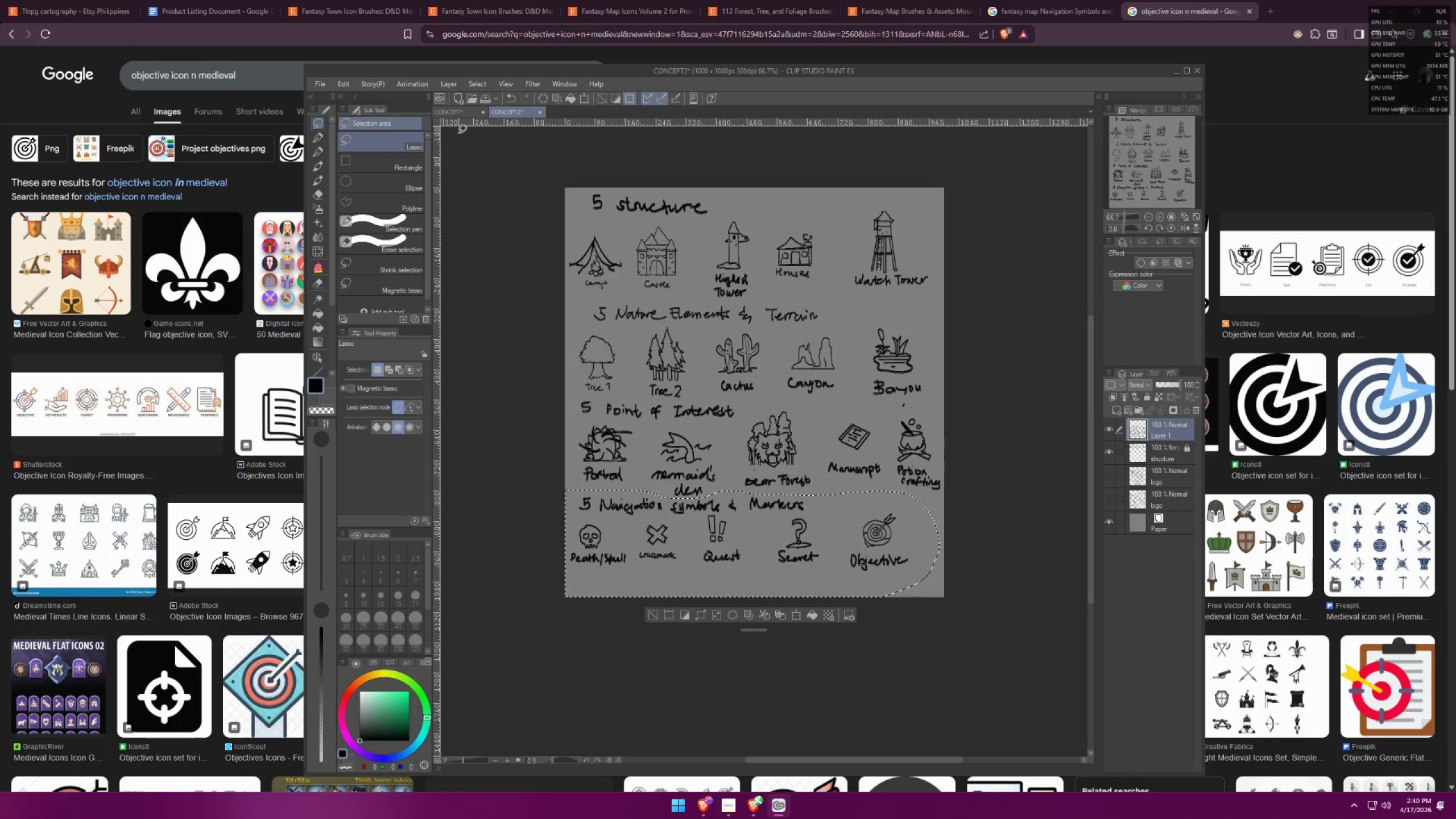 
left_click([466, 118])
 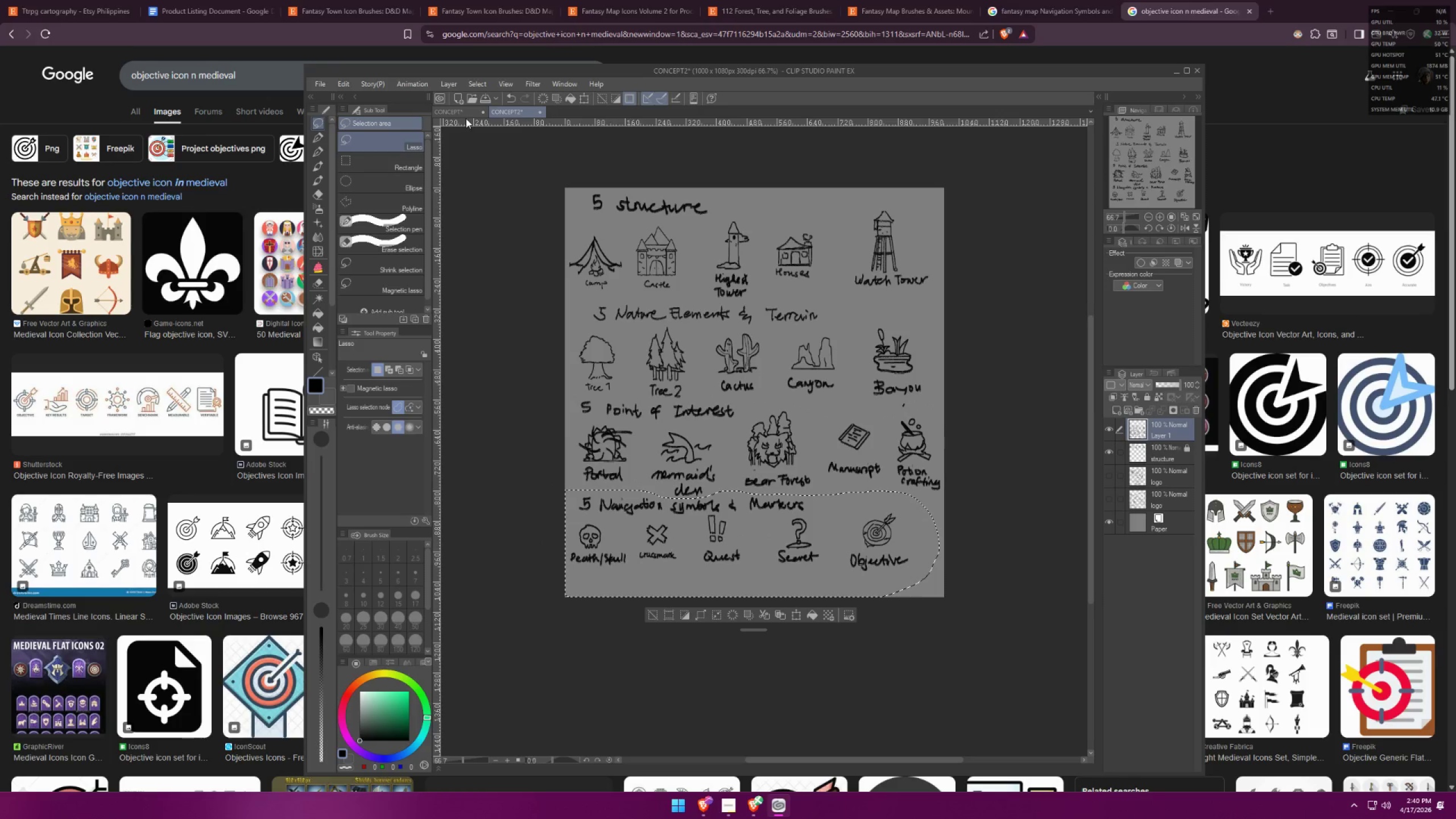 
double_click([466, 113])
 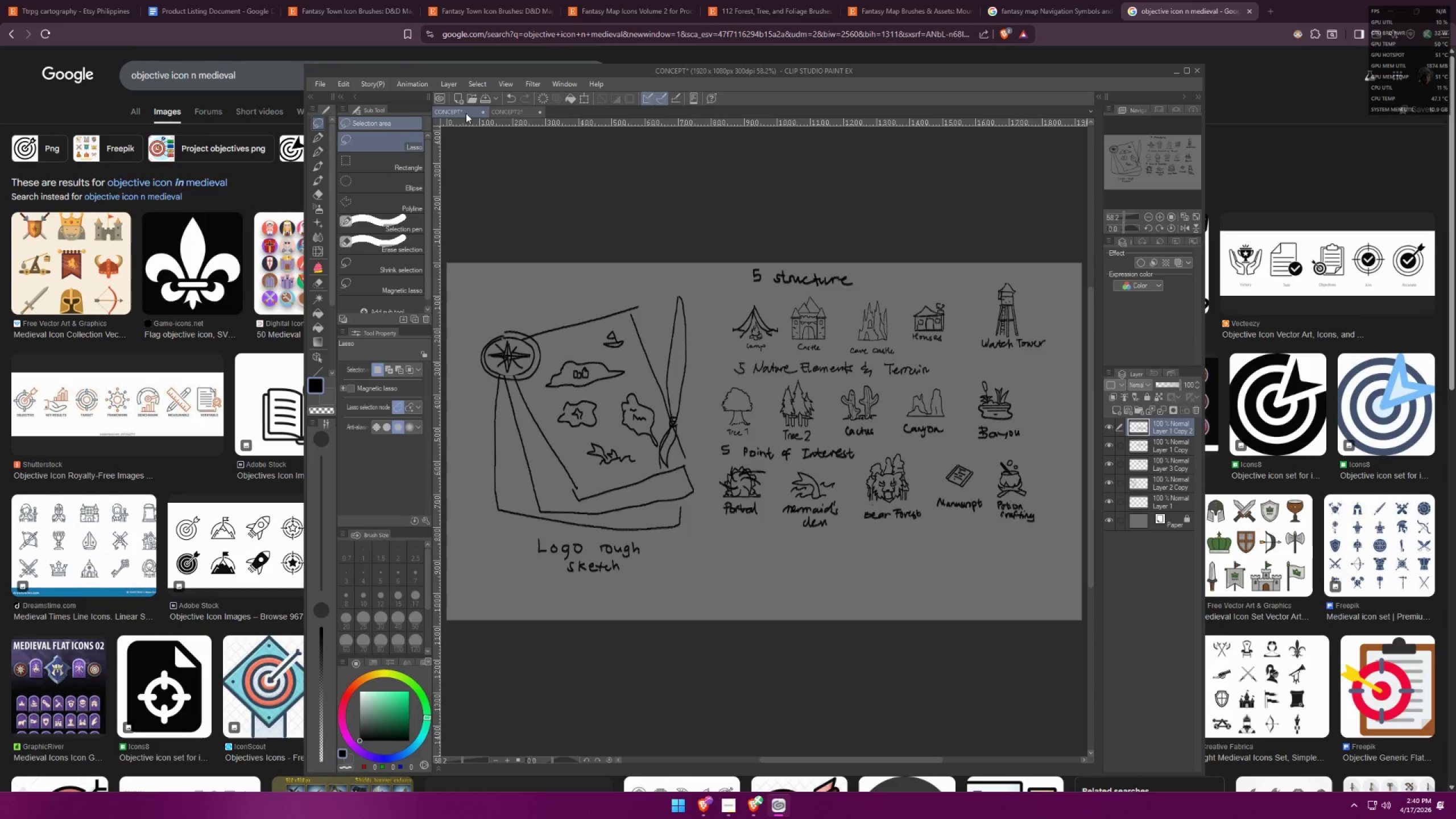 
key(Control+V)
 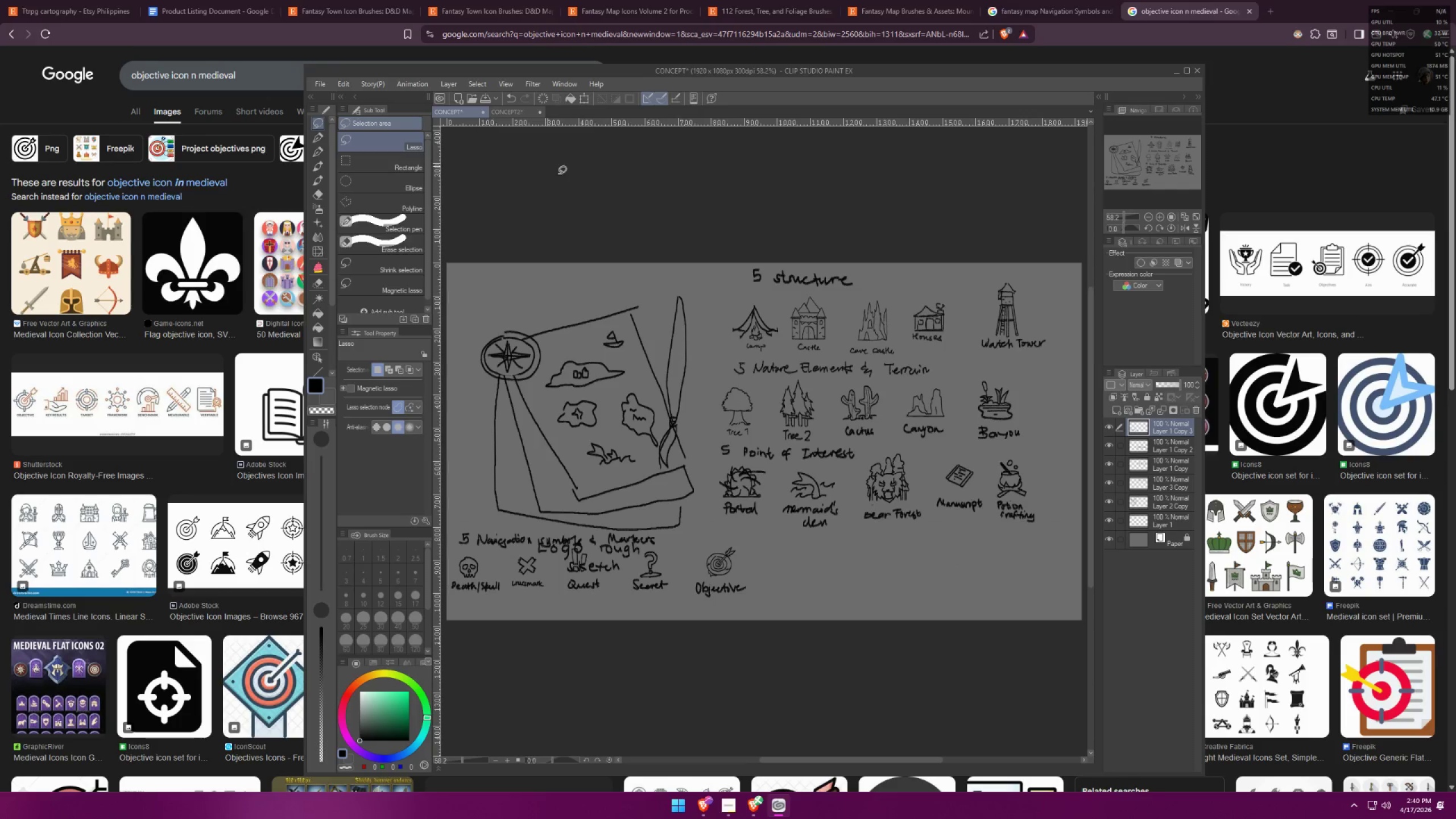 
key(Control+T)
 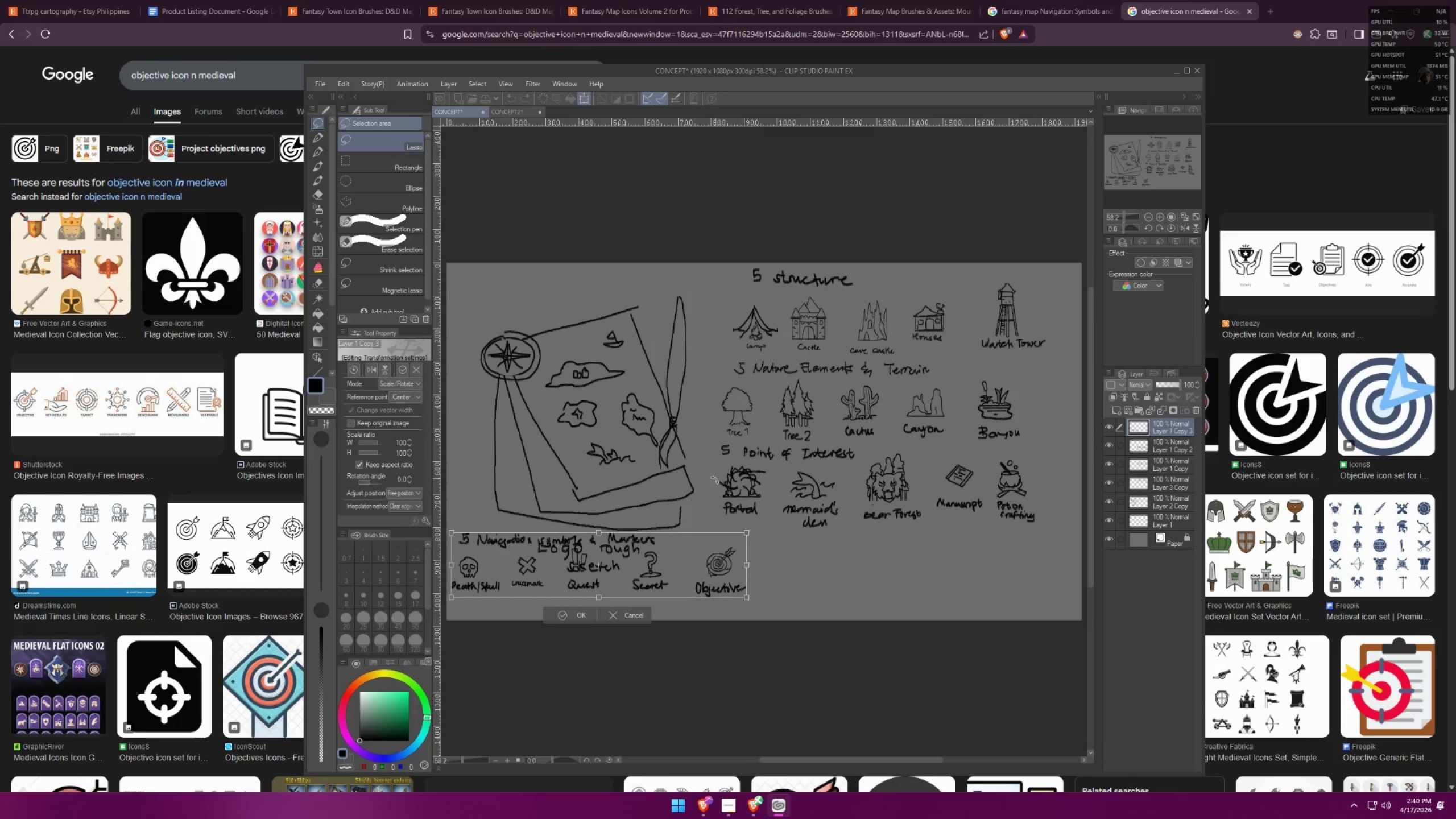 
hold_key(key=ShiftLeft, duration=1.5)
left_click_drag(start_coordinate=[641, 572], to_coordinate=[909, 561])
 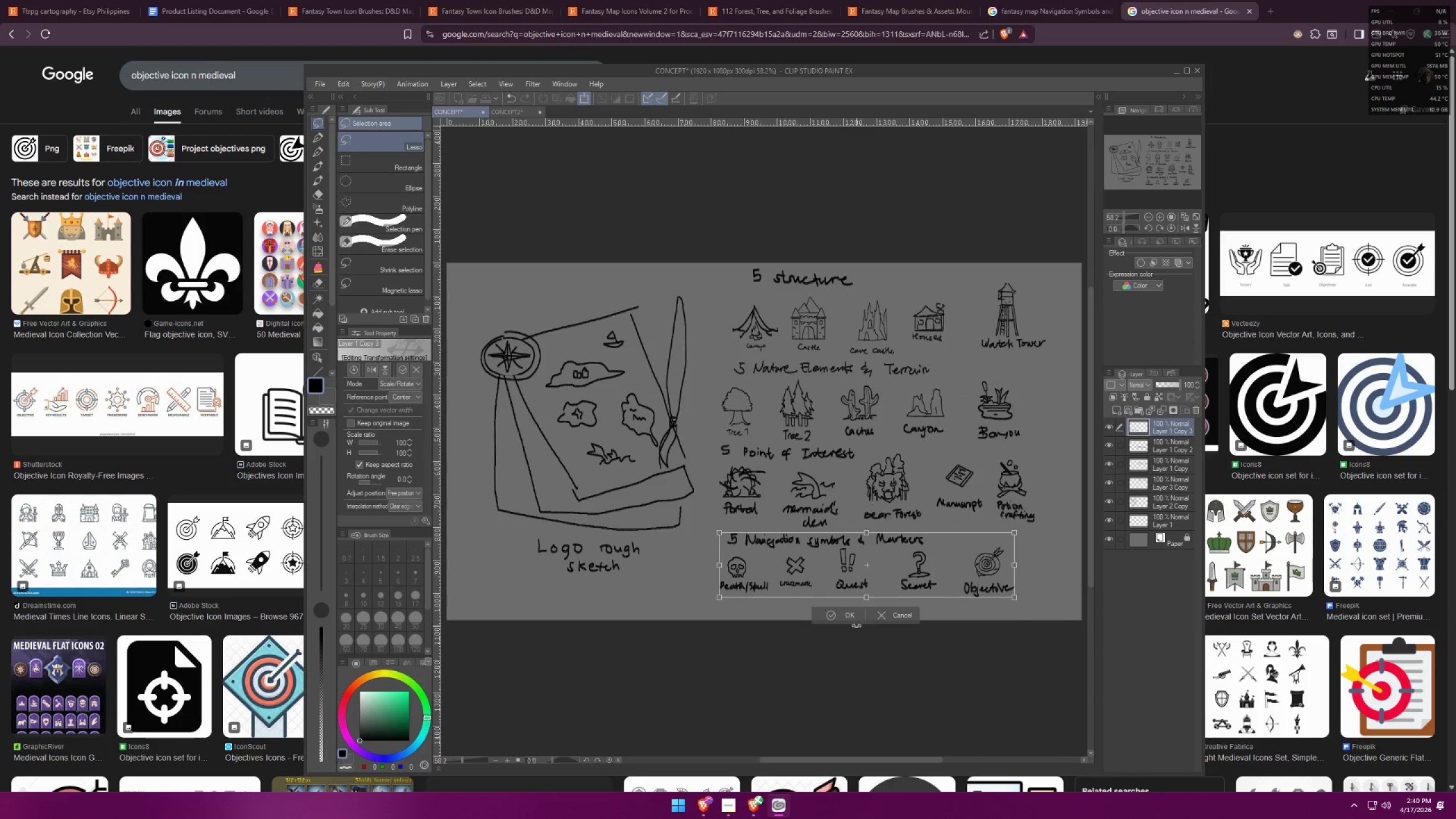 
key(Shift+ShiftLeft)
 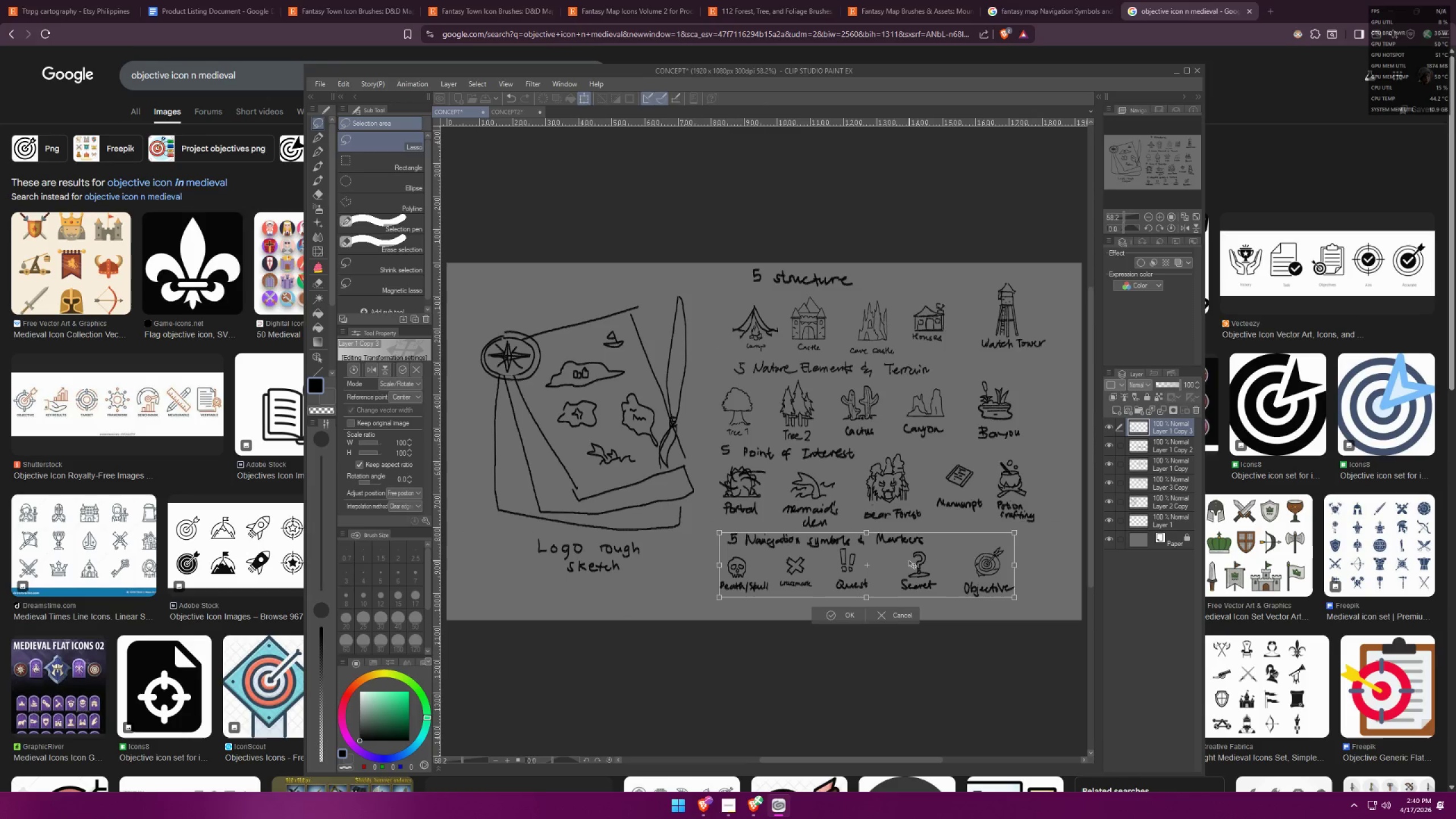 
key(Shift+ShiftLeft)
 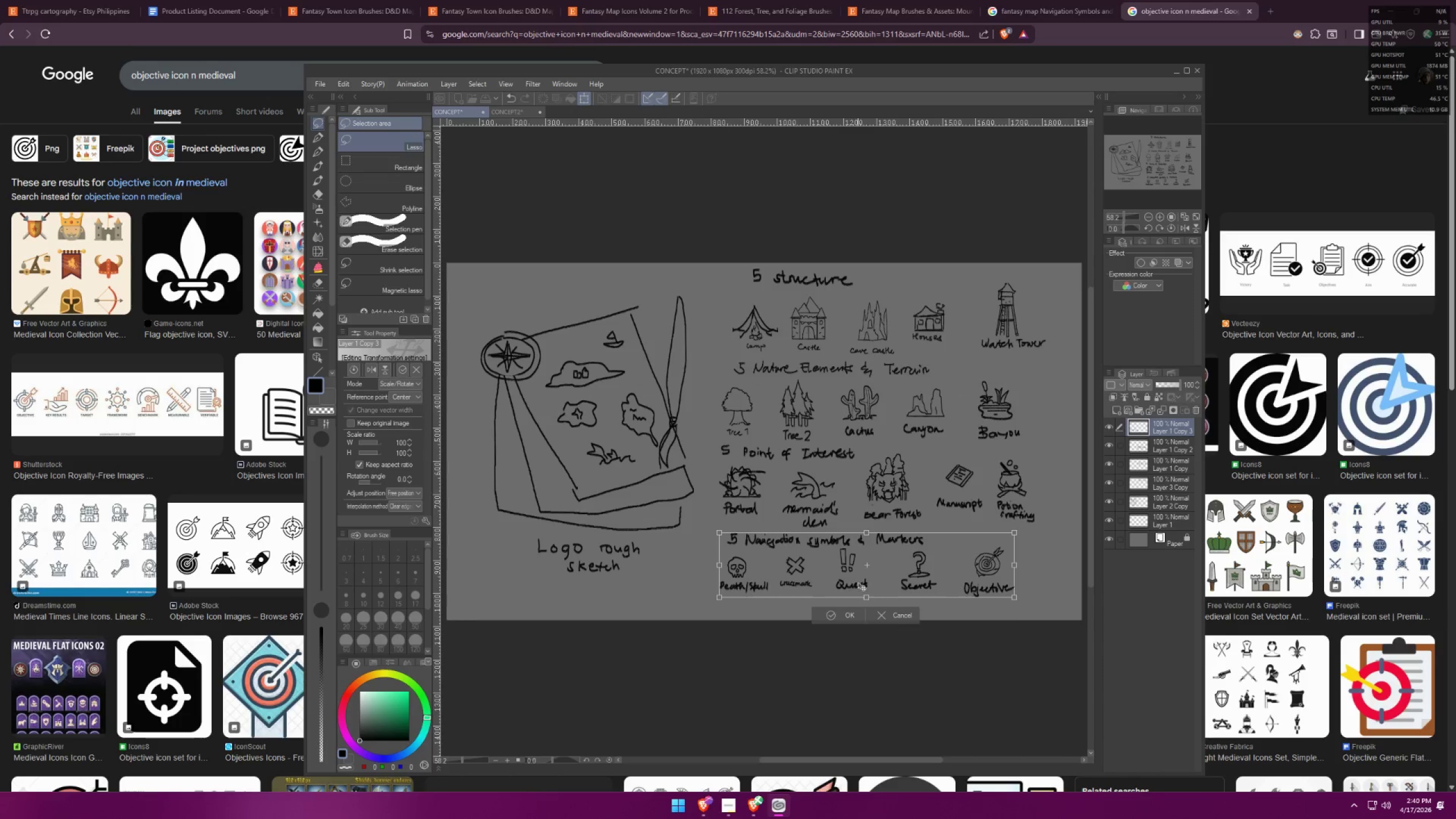 
left_click_drag(start_coordinate=[871, 574], to_coordinate=[871, 583])
 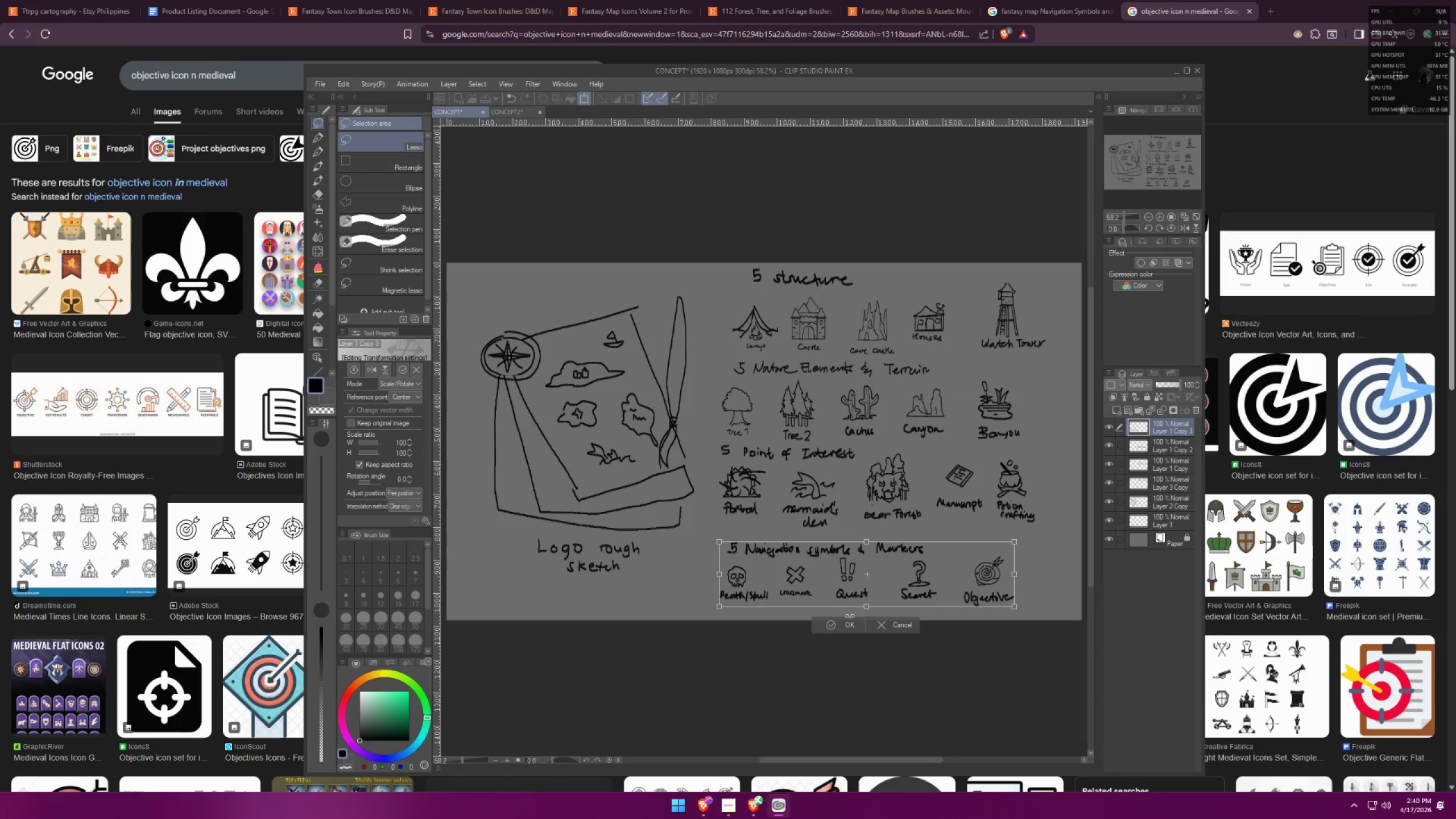 
left_click([842, 623])
 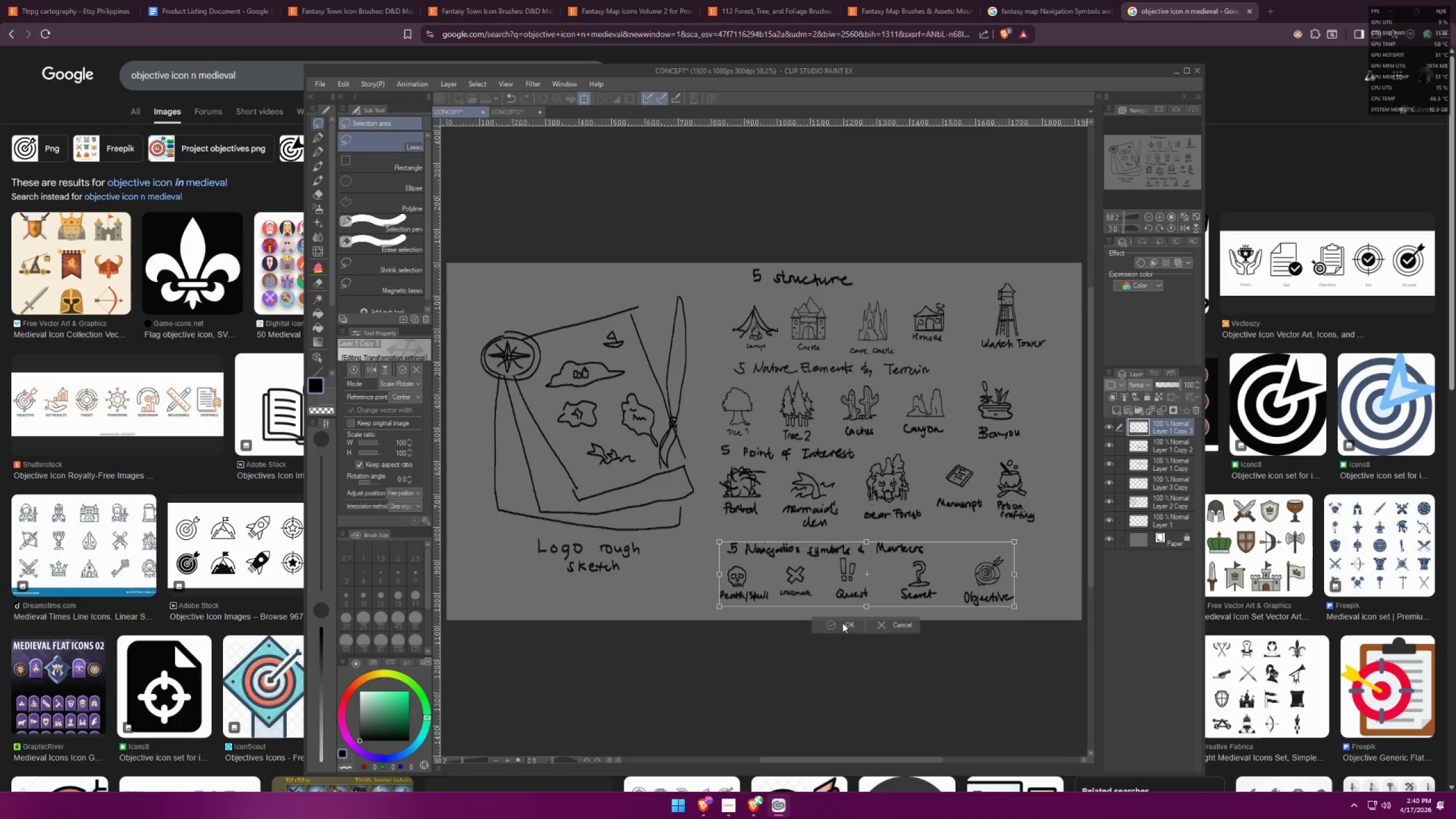 
key(Control+ControlLeft)
 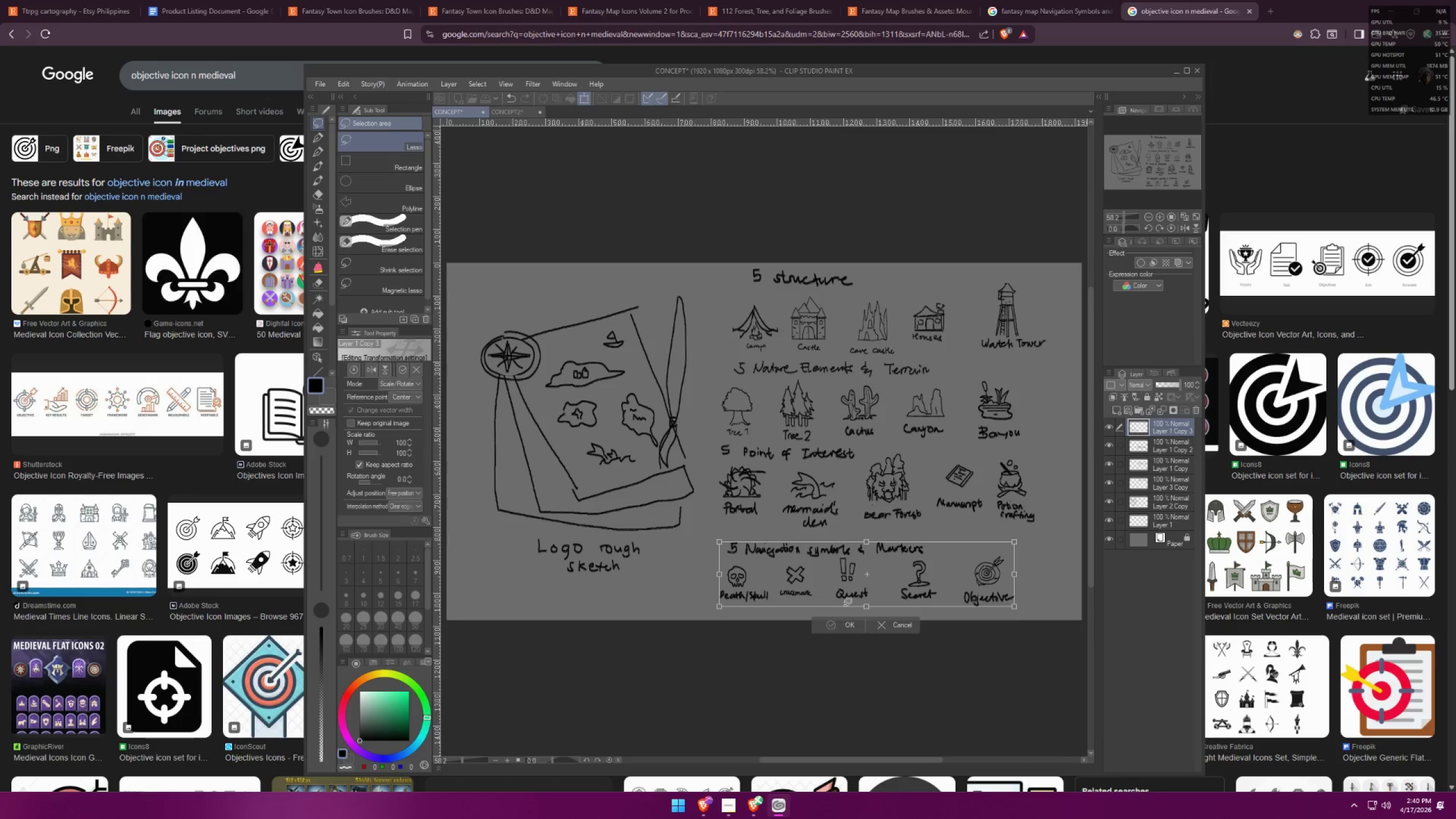 
key(Control+D)
 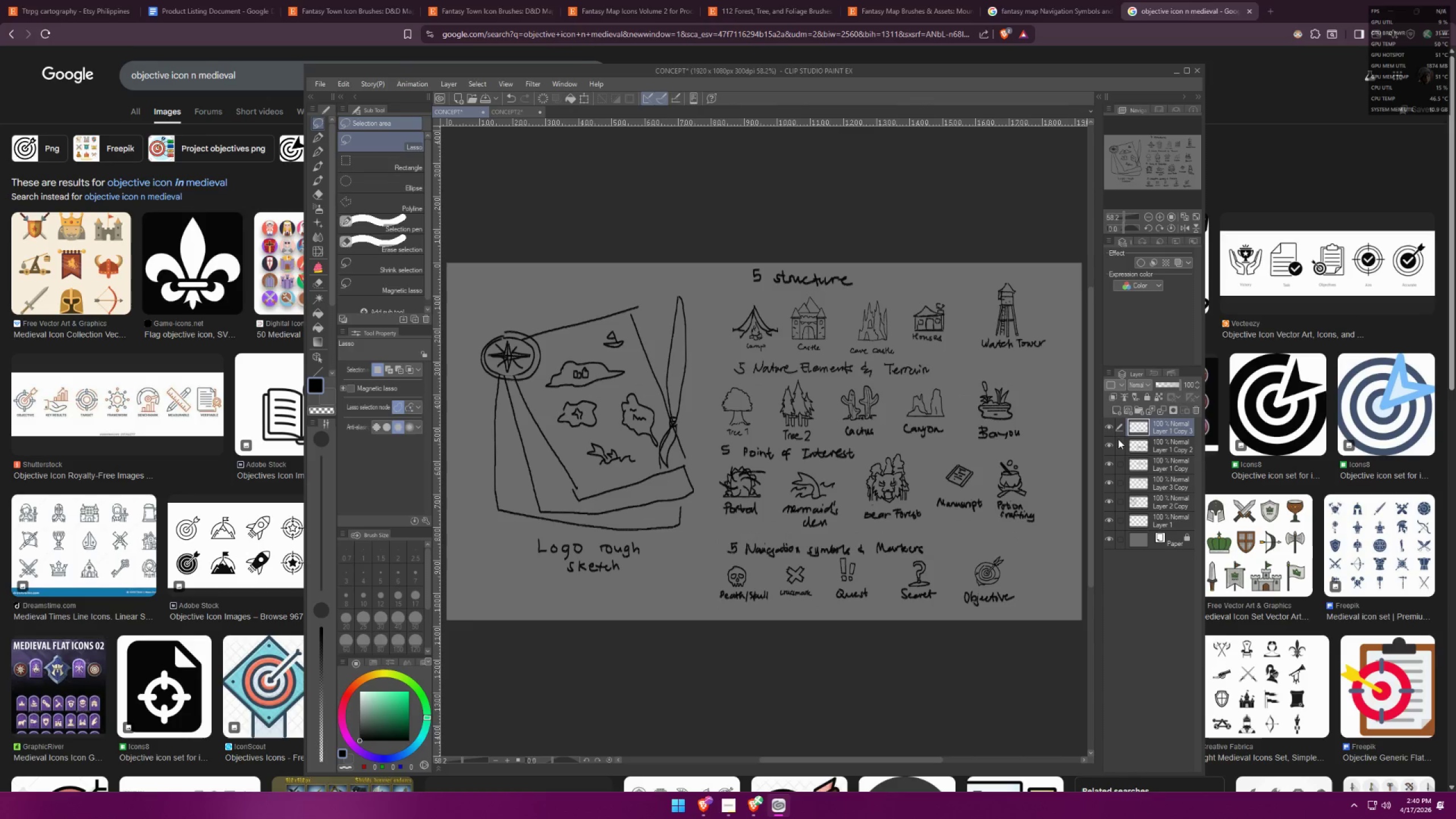 
key(Control+ControlLeft)
 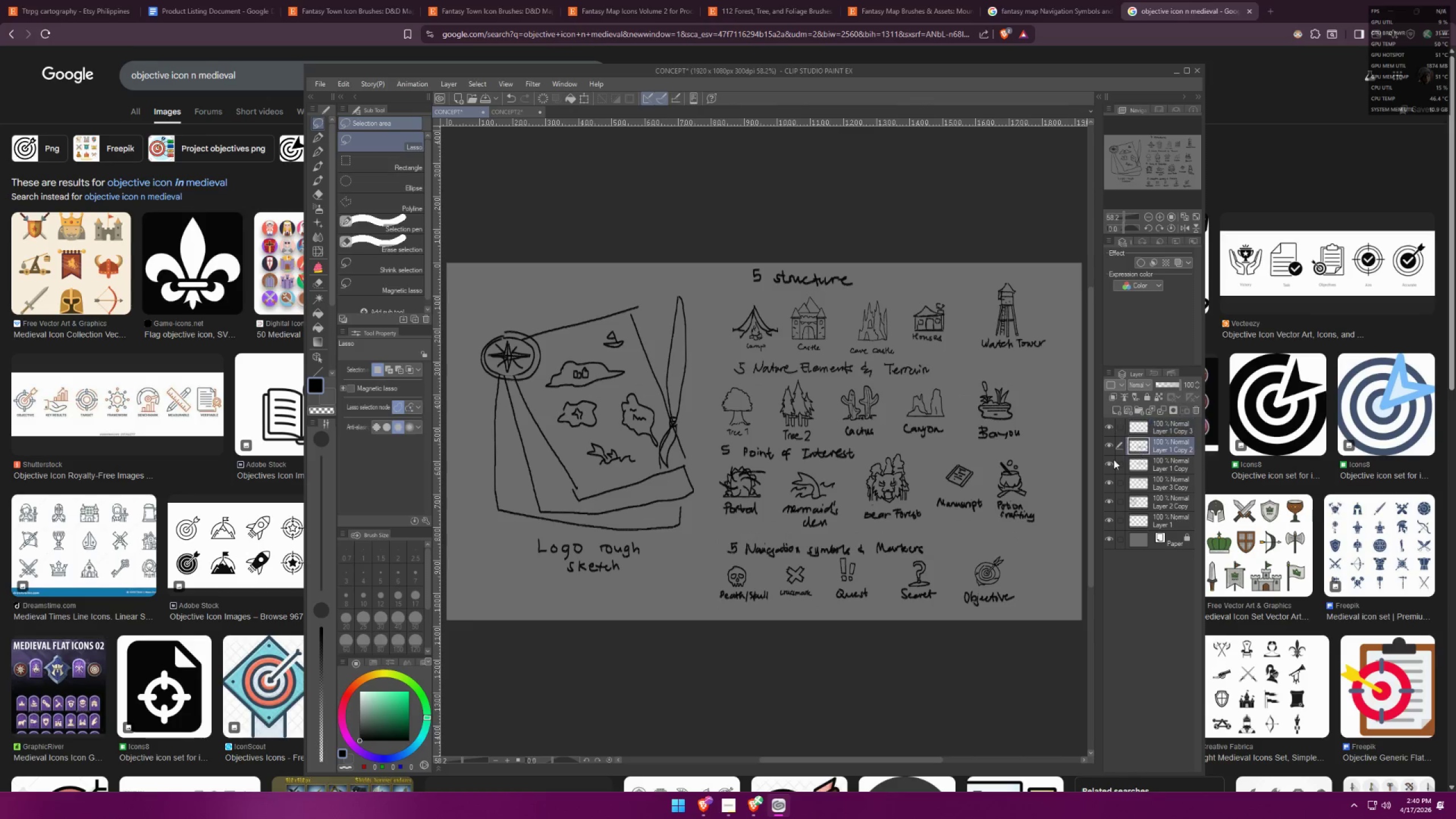 
key(Control+T)
 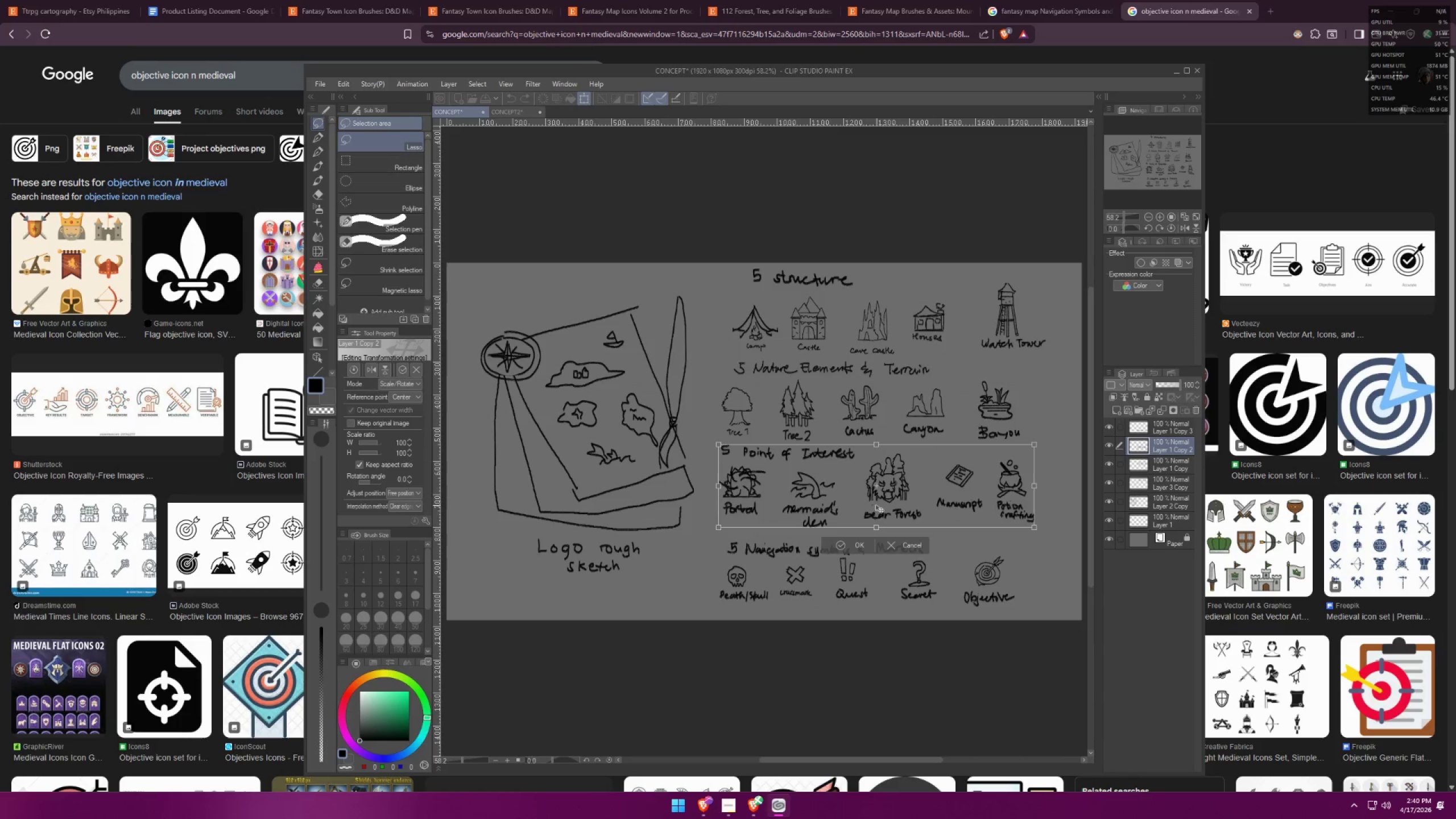 
hold_key(key=ShiftLeft, duration=0.53)
left_click_drag(start_coordinate=[892, 491], to_coordinate=[892, 498])
 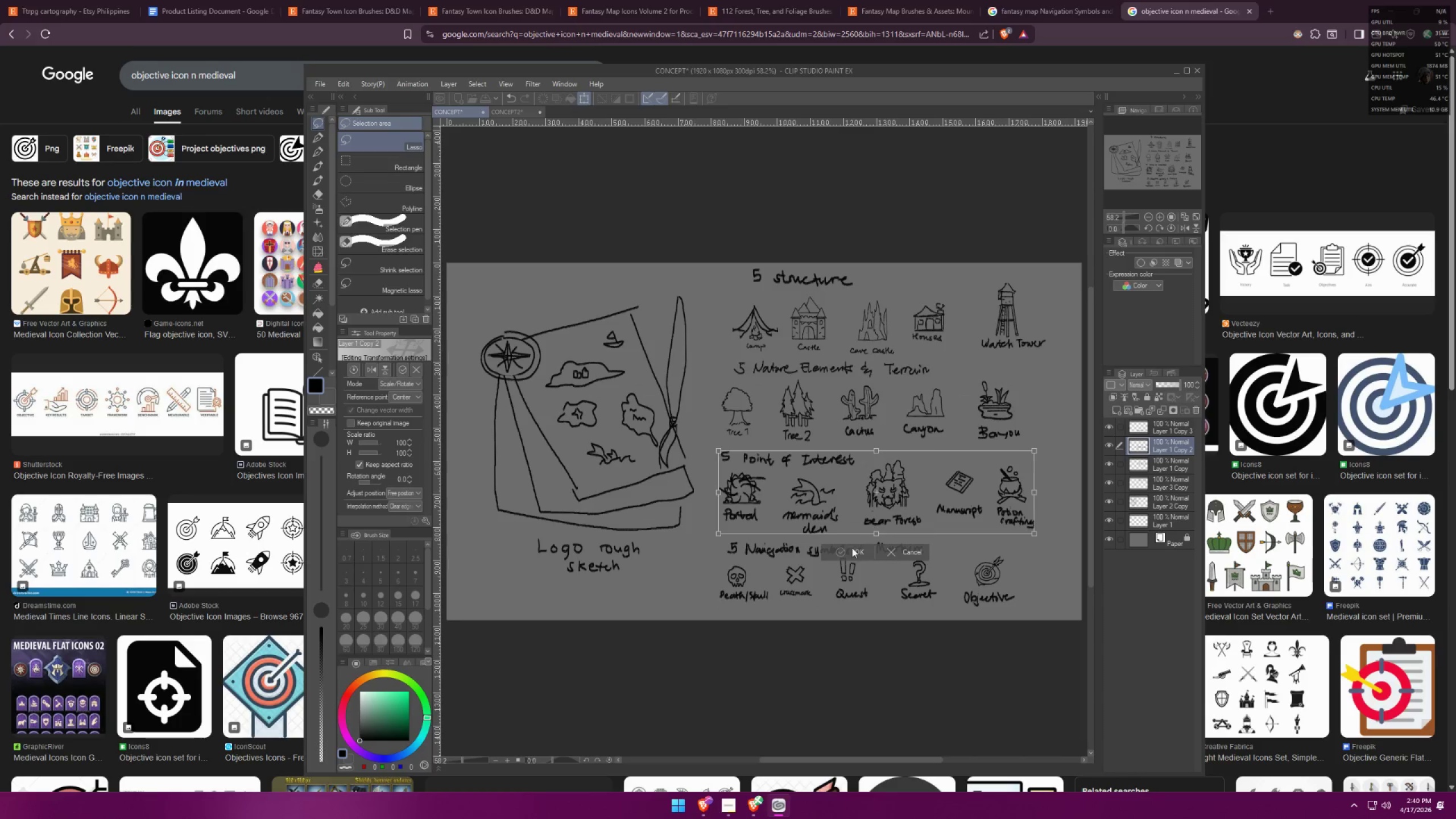 
left_click([851, 548])
 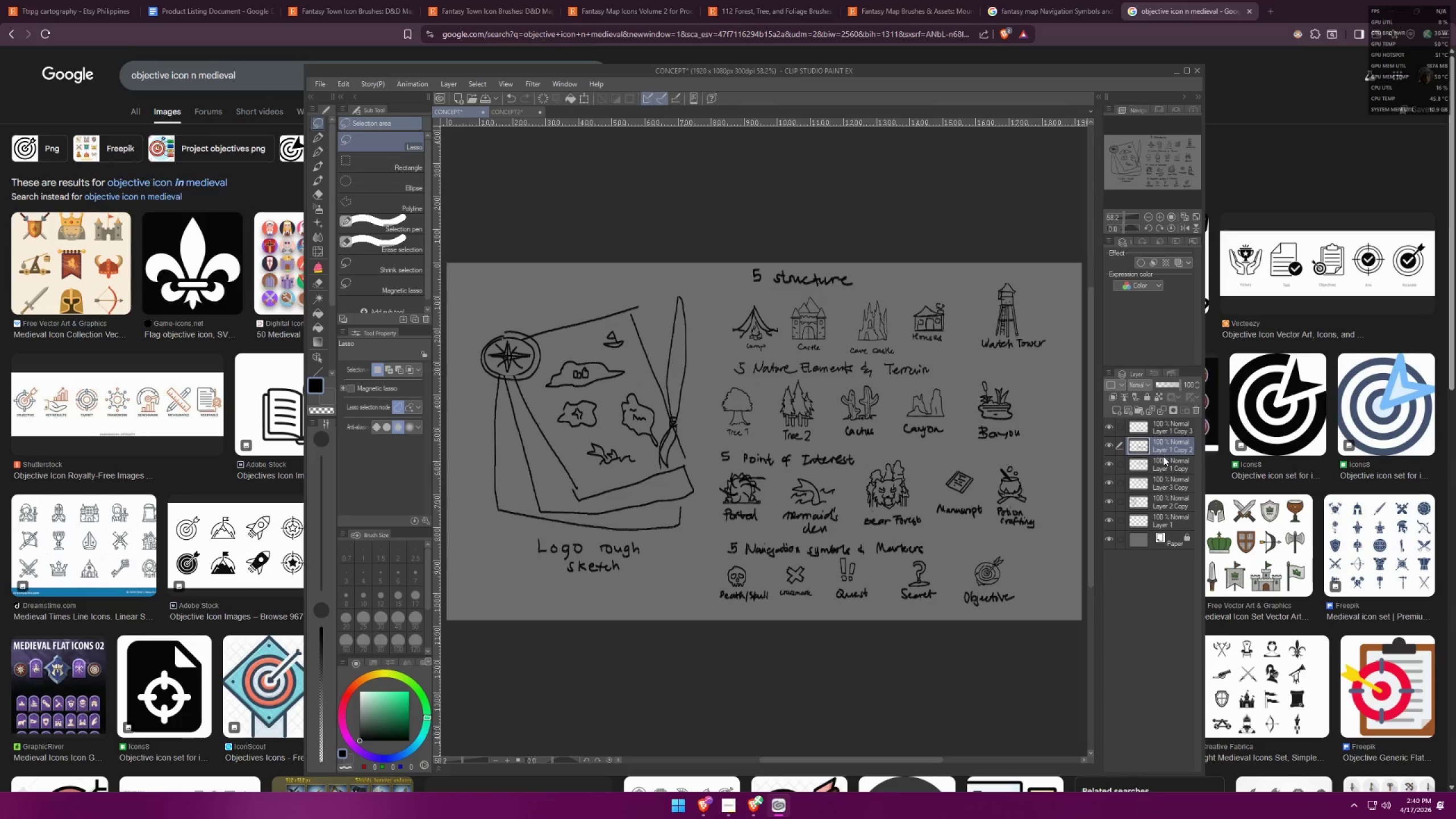 
left_click([1166, 433])
 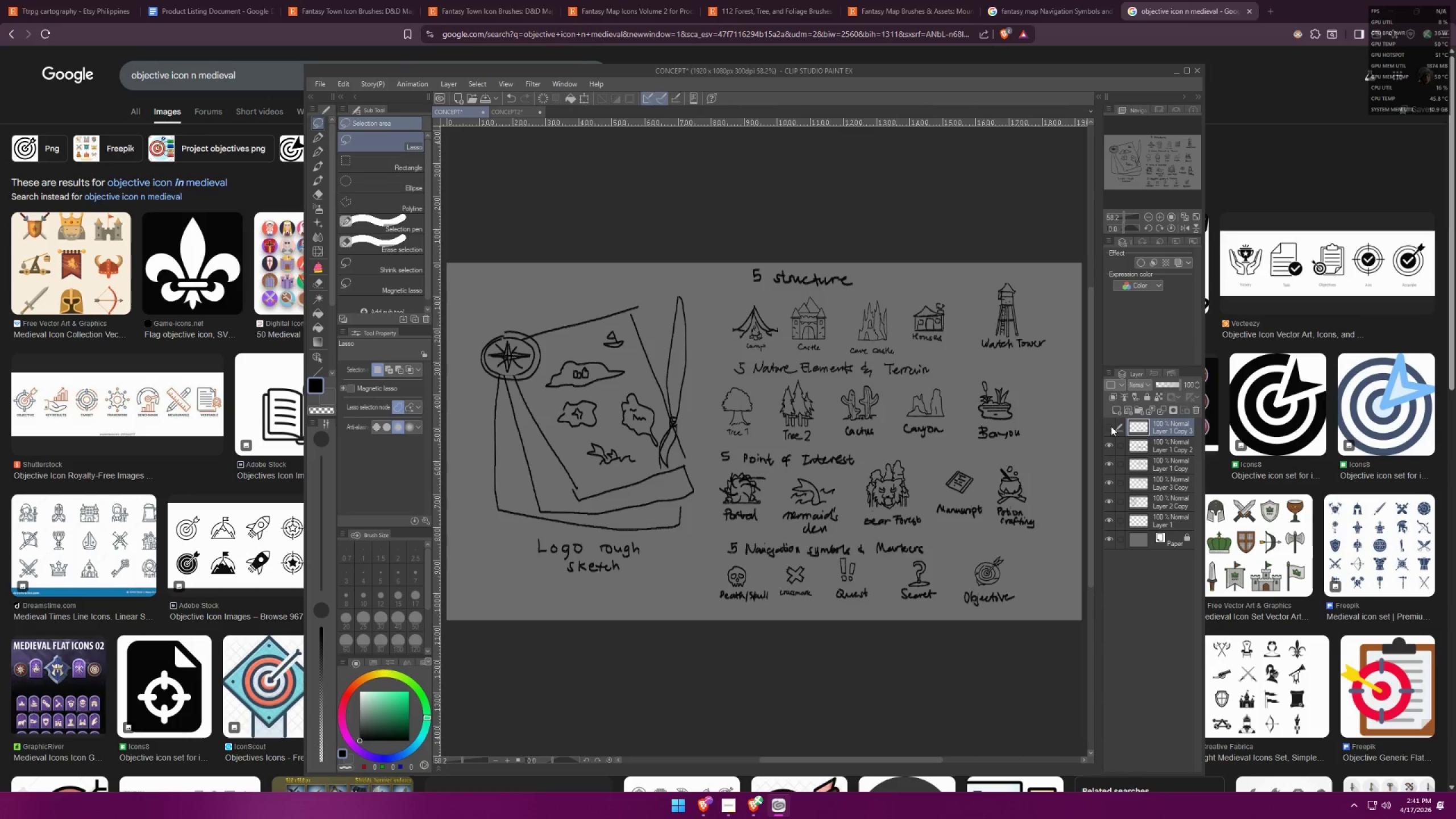 
double_click([1111, 427])
 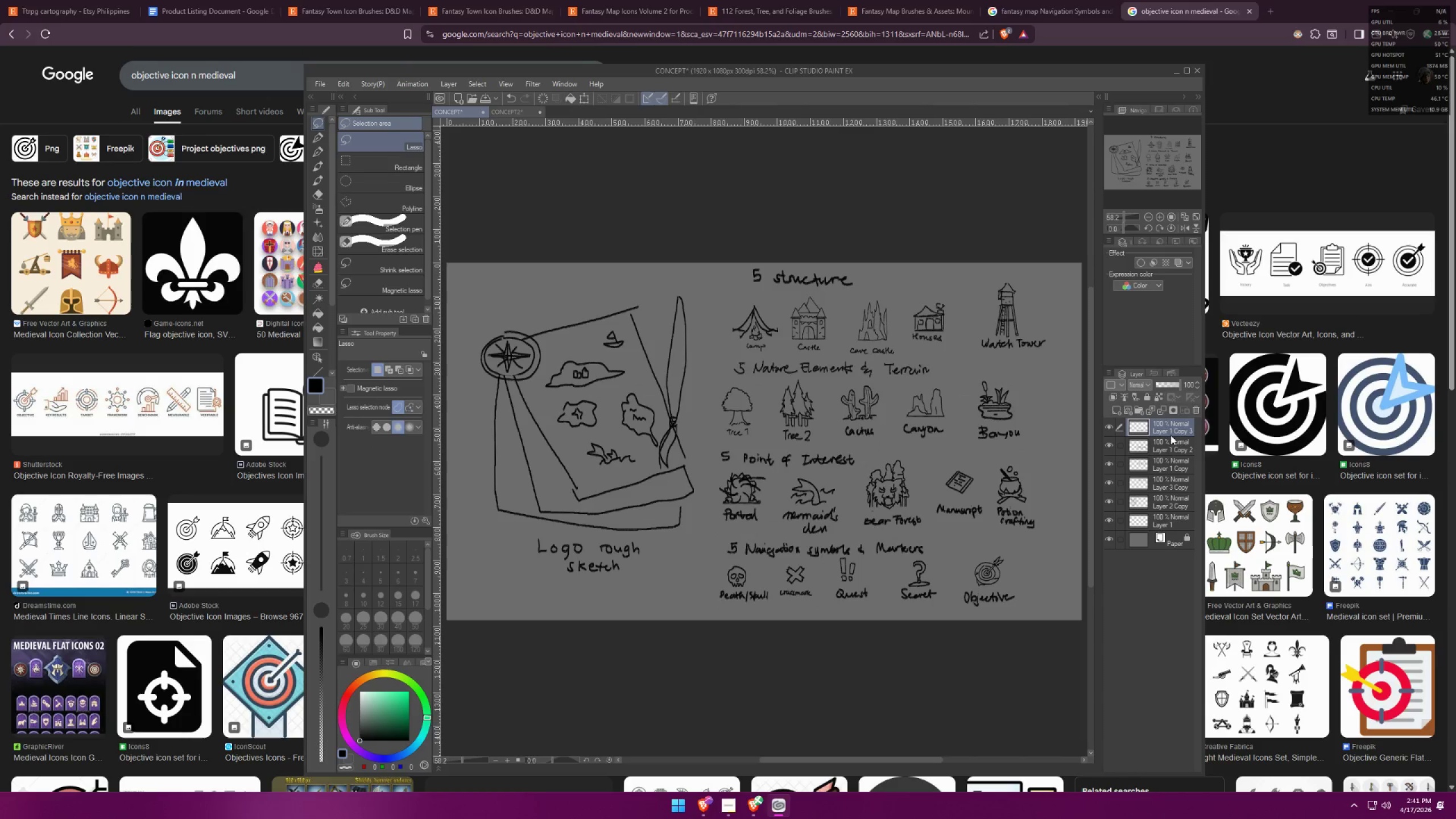 
double_click([1173, 429])
 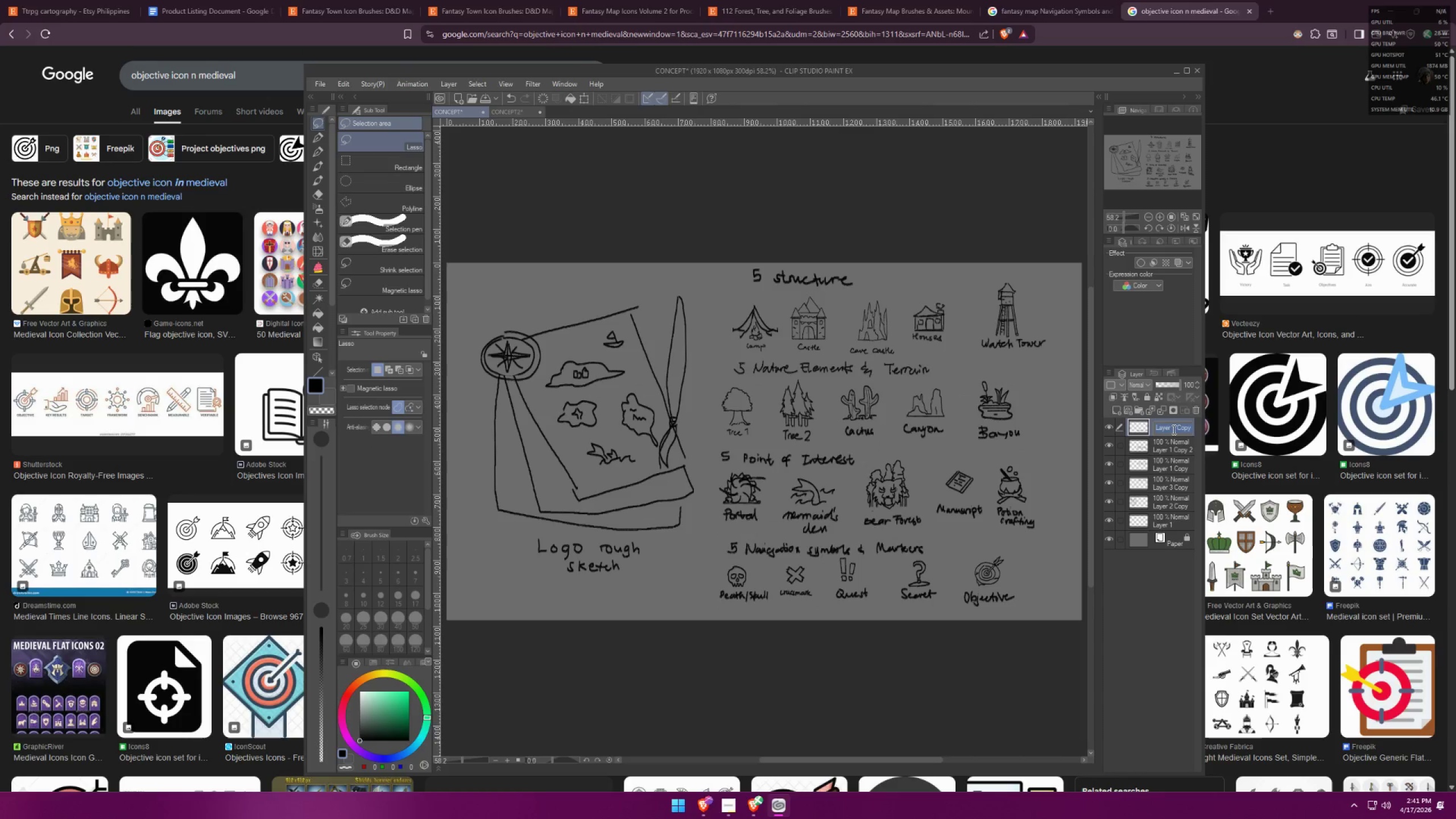 
triple_click([1173, 429])
 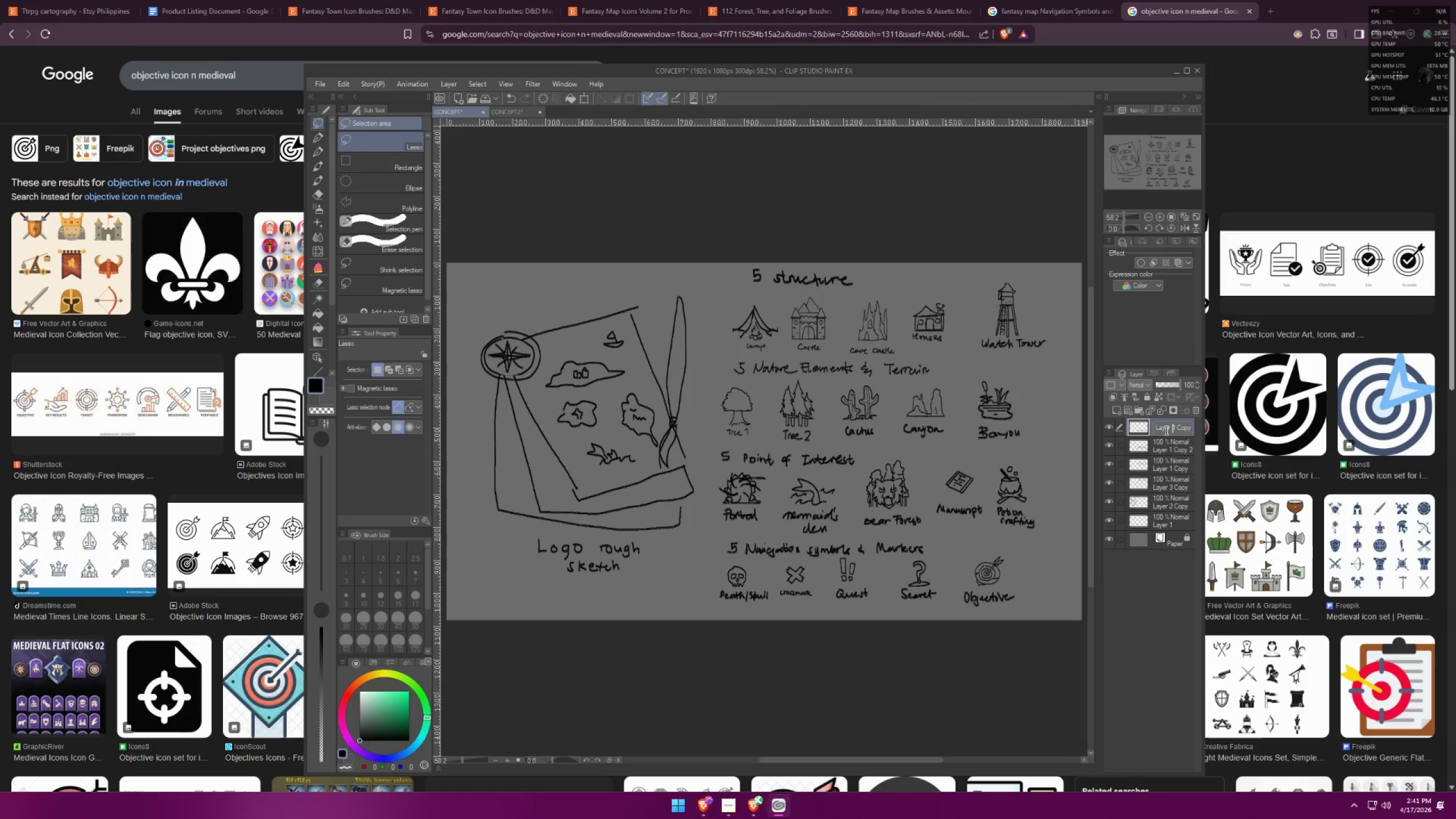 
key(Control+ControlLeft)
 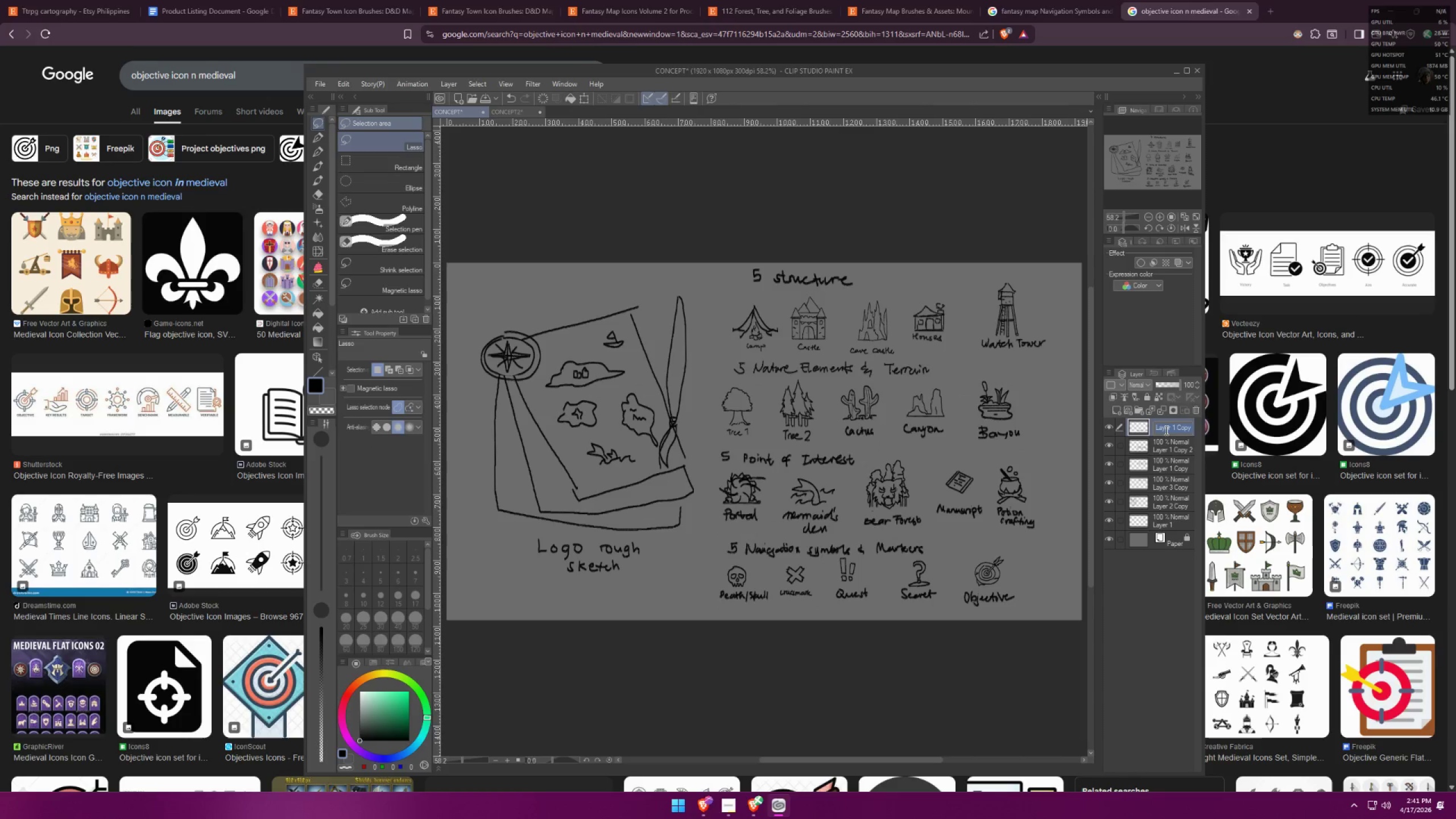 
key(Control+A)
 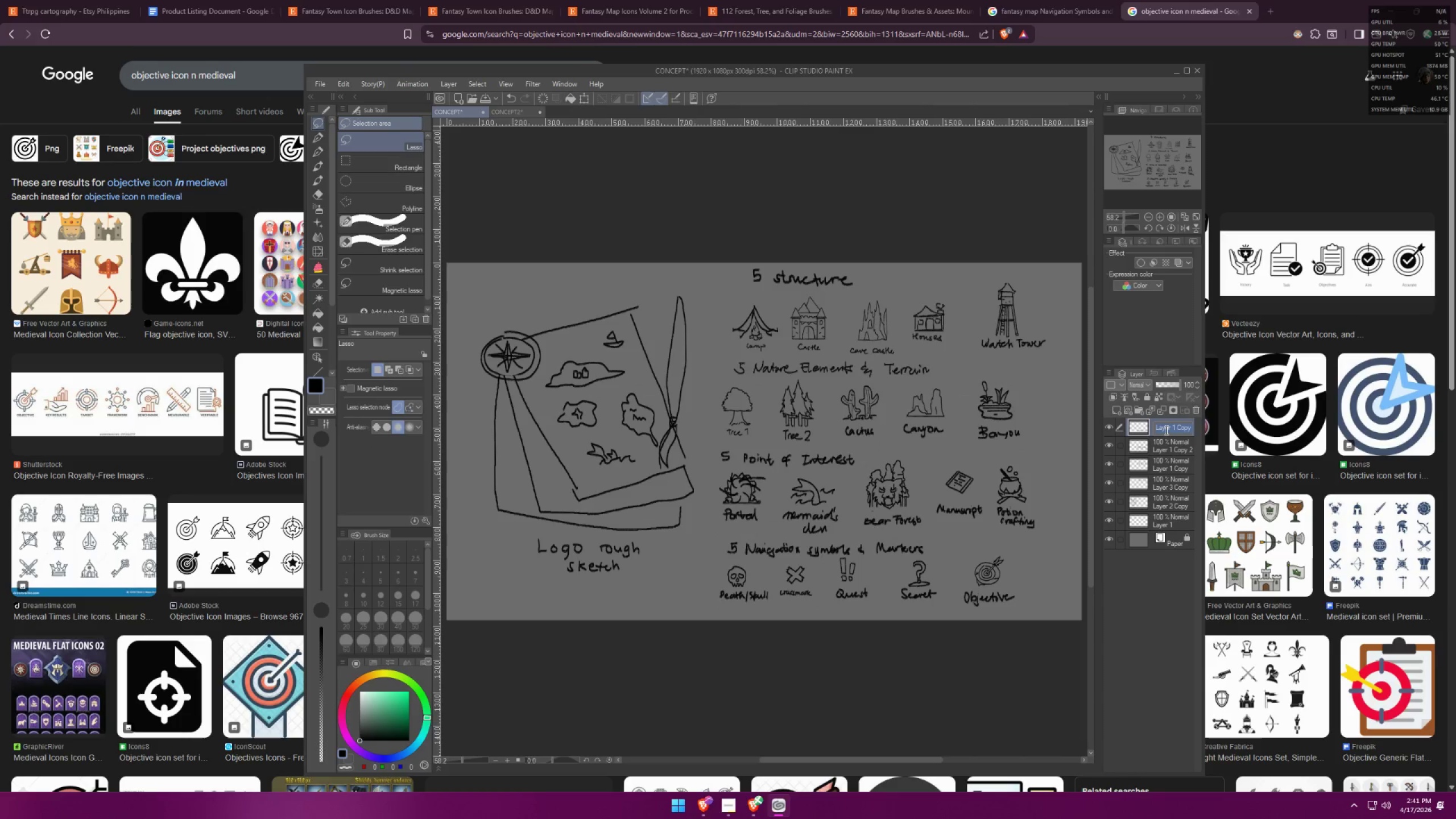 
type(navigation)
 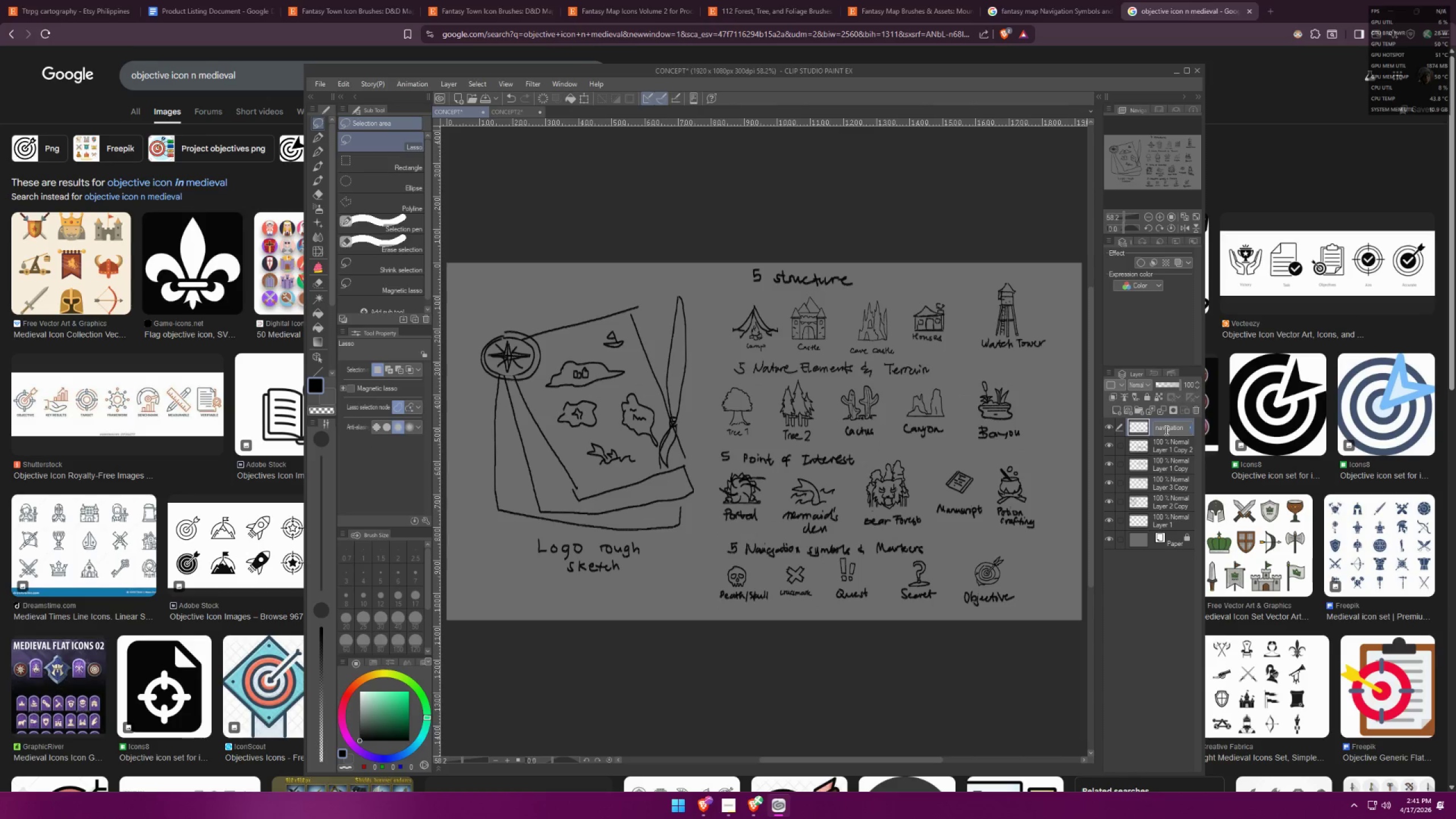 
key(Enter)
 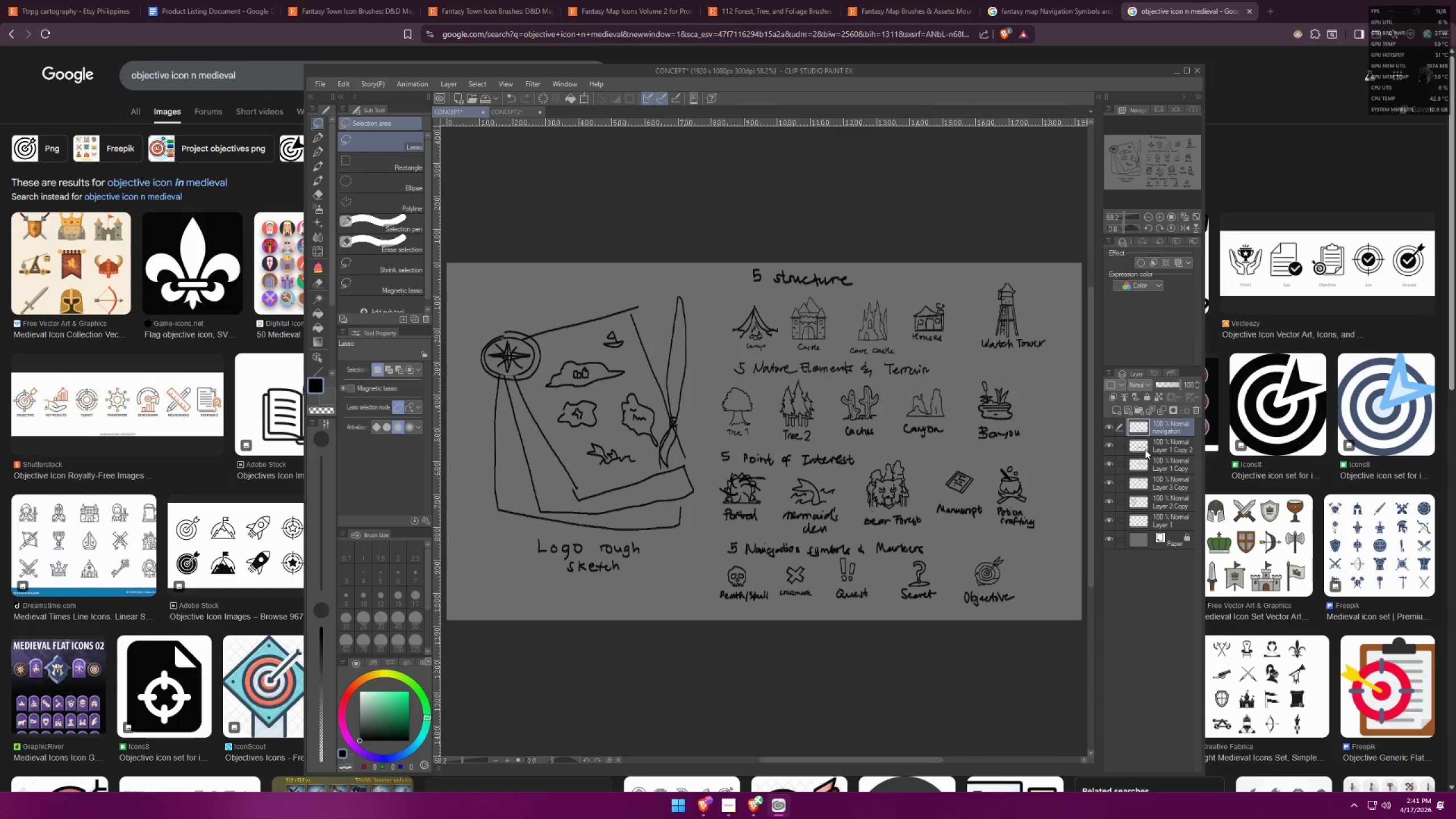 
double_click([1173, 450])
 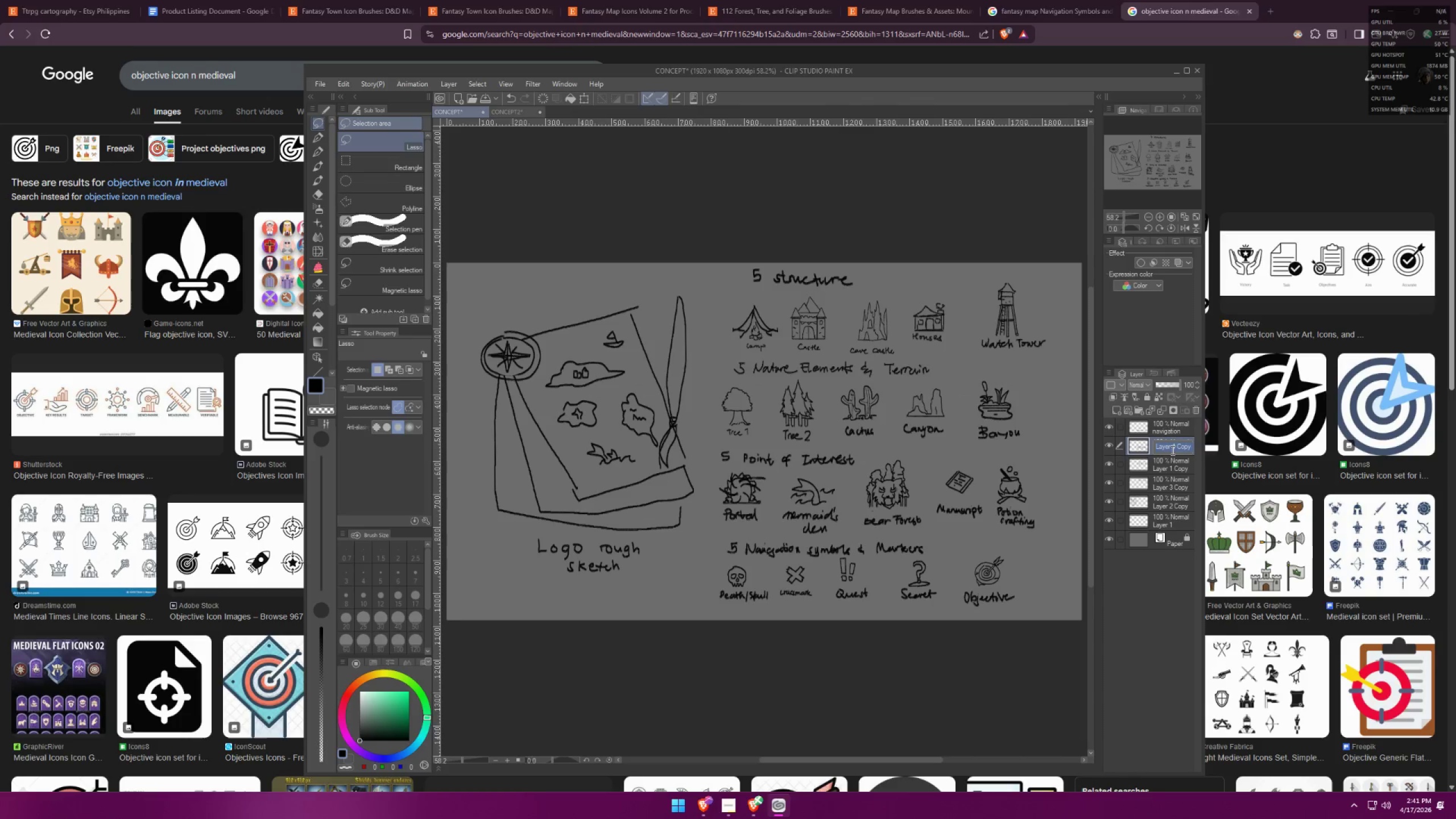 
type(po)
key(Backspace)
key(Backspace)
key(Backspace)
type(point of interest)
 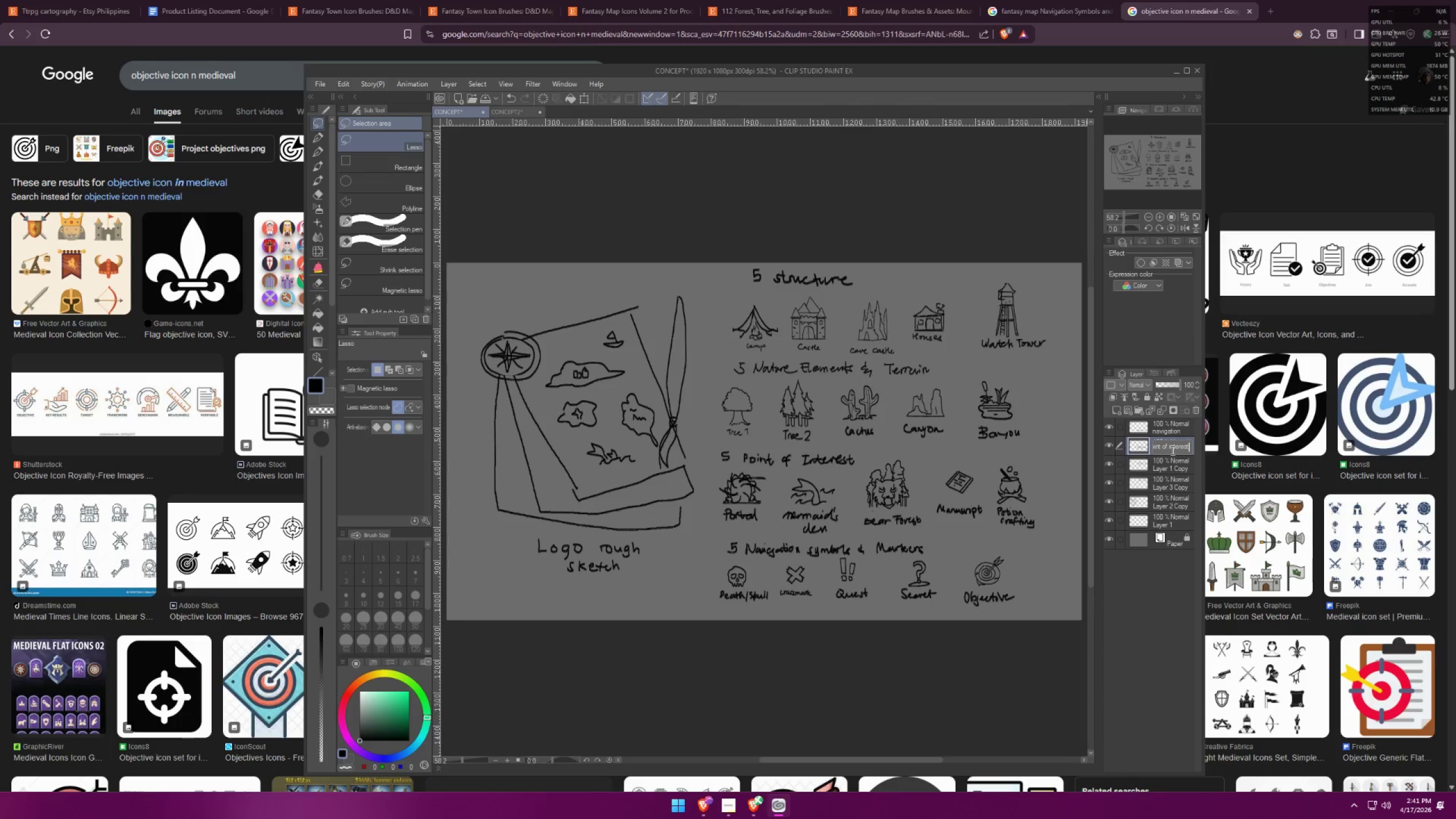 
key(Enter)
 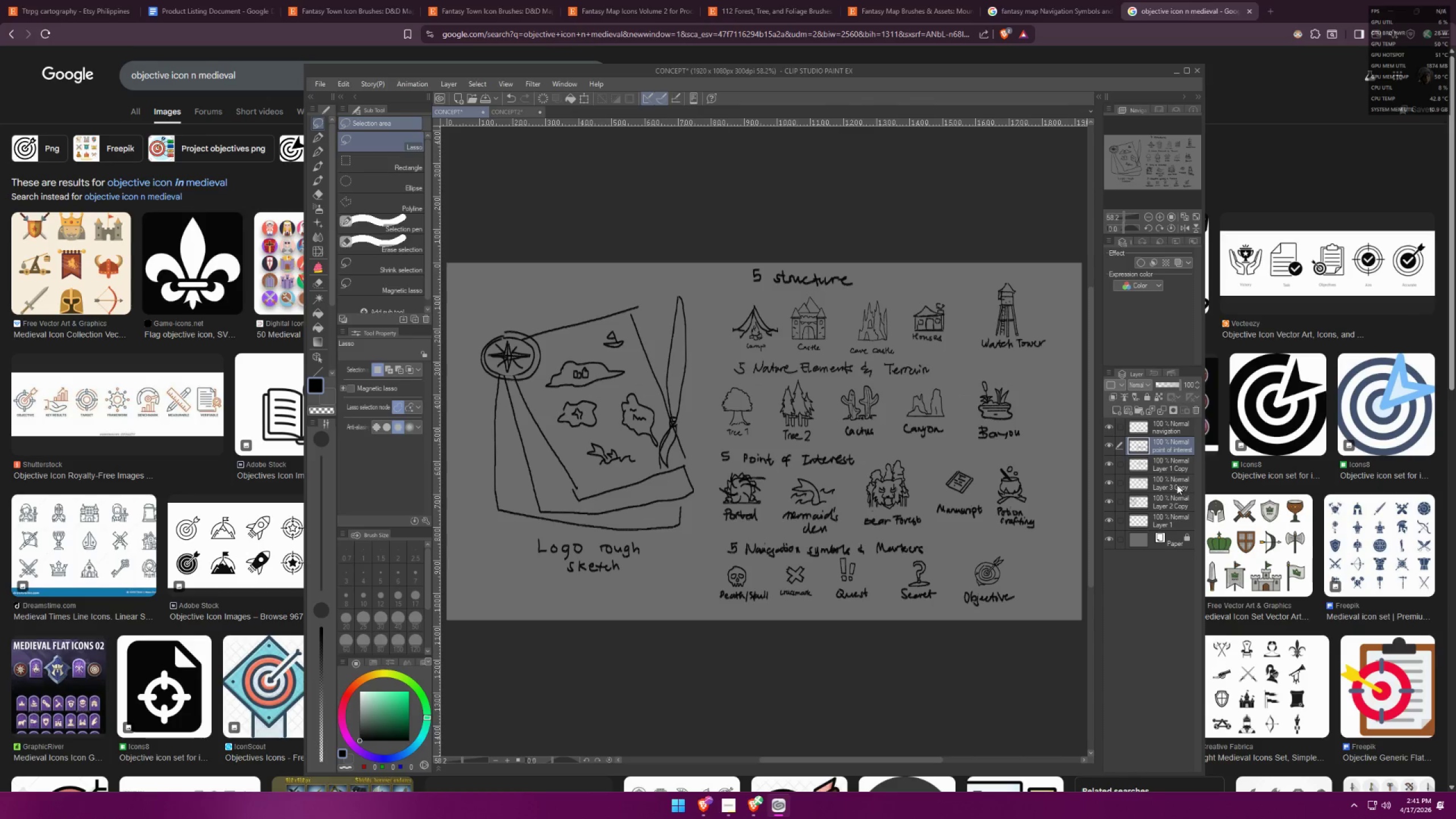 
double_click([1172, 470])
 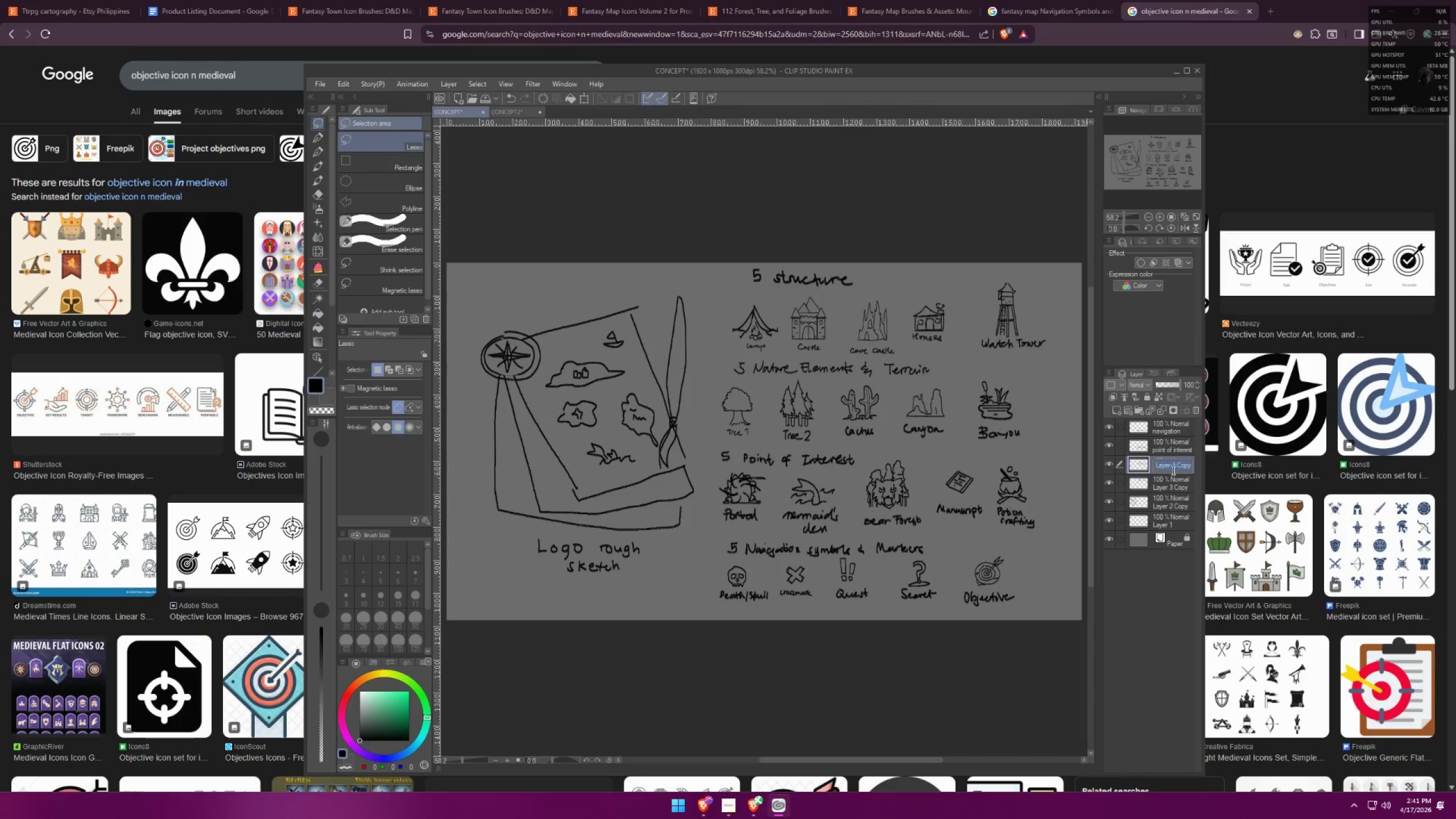 
type(nature and elements )
 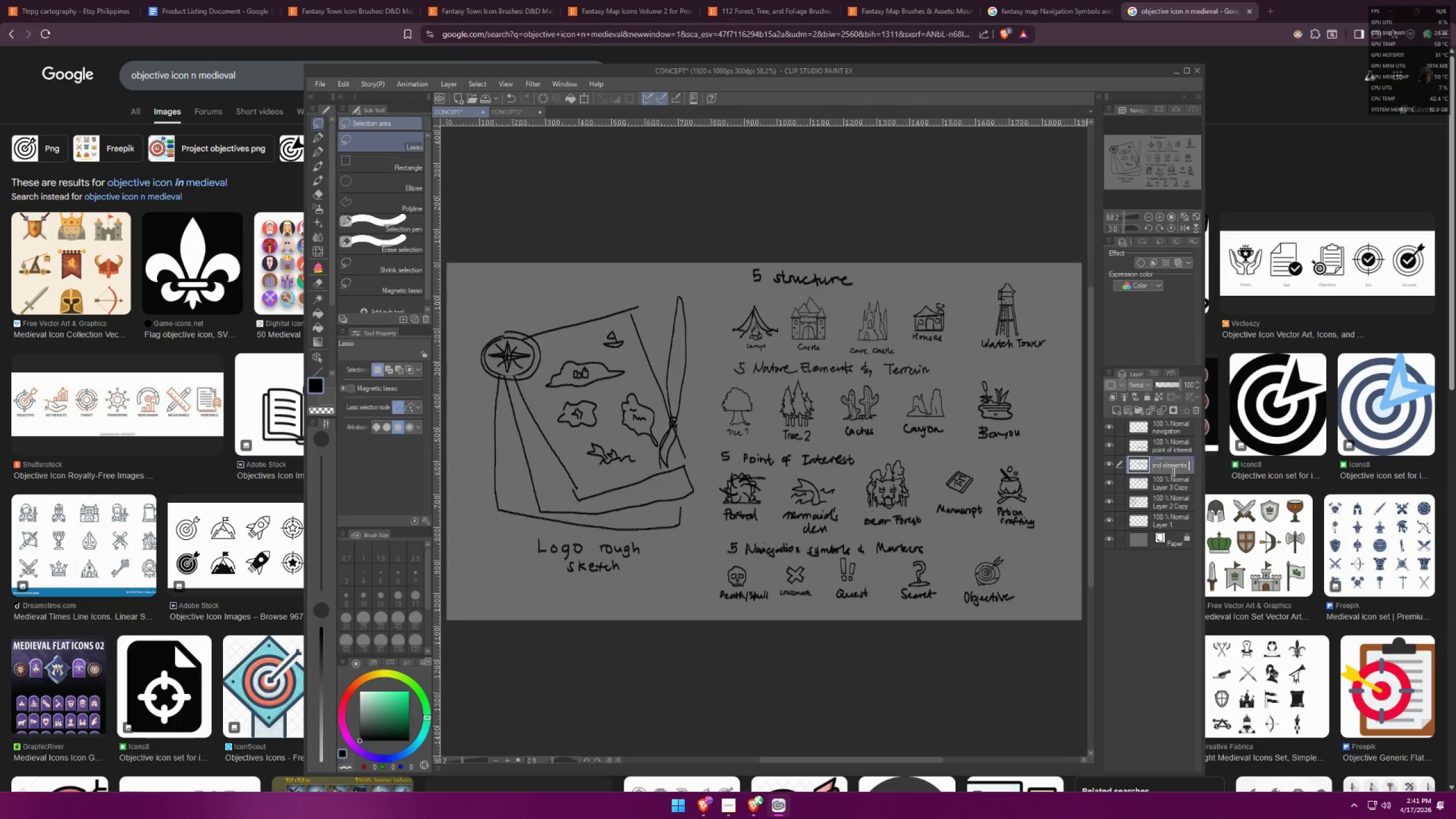 
left_click([1172, 482])
 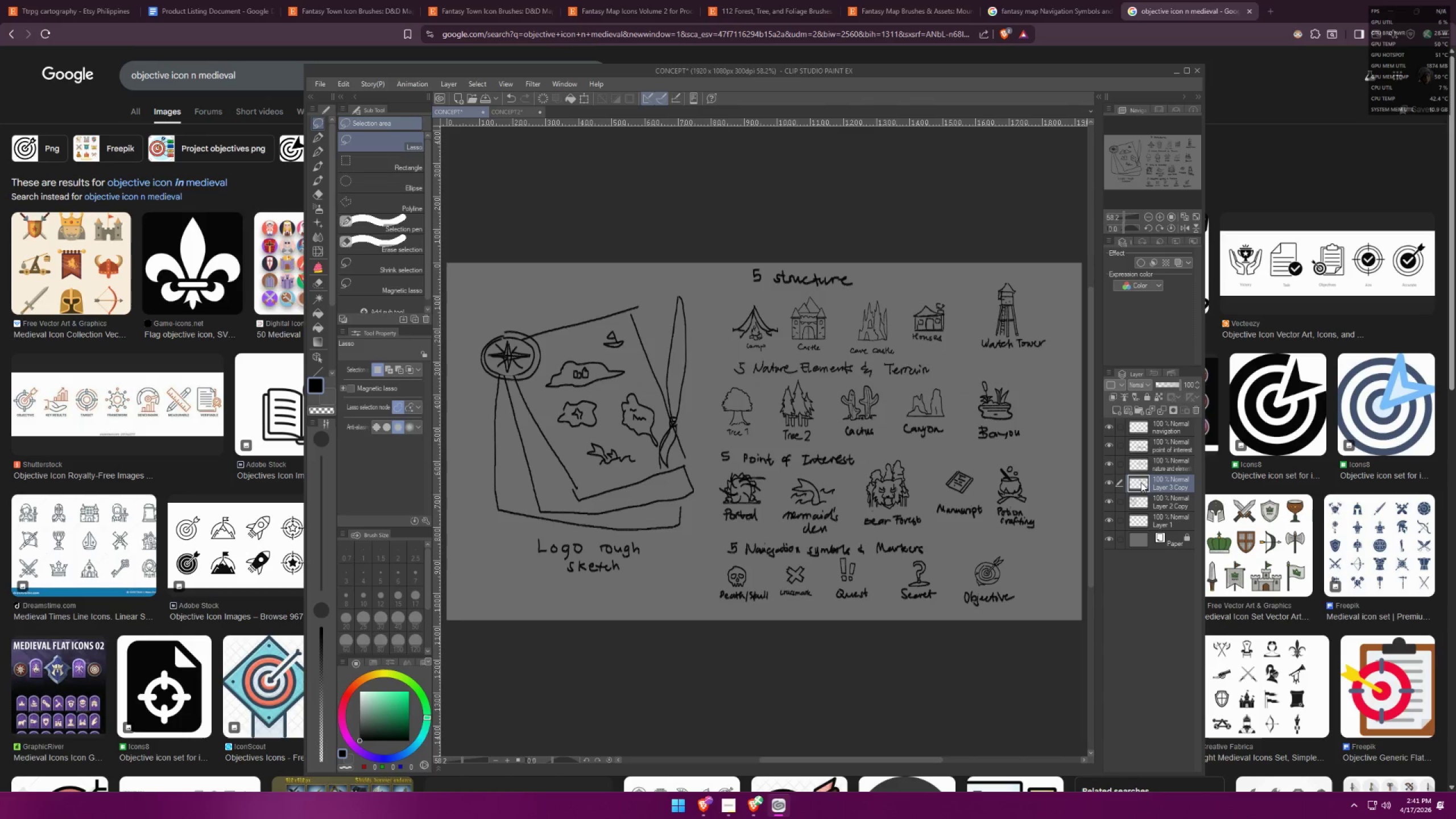 
double_click([1110, 481])
 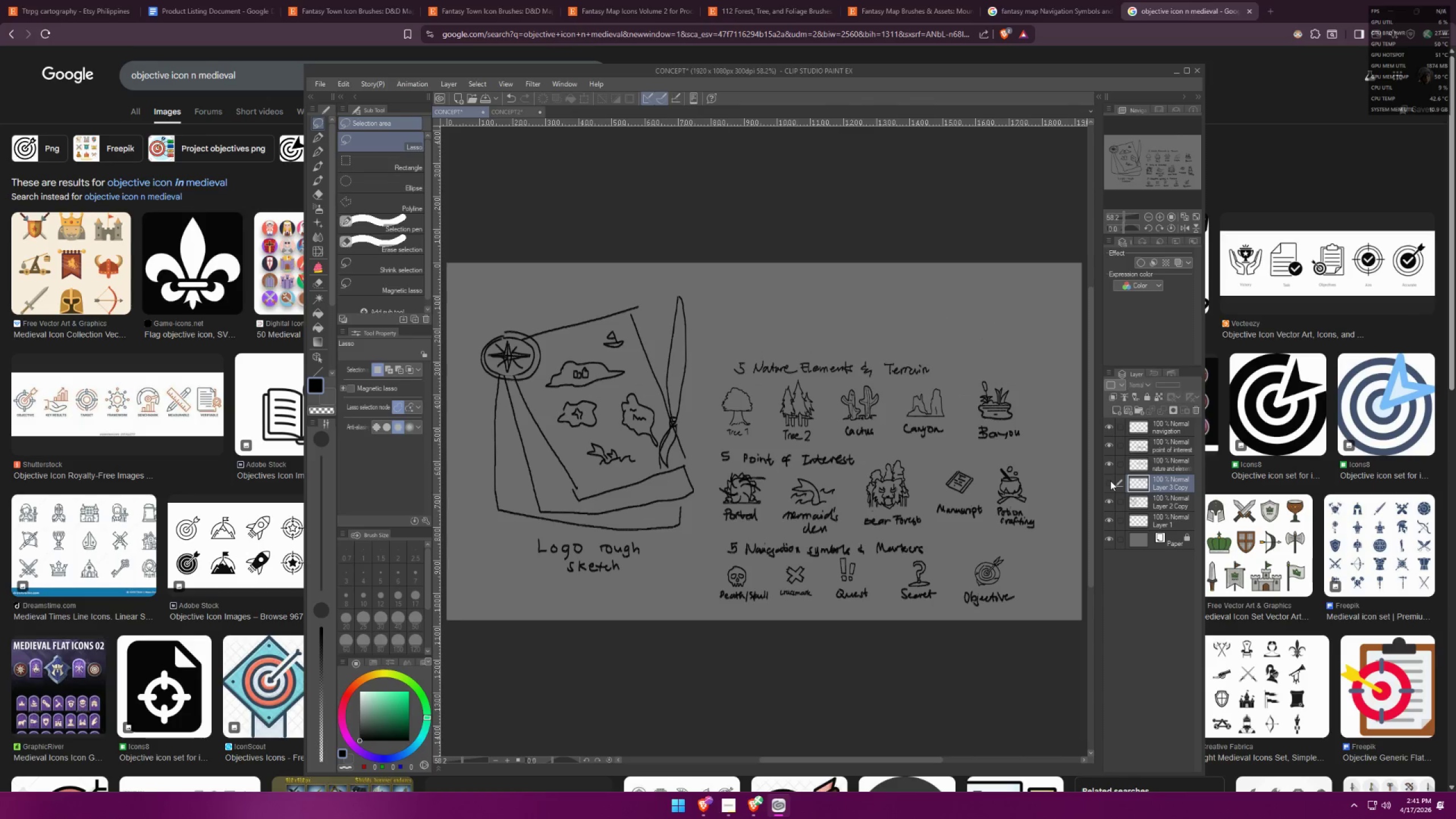 
triple_click([1110, 481])
 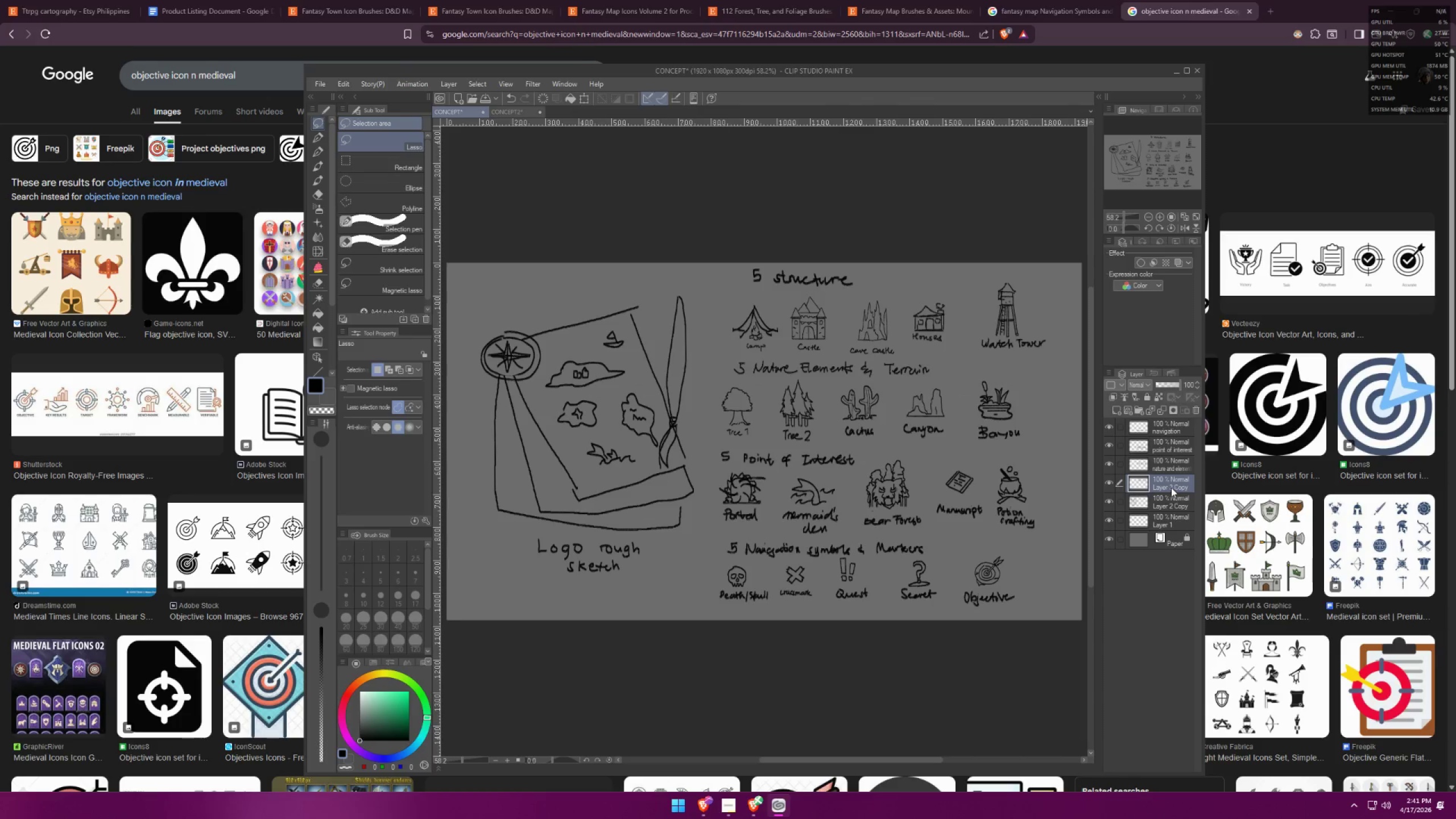 
double_click([1171, 486])
 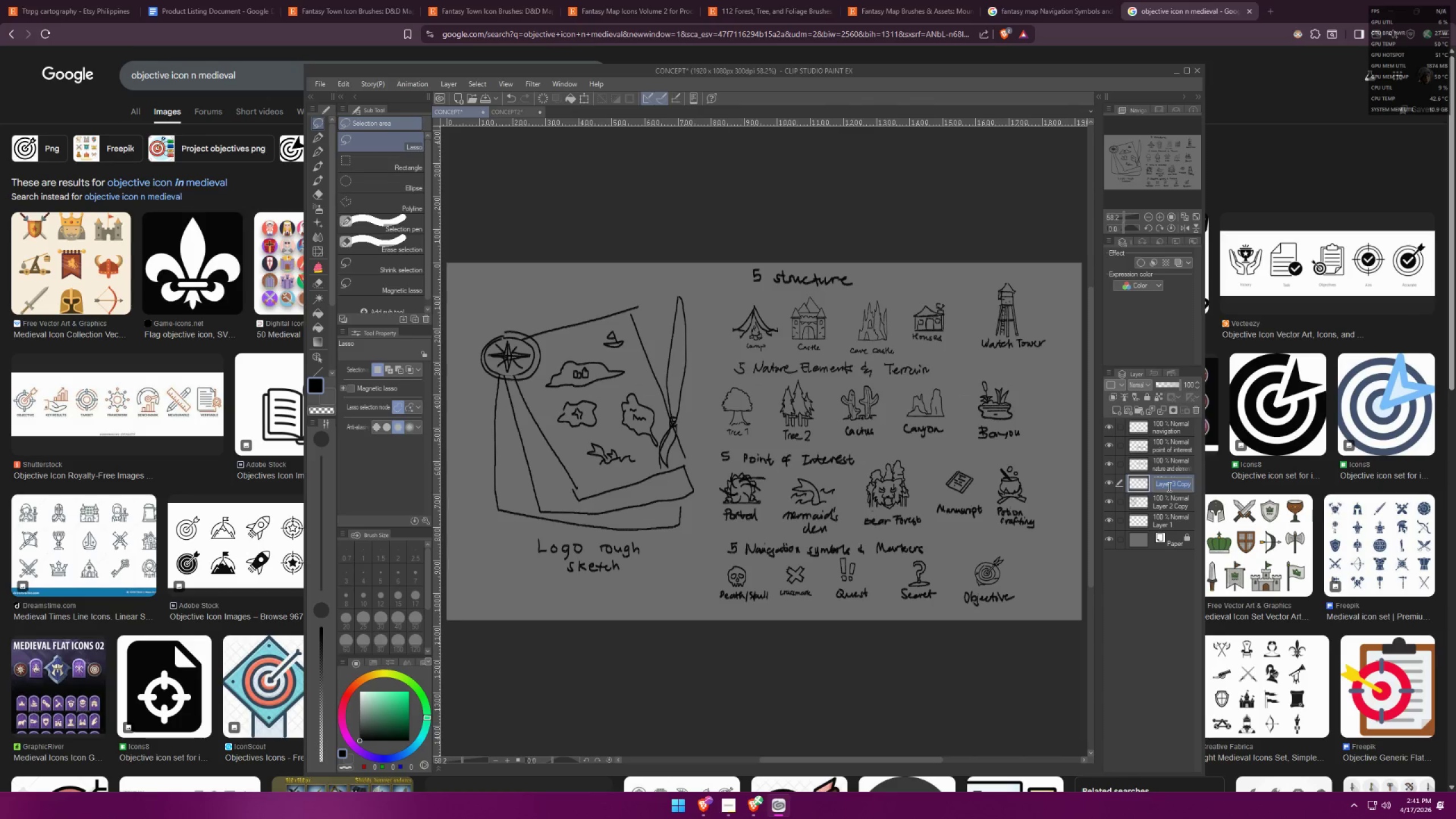 
type(strcu)
key(Backspace)
key(Backspace)
type(ucture)
 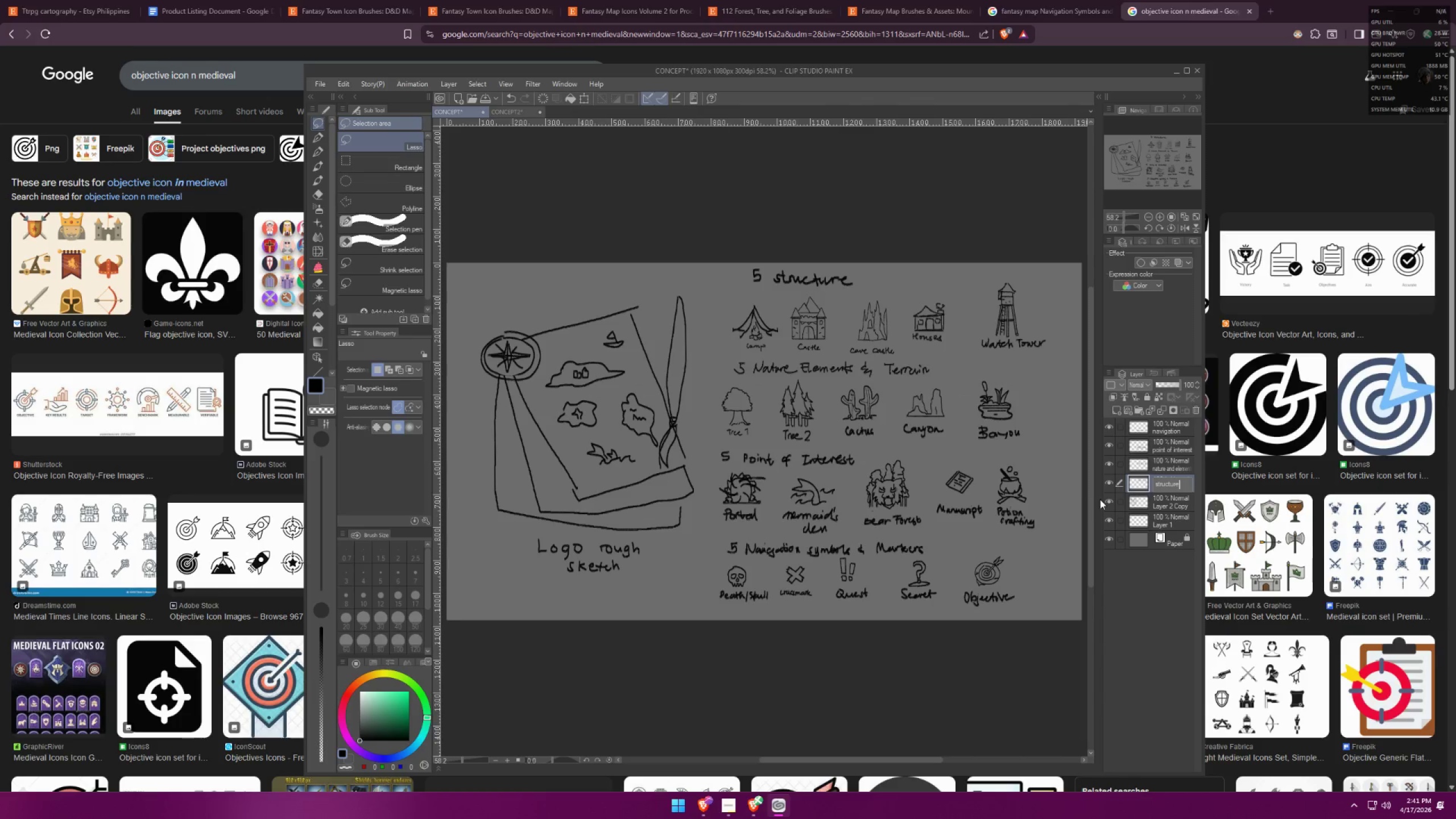 
double_click([1102, 499])
 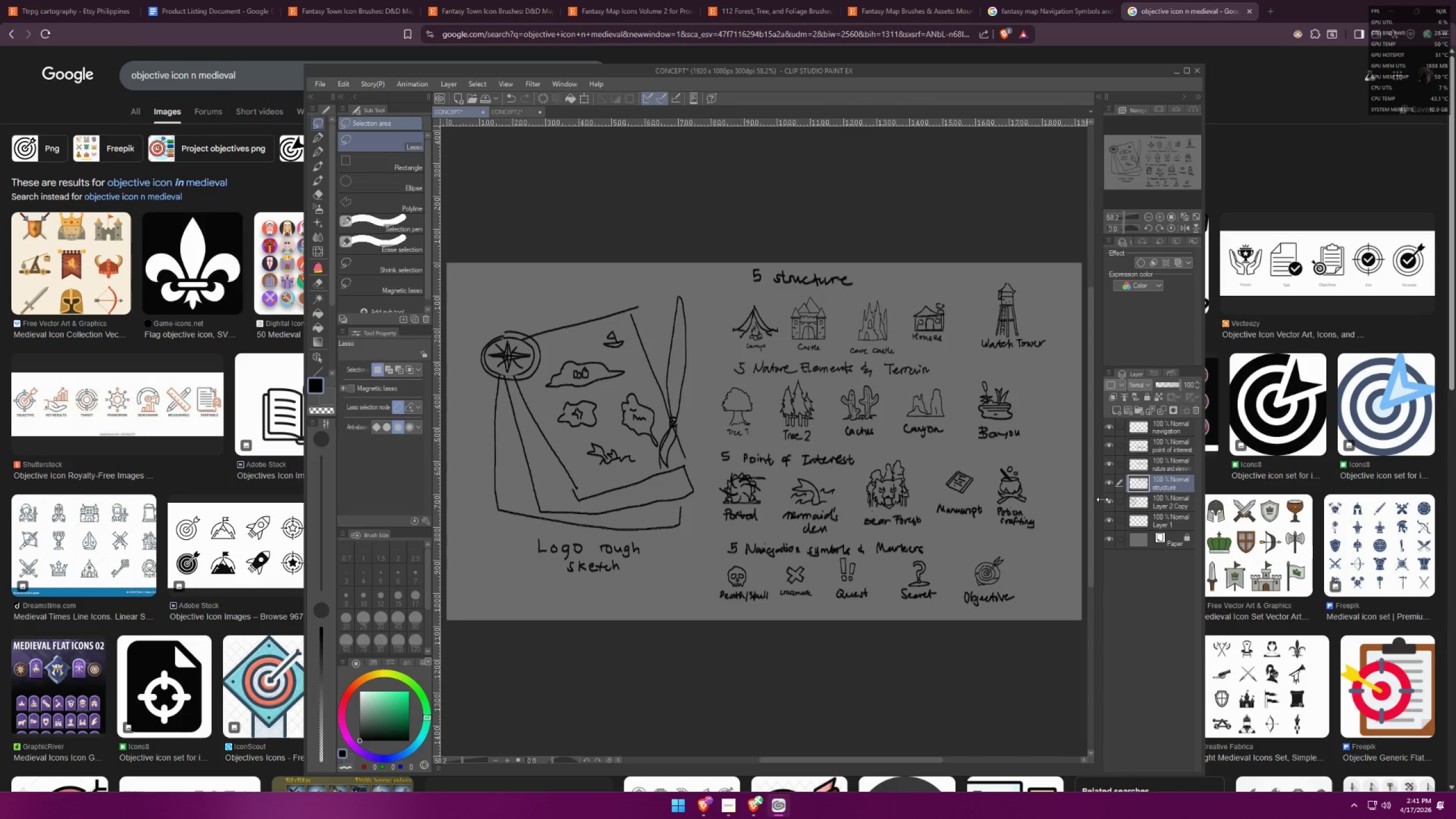 
triple_click([1110, 498])
 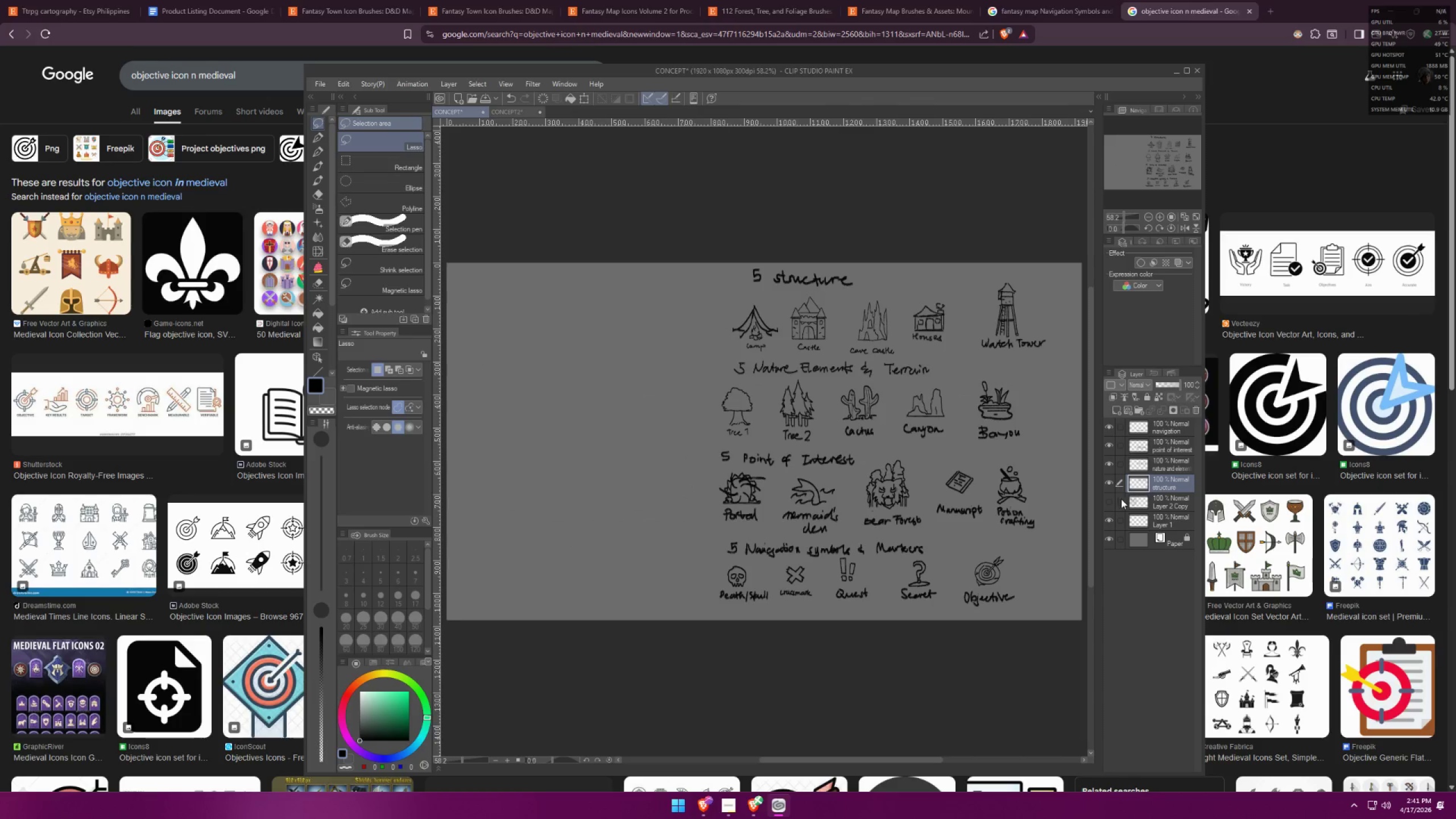 
left_click([1108, 497])
 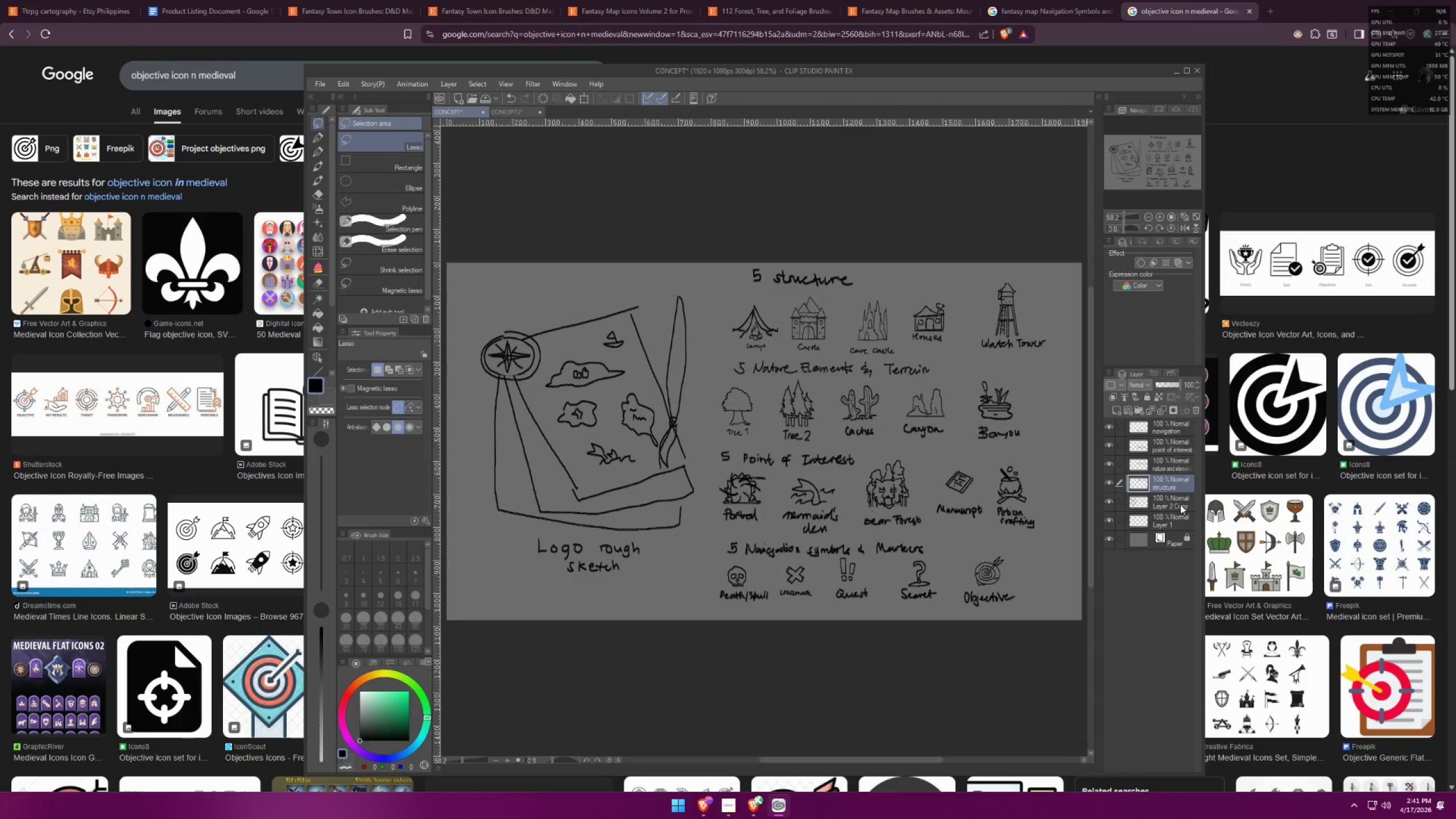 
triple_click([1181, 504])
 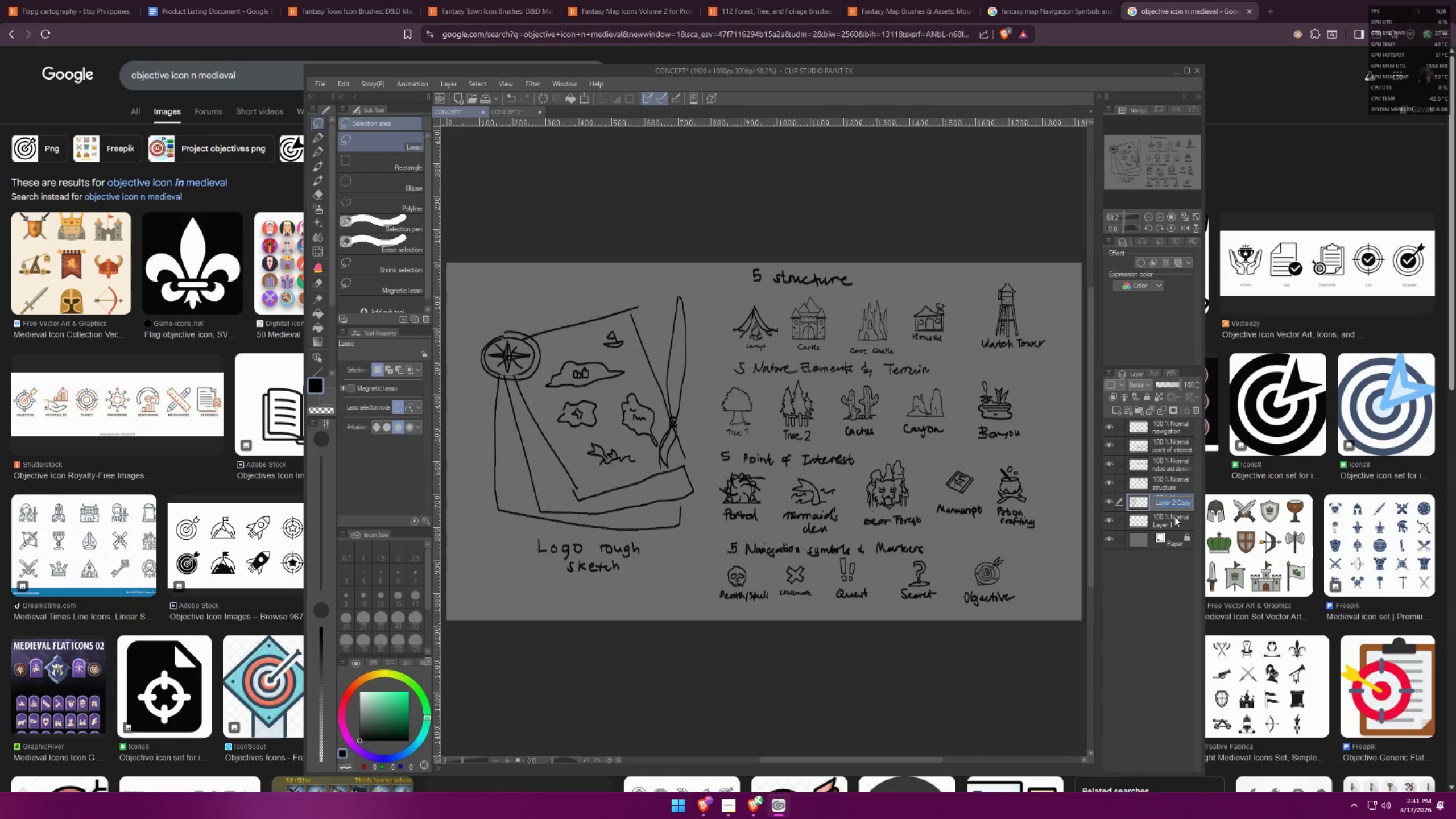 
type(logo)
 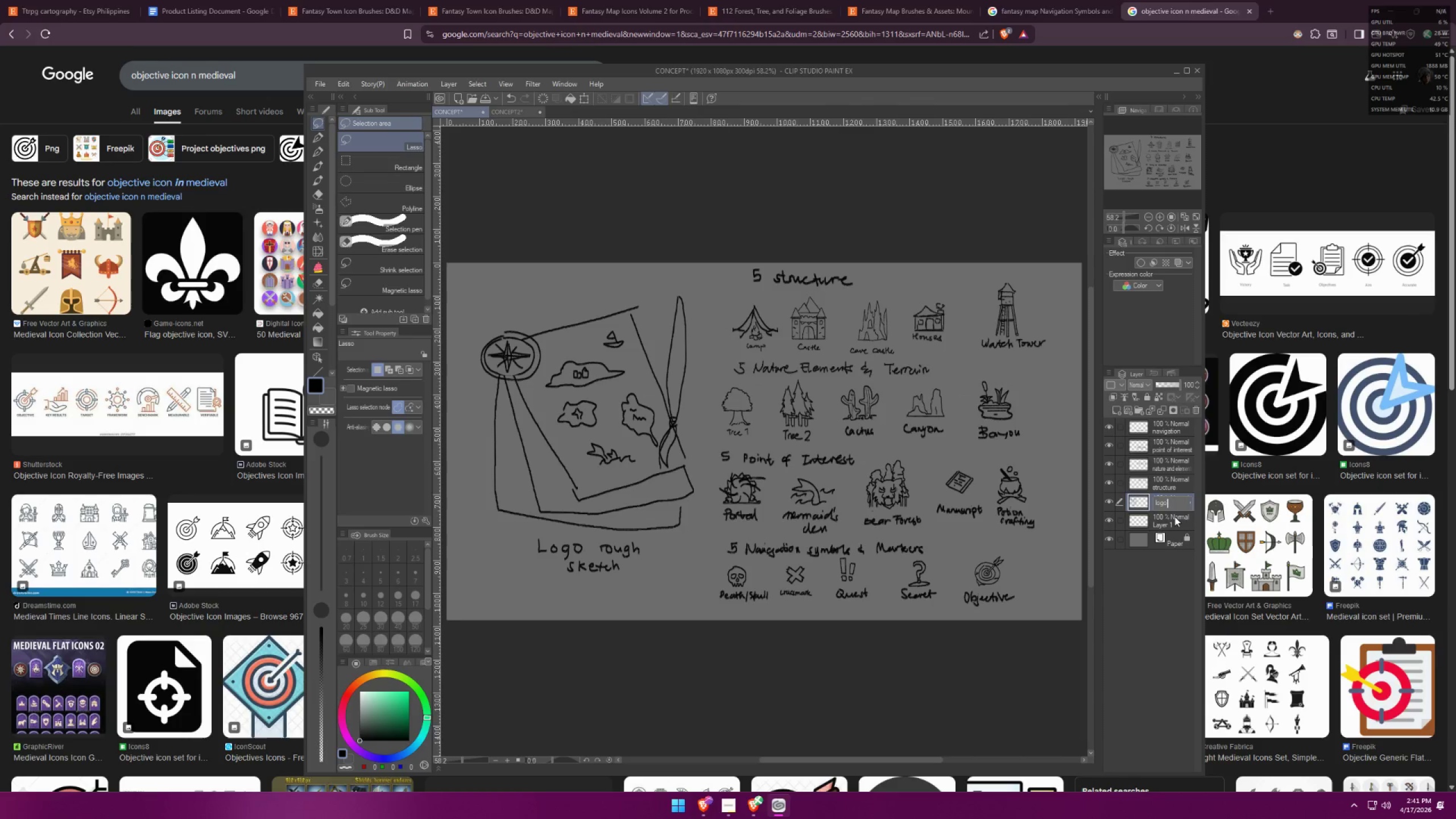 
key(Enter)
 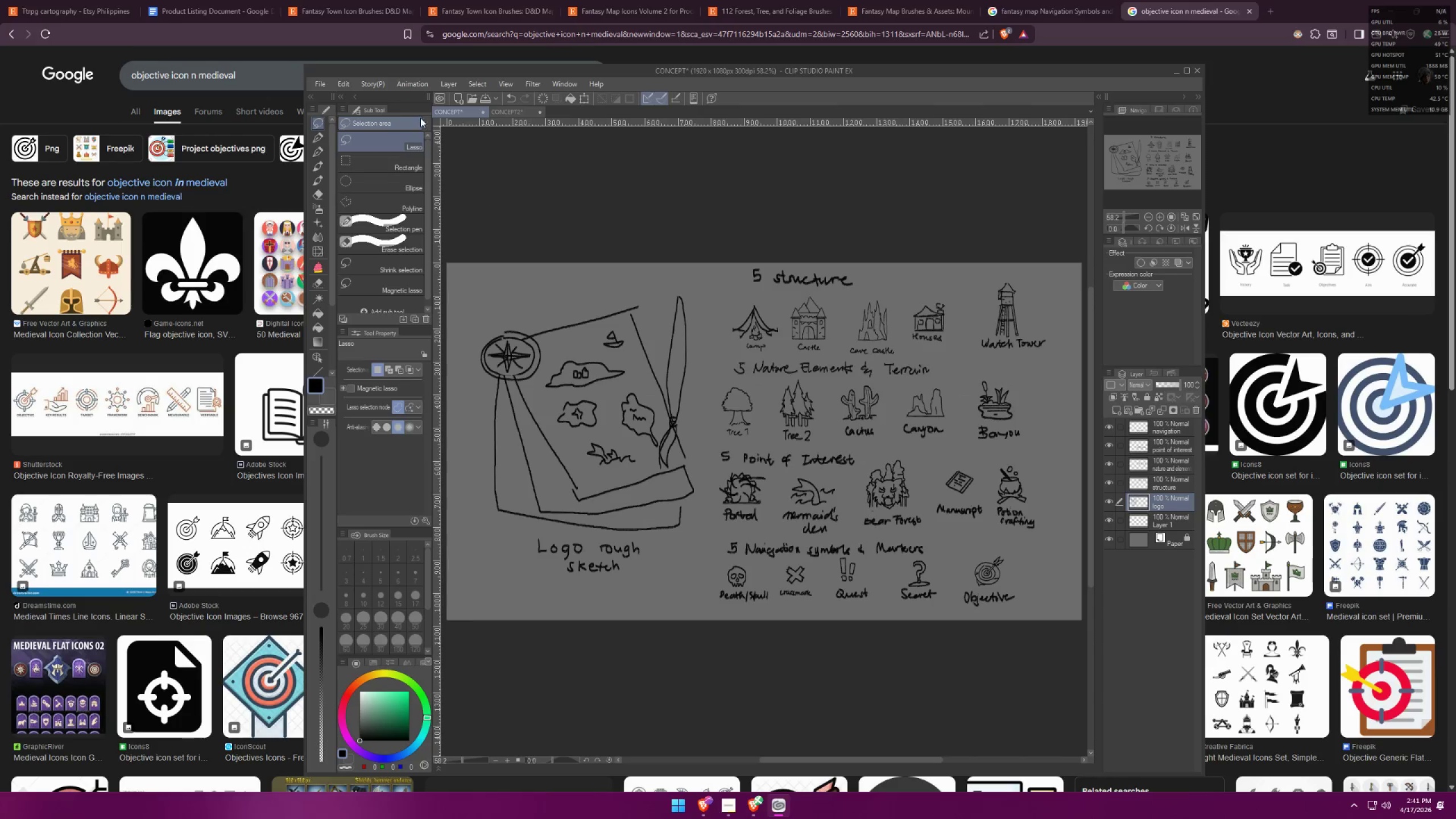 
left_click([318, 85])
 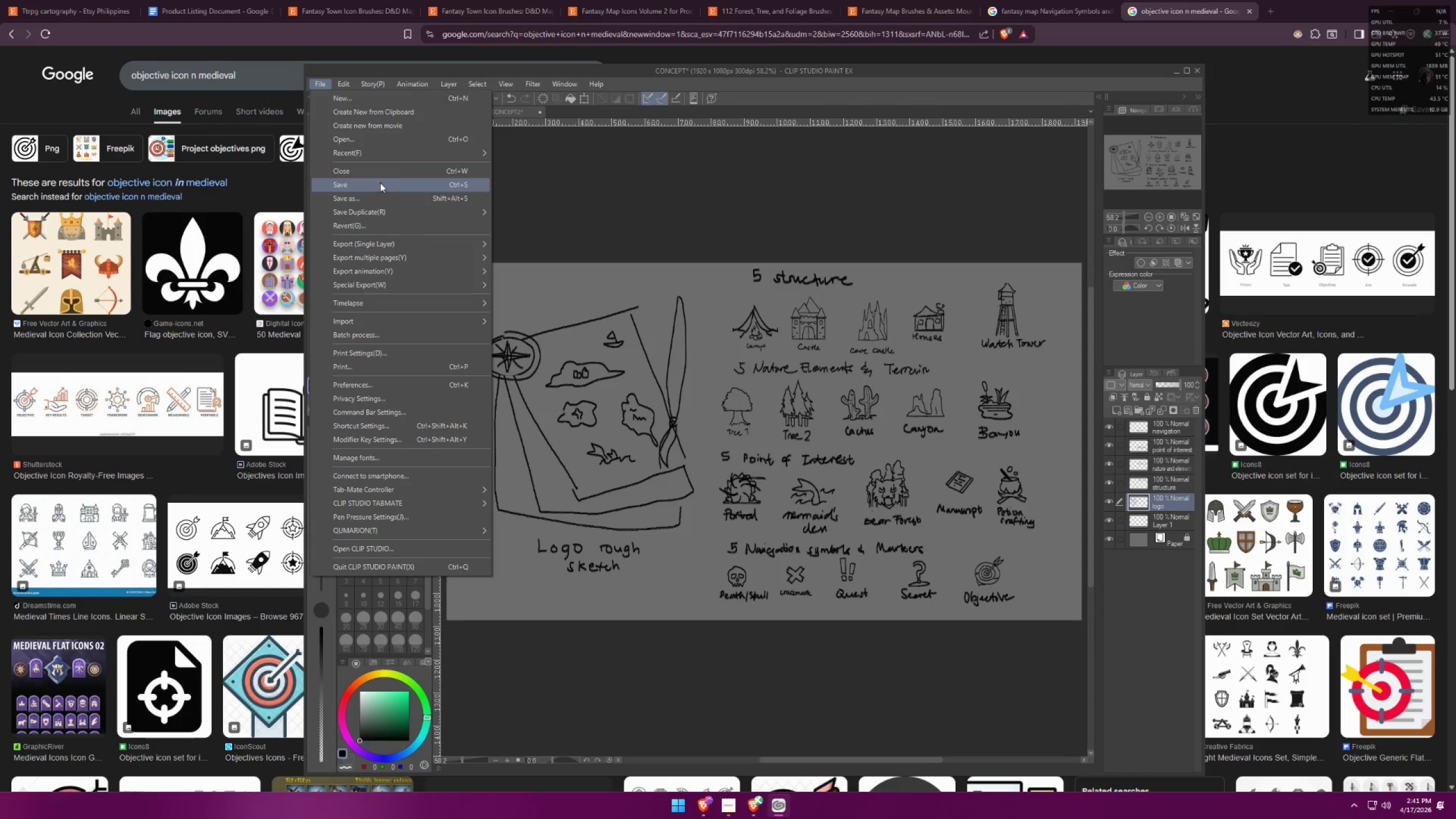 
double_click([560, 183])
 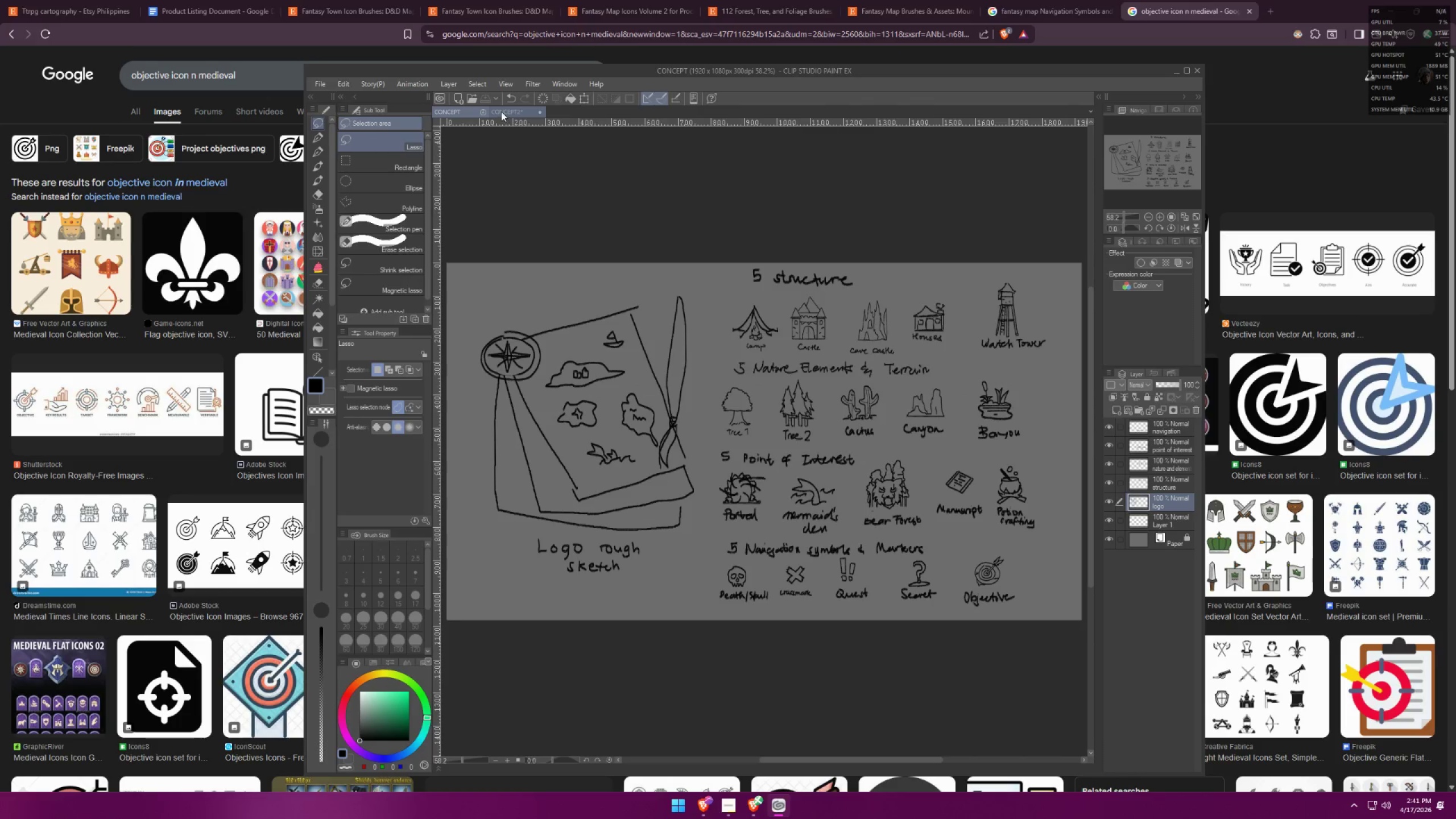 
mouse_move([526, 113])
 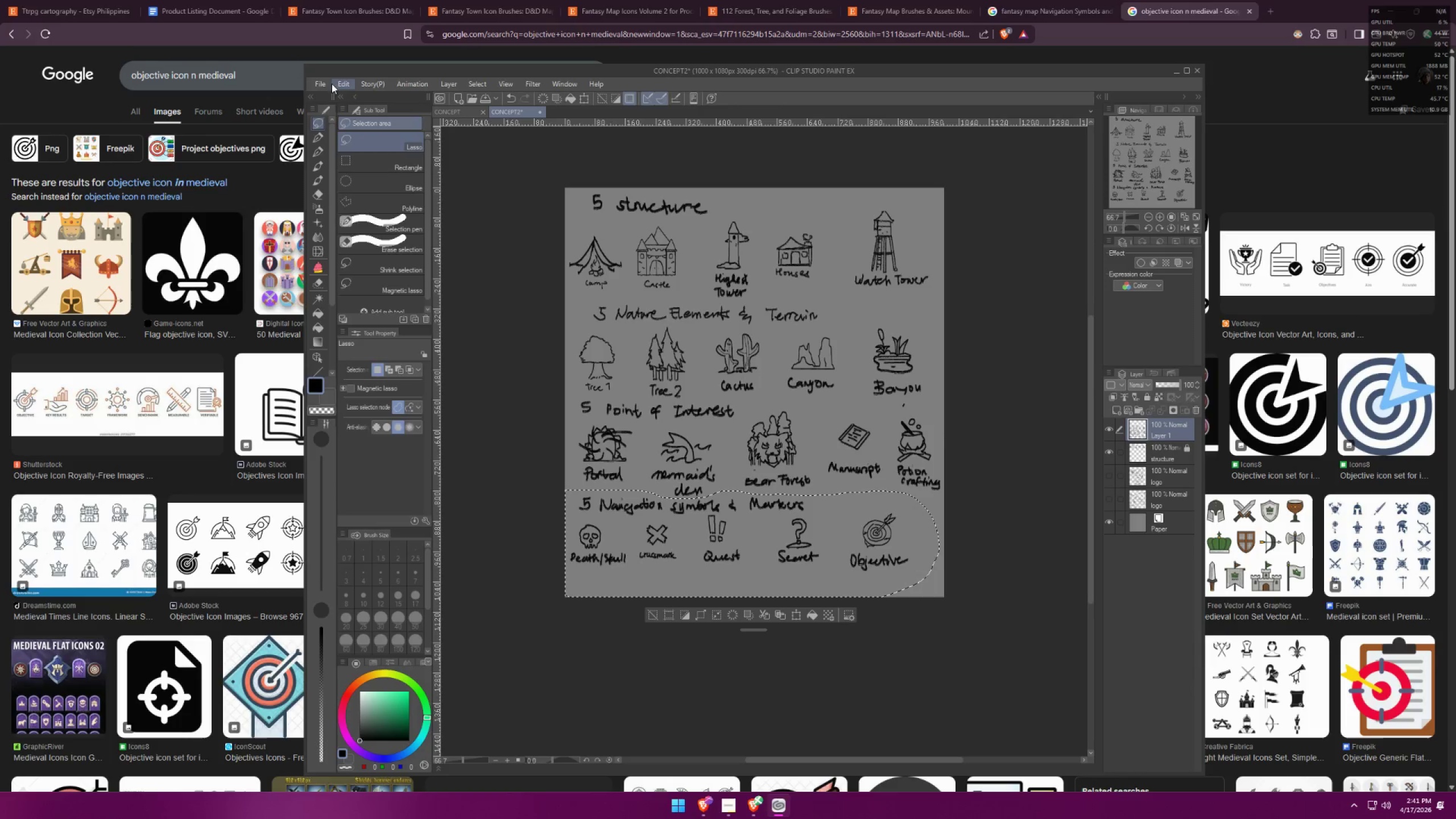 
left_click([324, 82])
 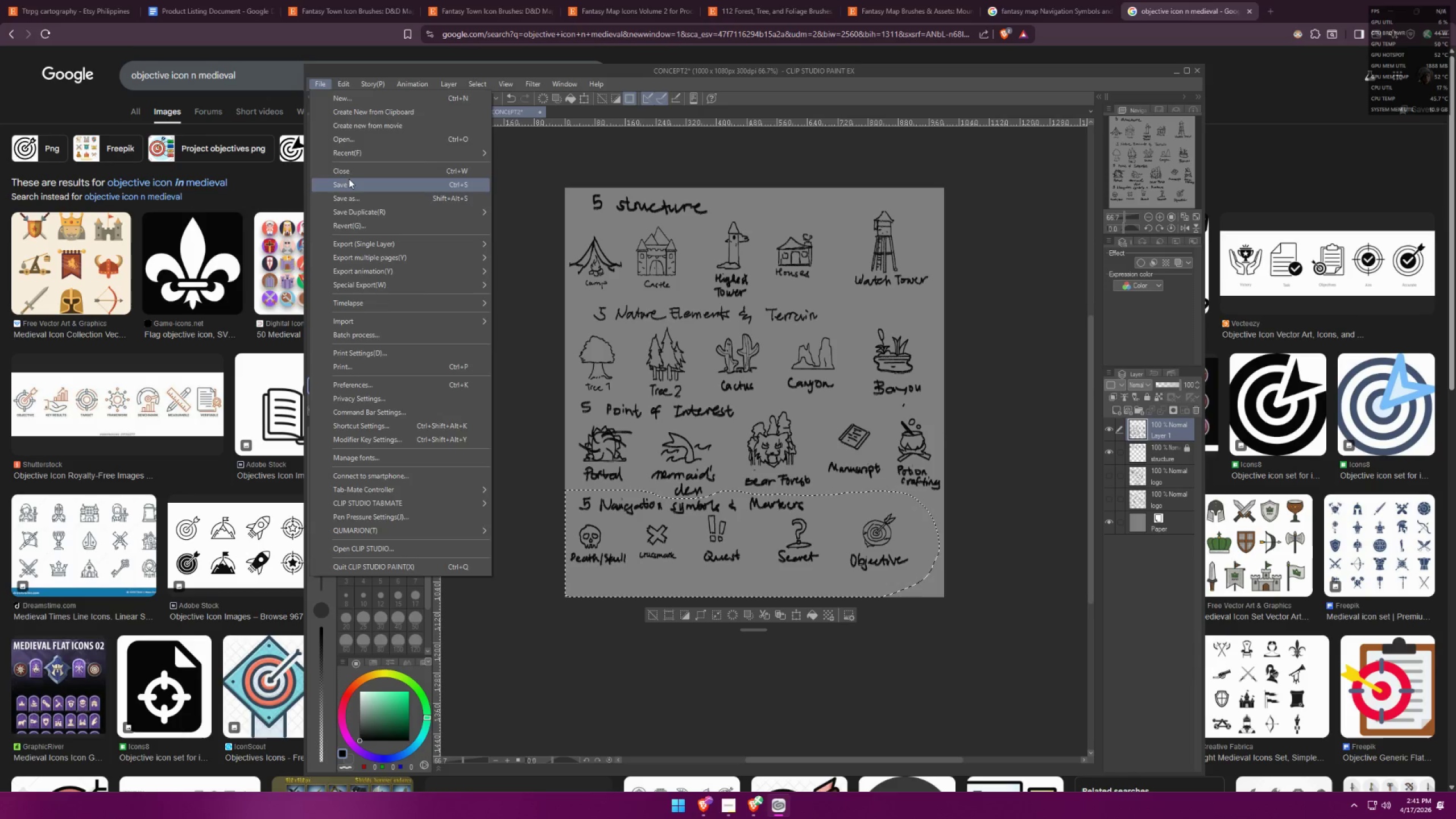 
double_click([599, 144])
 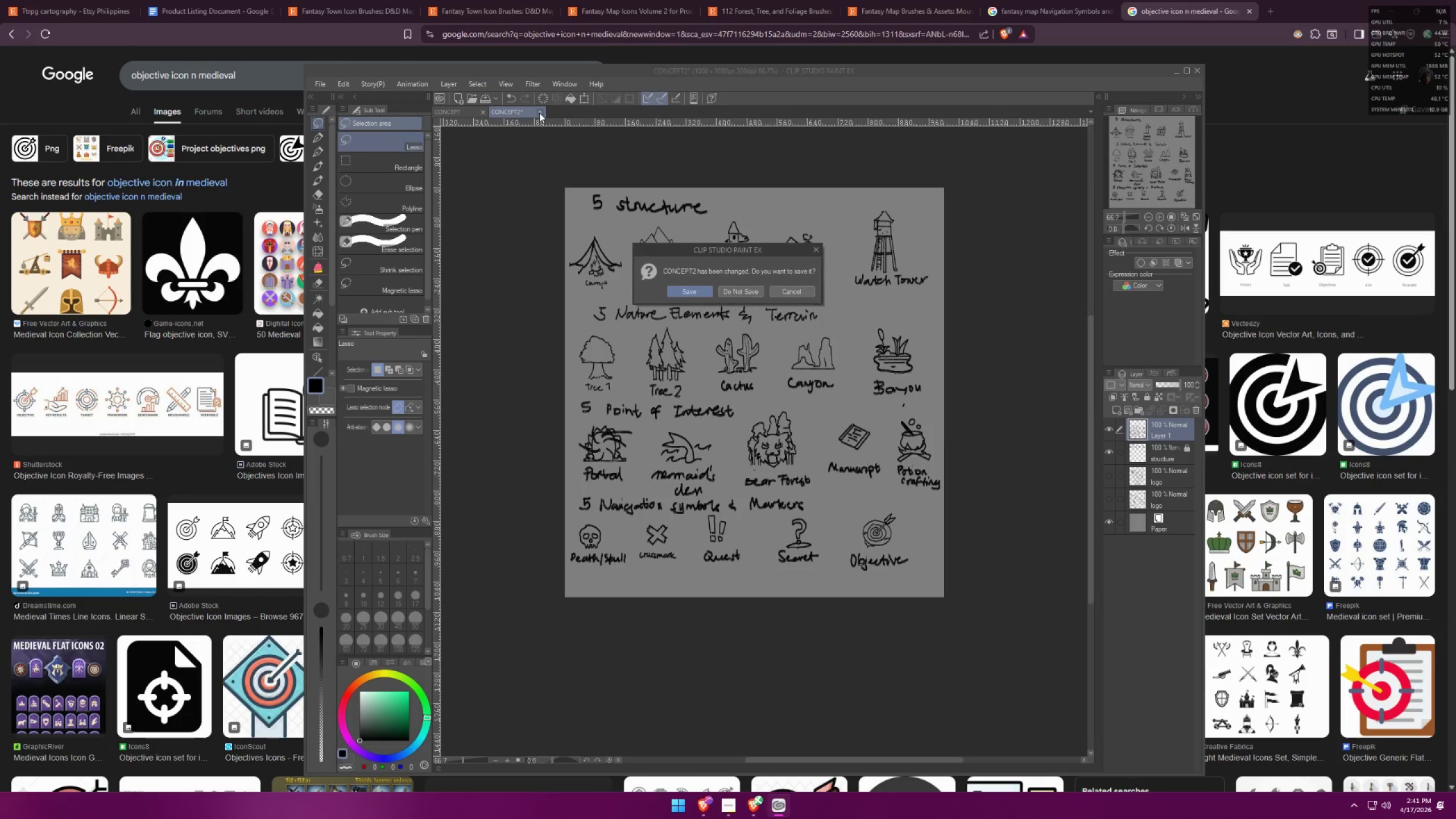 
left_click([684, 196])
 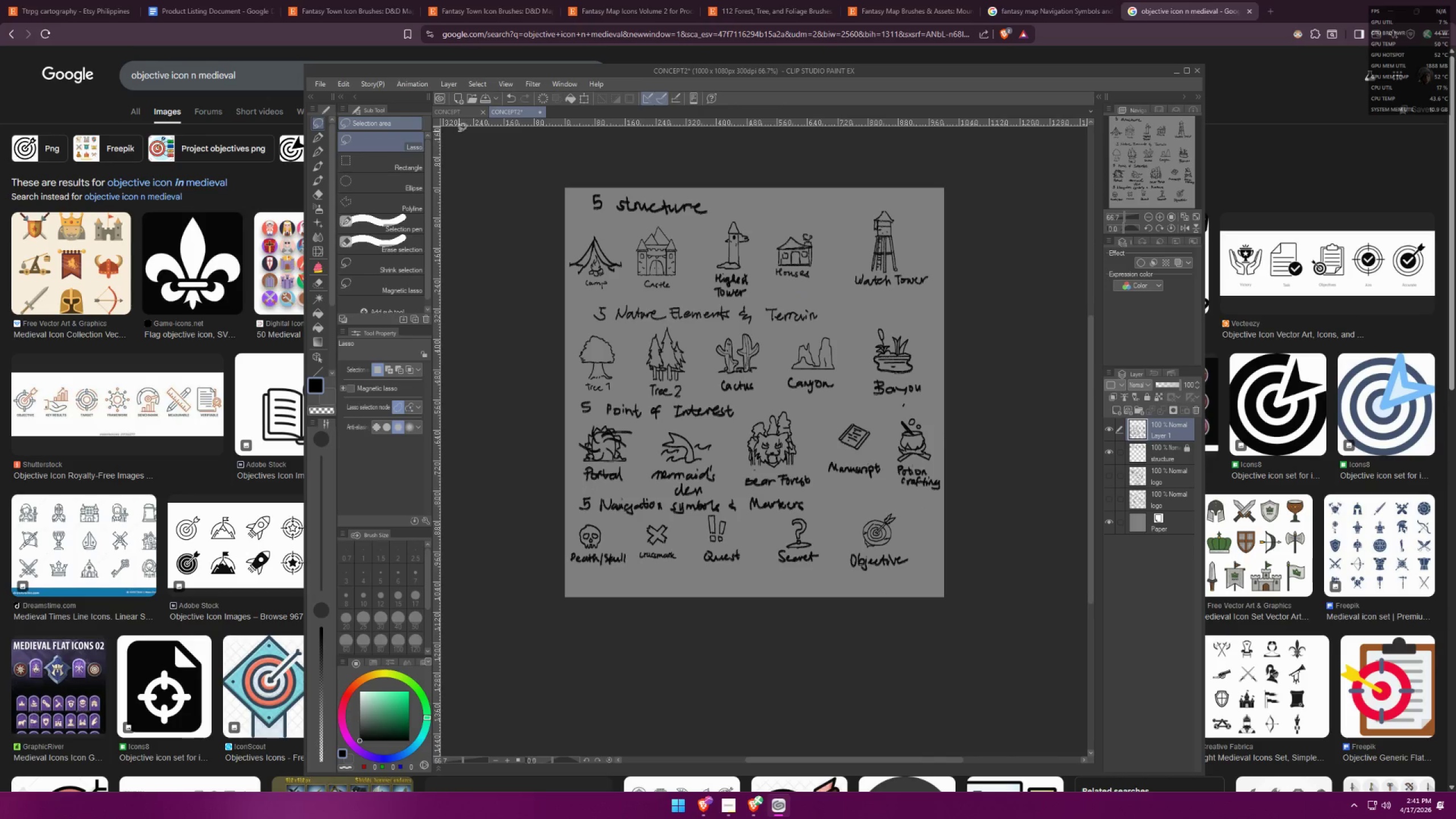 
left_click([321, 81])
 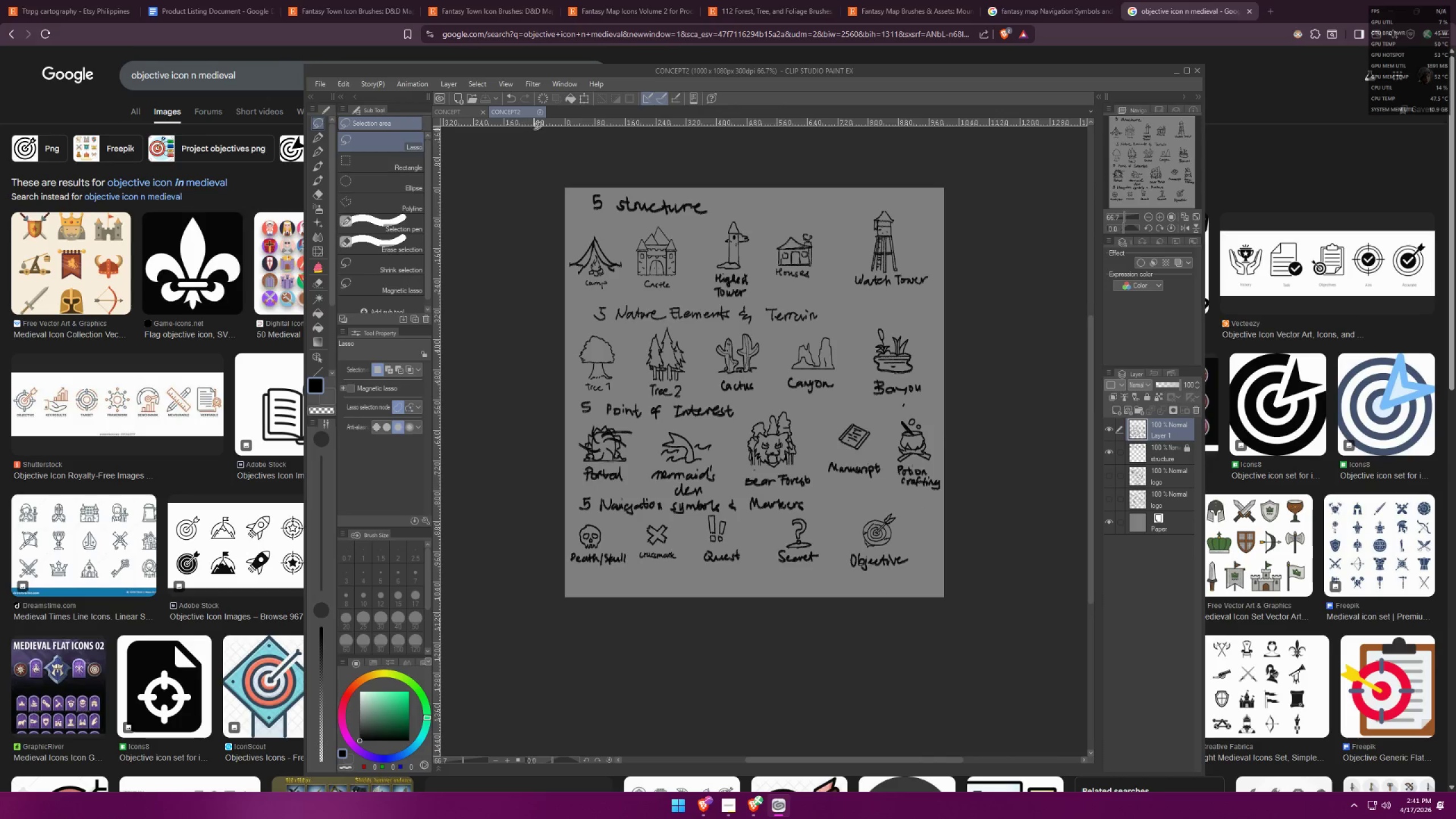 
left_click([541, 114])
 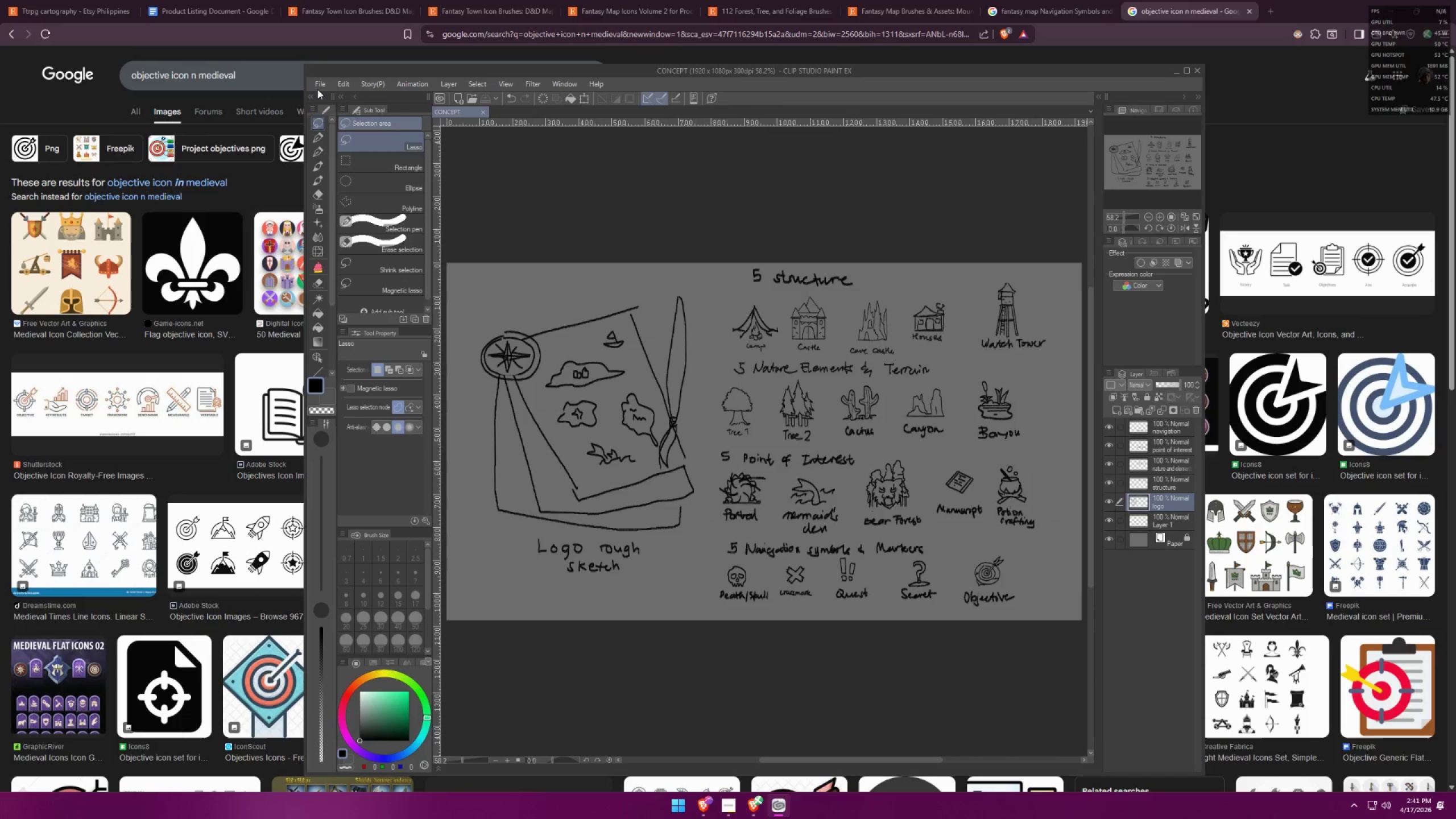 
left_click([311, 82])
 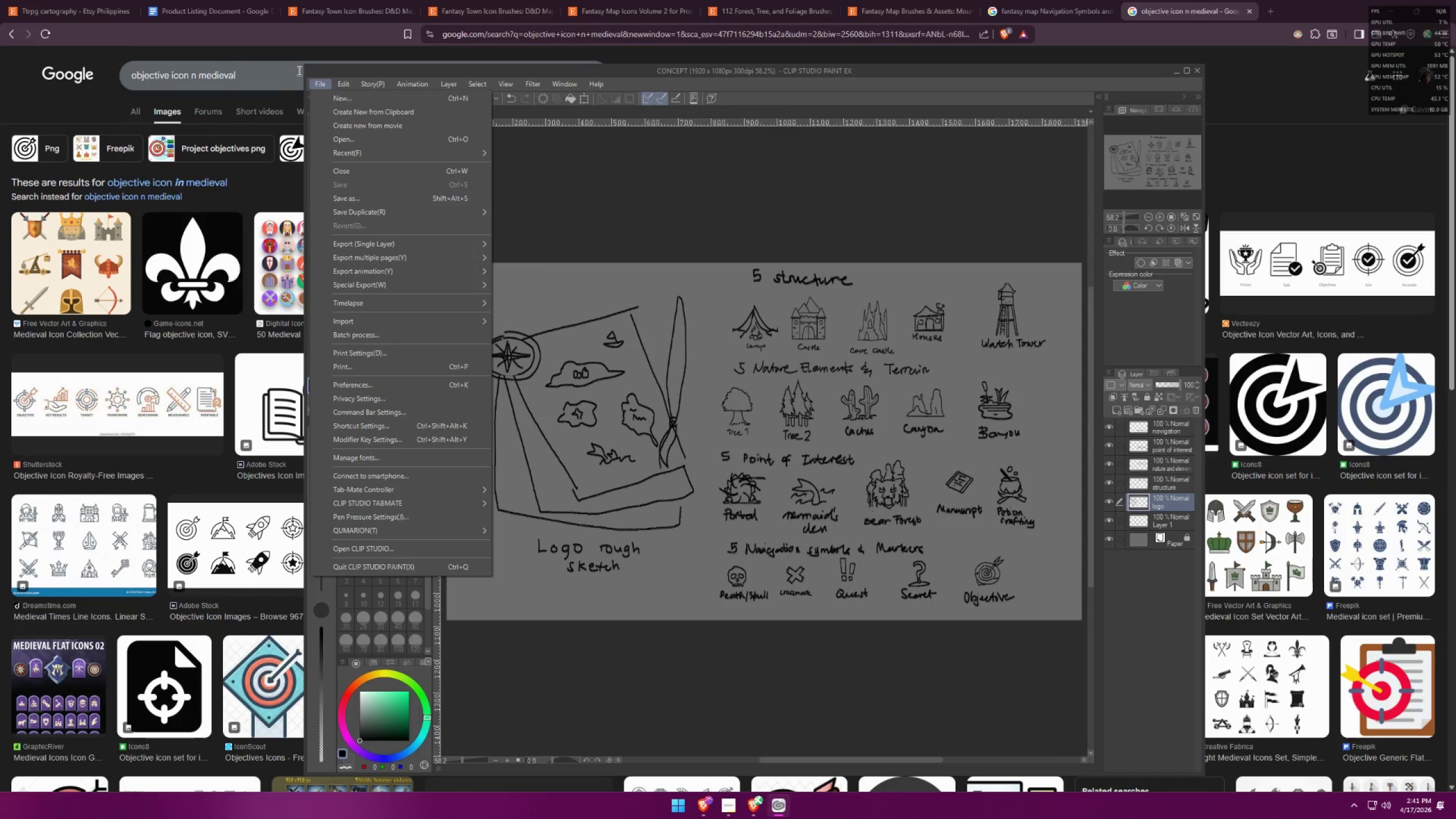 
left_click([327, 102])
 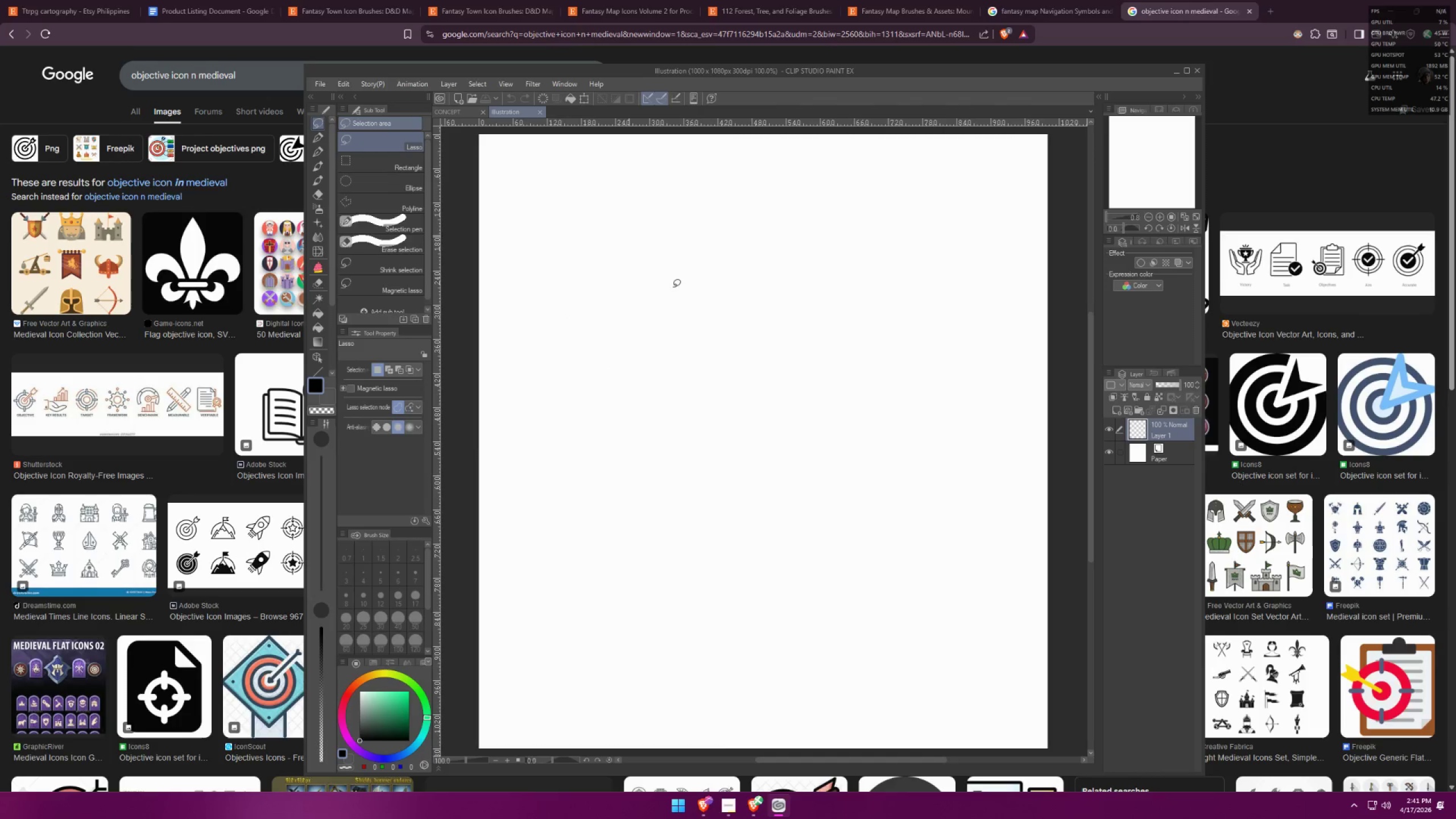 
left_click([452, 113])
 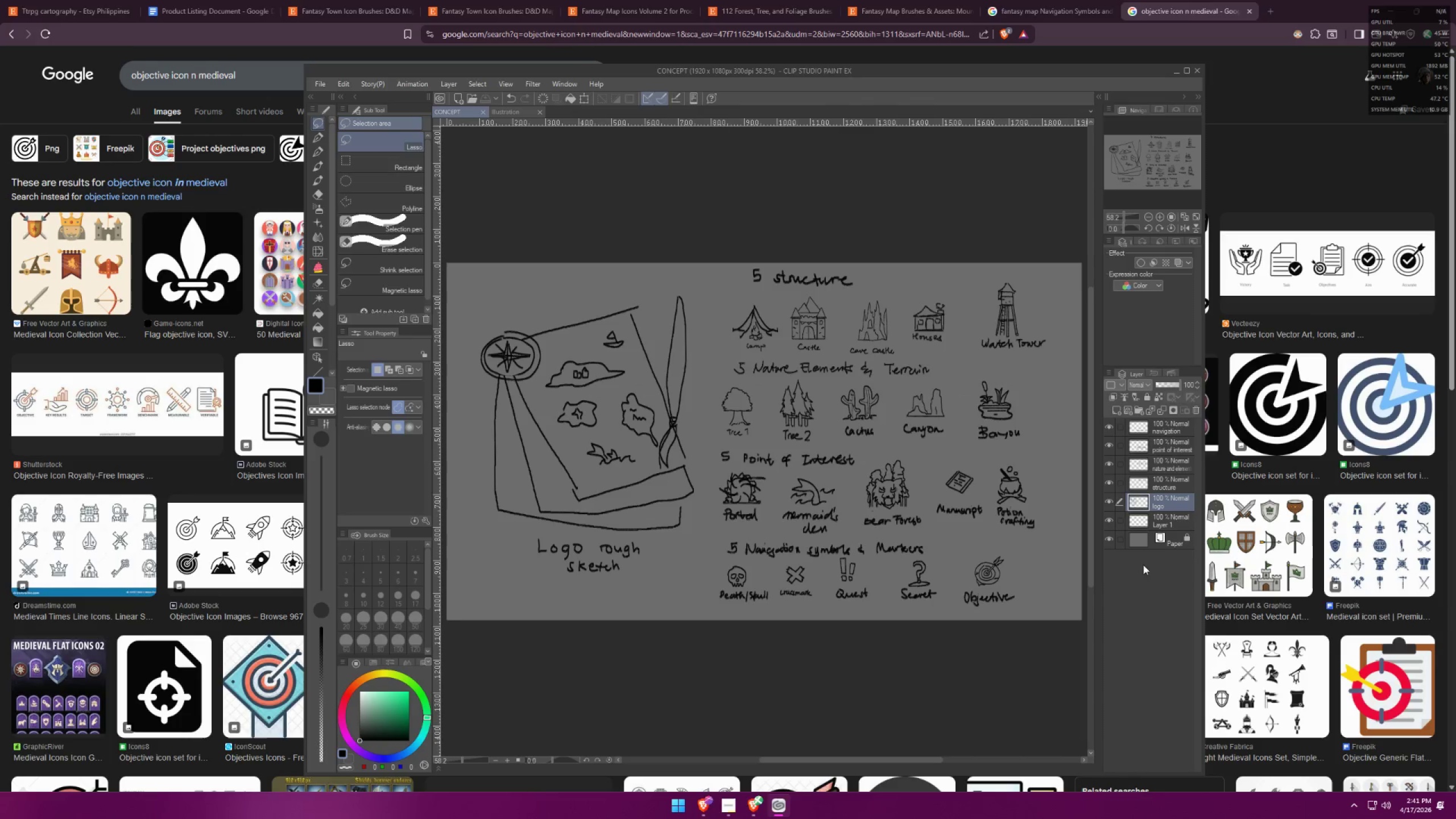 
key(Control+A)
 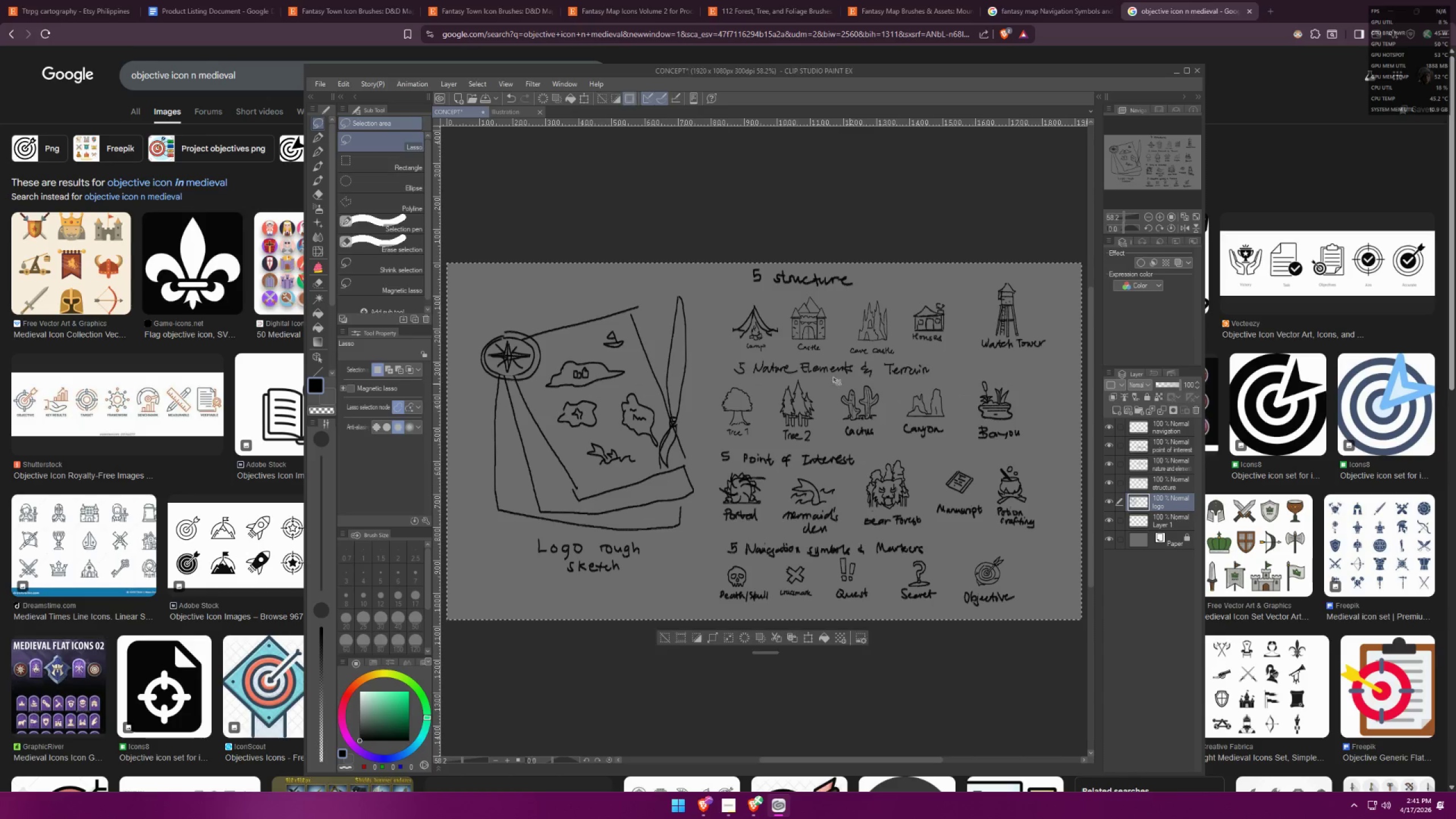 
key(Control+C)
 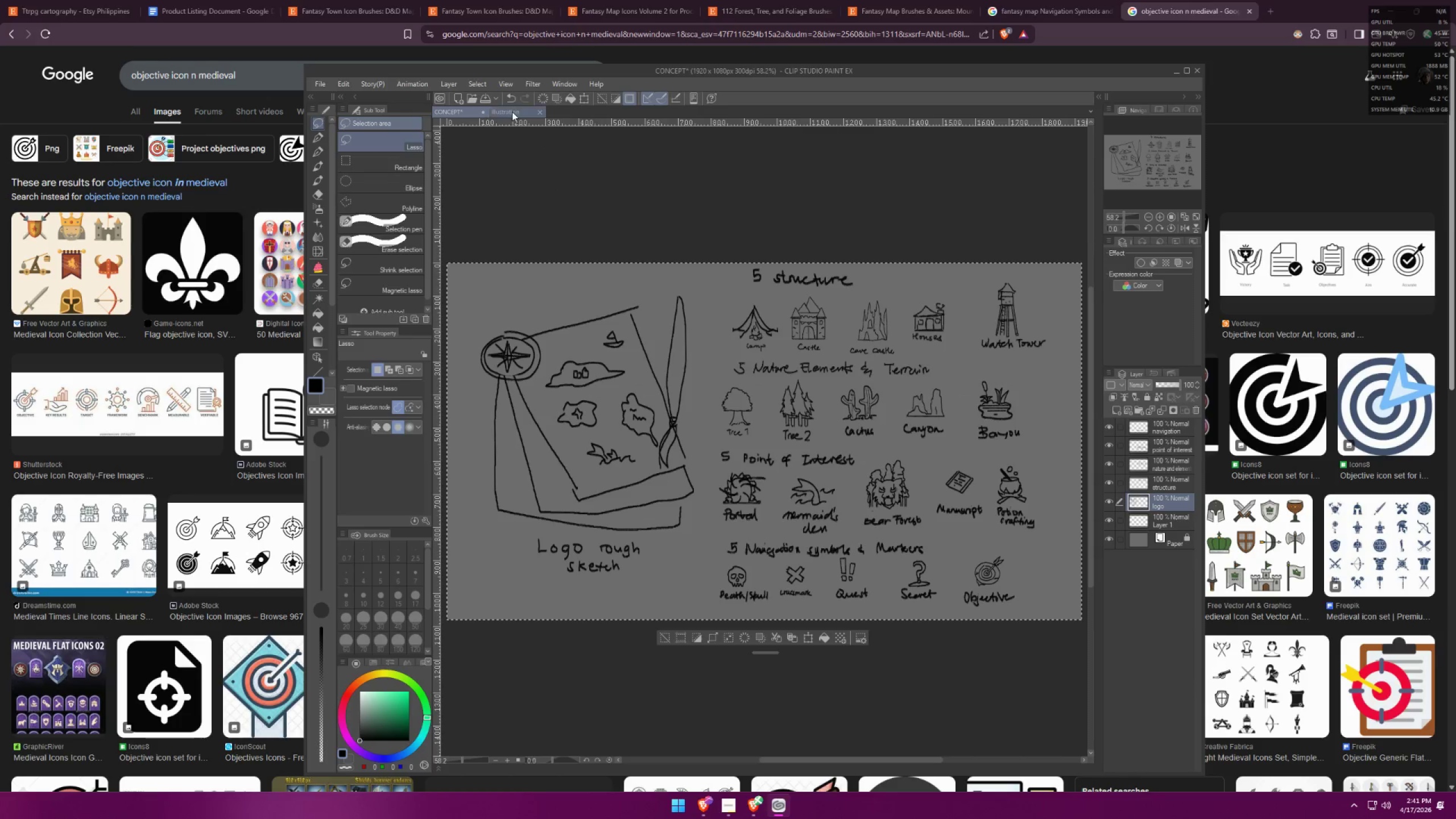 
key(Control+V)
 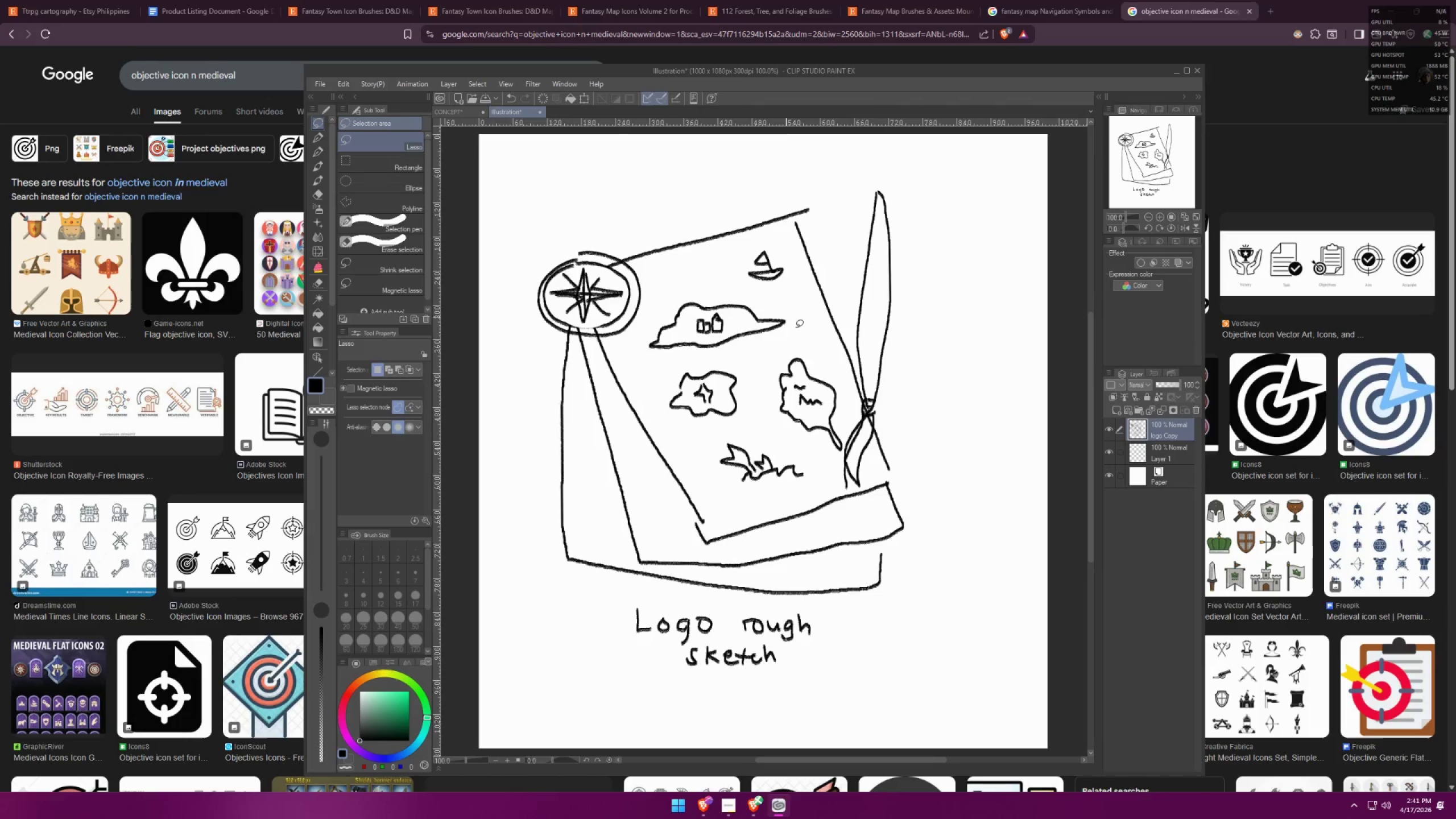 
key(Control+T)
 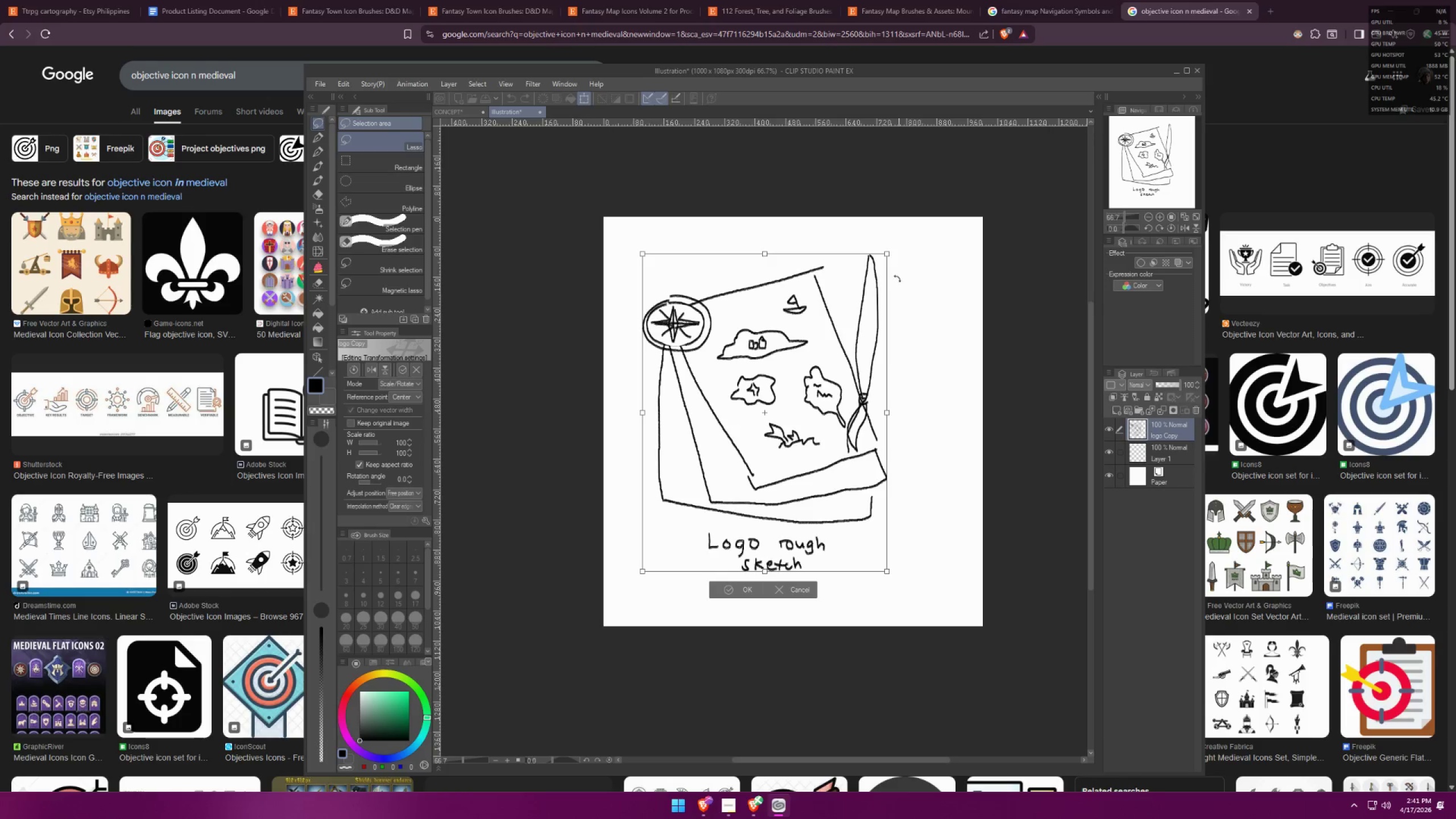 
scroll: coordinate [858, 383], scroll_direction: down, amount: 4.0
 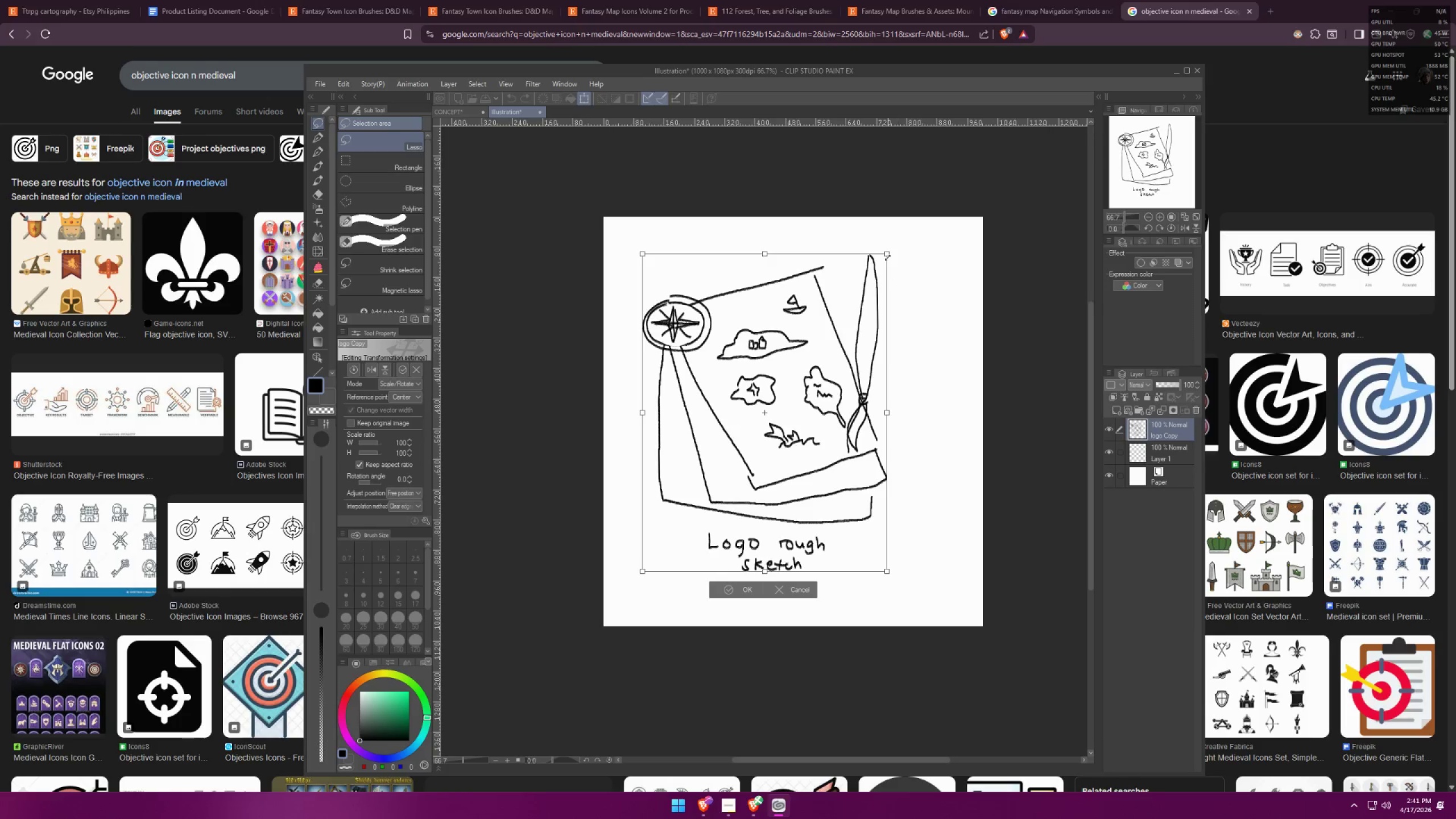 
hold_key(key=AltLeft, duration=0.65)
left_click_drag(start_coordinate=[888, 250], to_coordinate=[942, 227])
 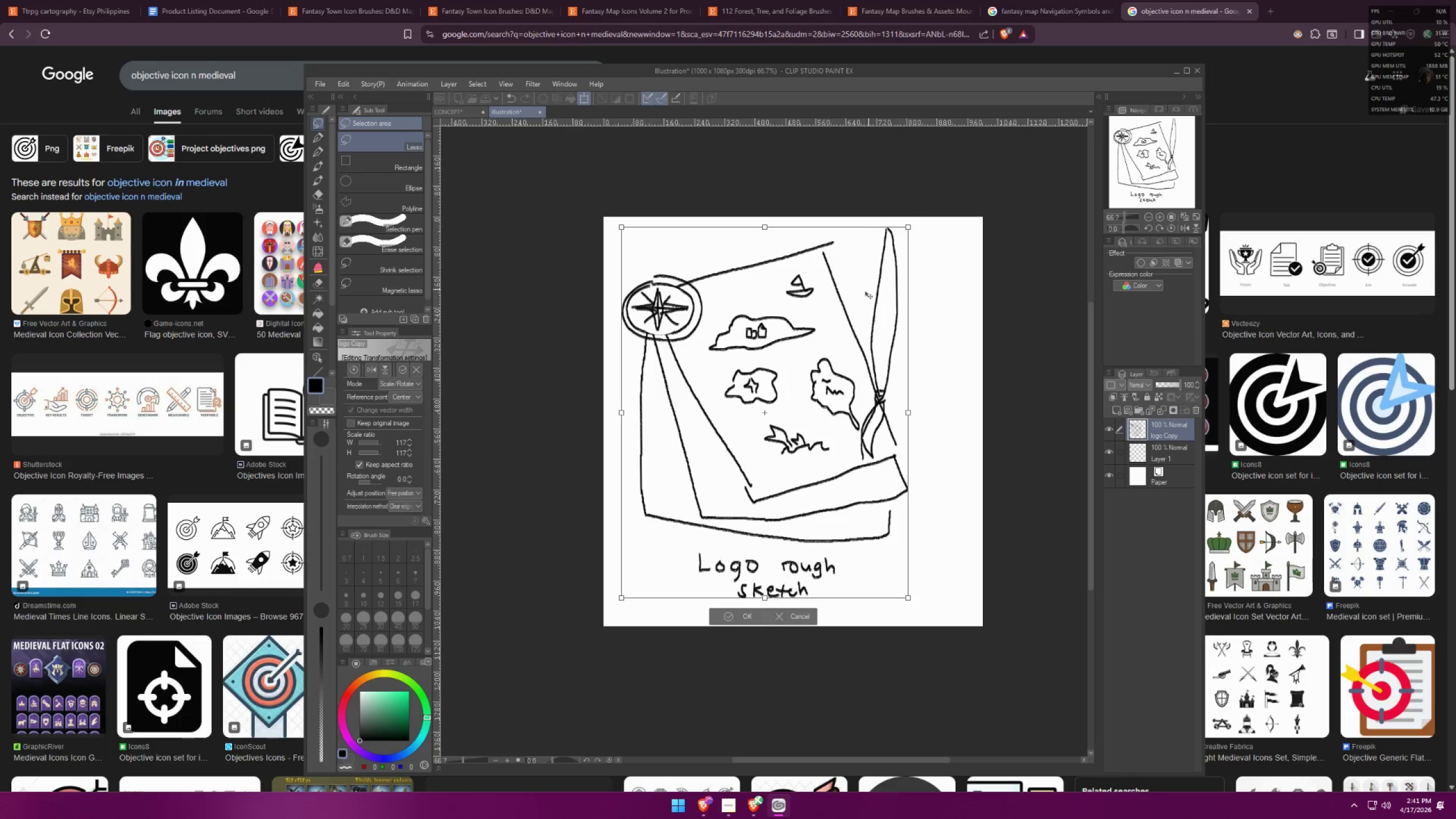 
left_click_drag(start_coordinate=[852, 316], to_coordinate=[885, 329])
 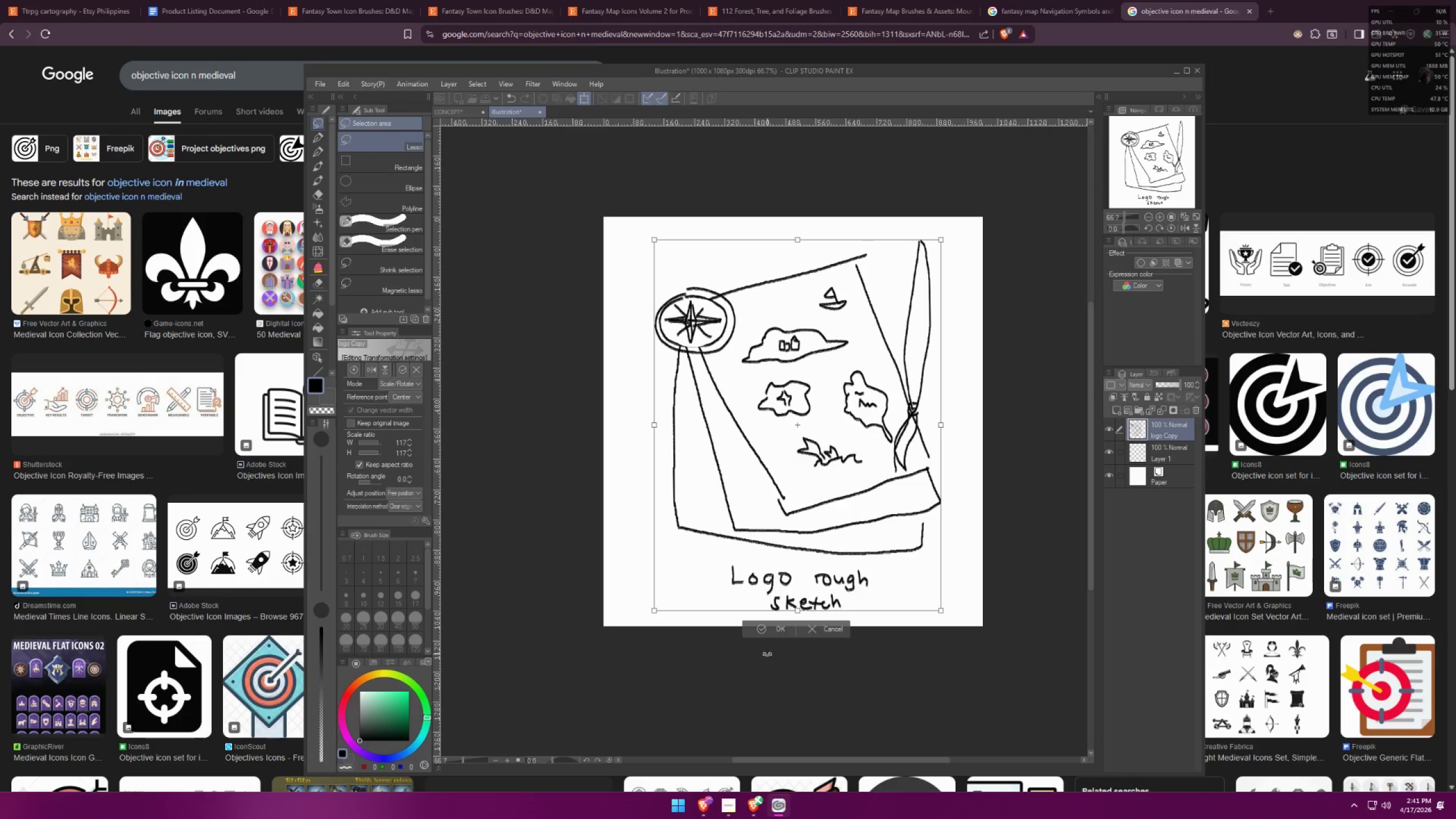 
left_click([781, 636])
 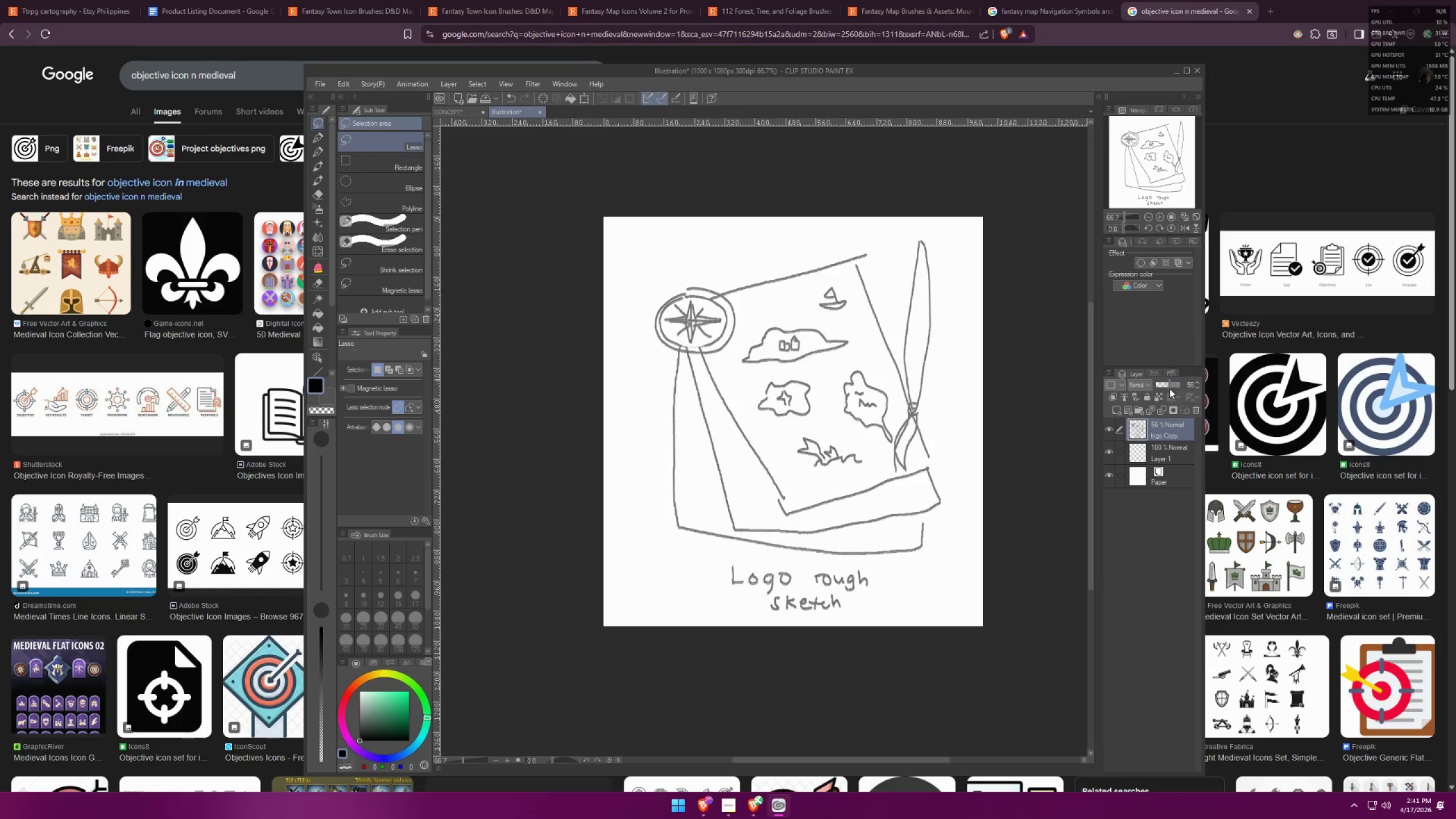 
double_click([1167, 384])
 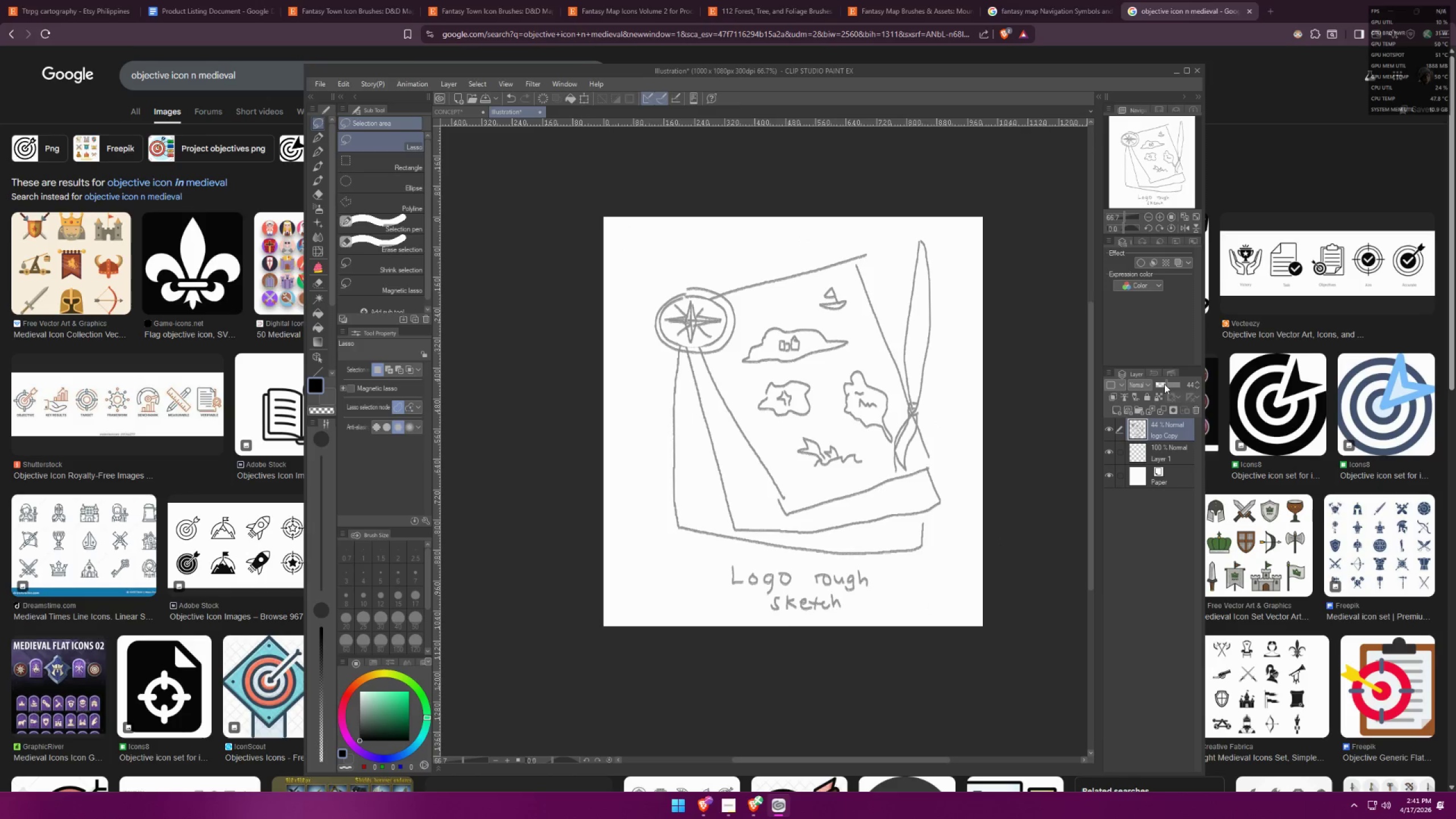 
triple_click([1164, 383])
 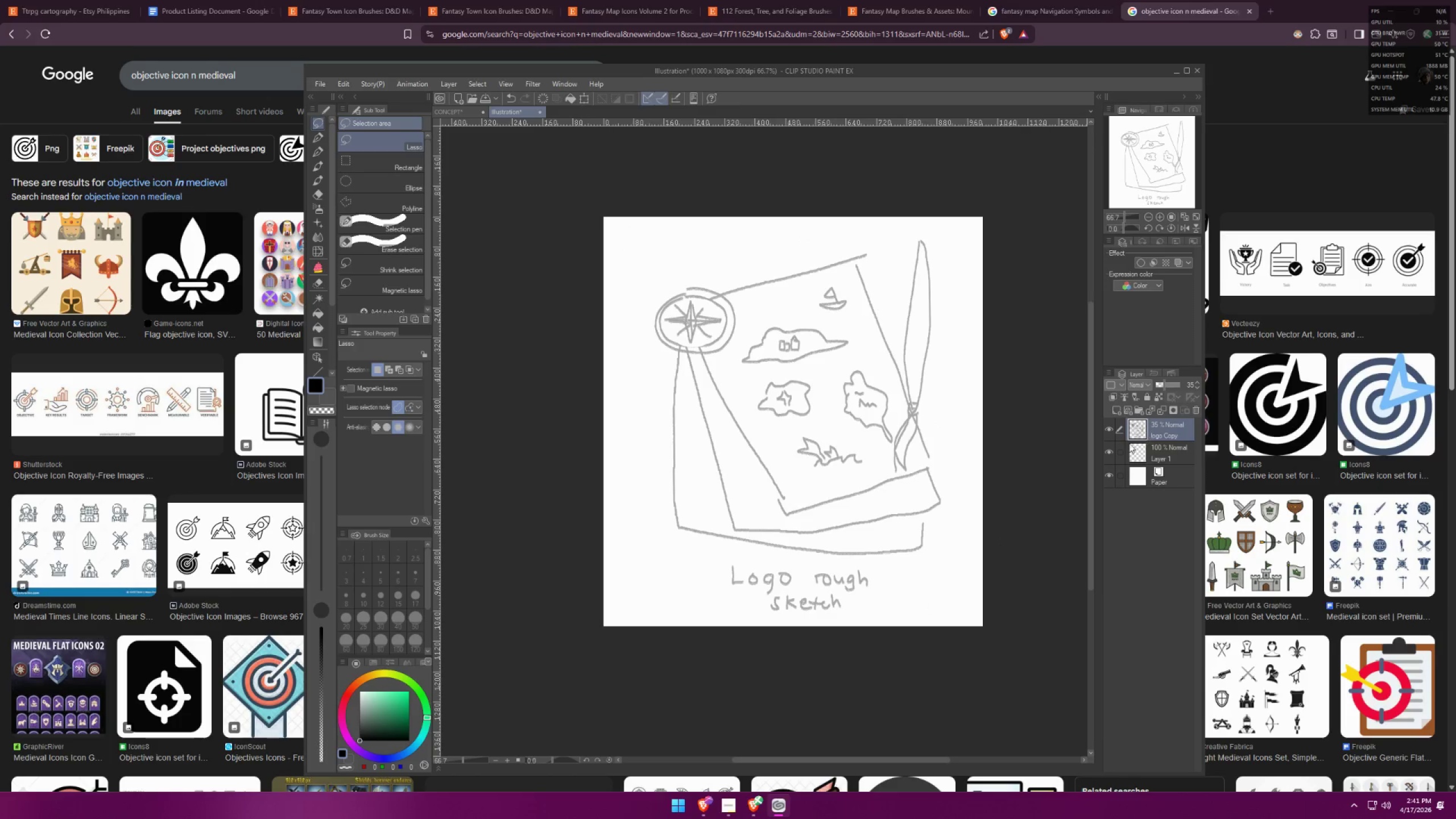 
double_click([1137, 471])
 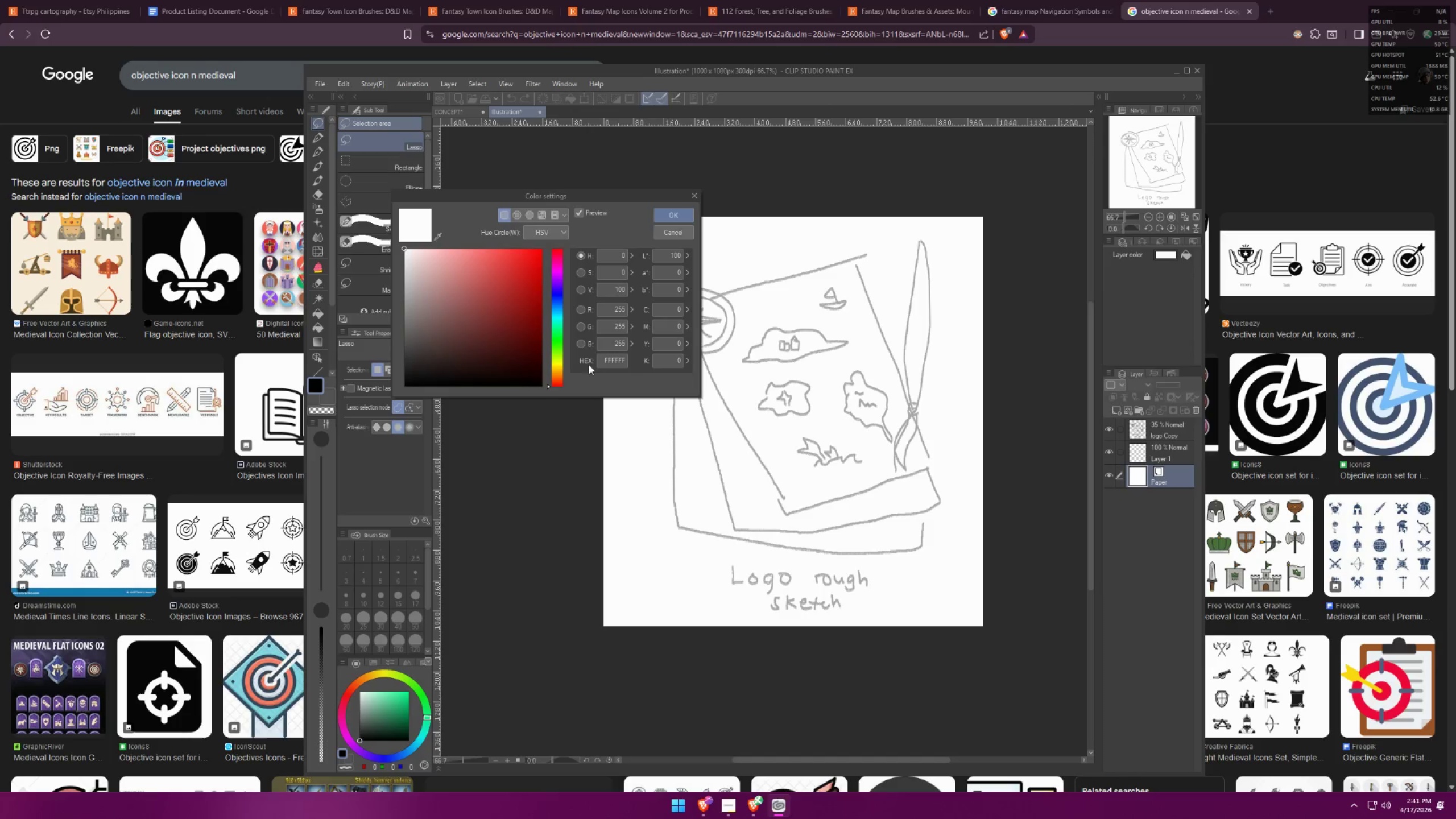 
left_click_drag(start_coordinate=[494, 313], to_coordinate=[345, 334])
 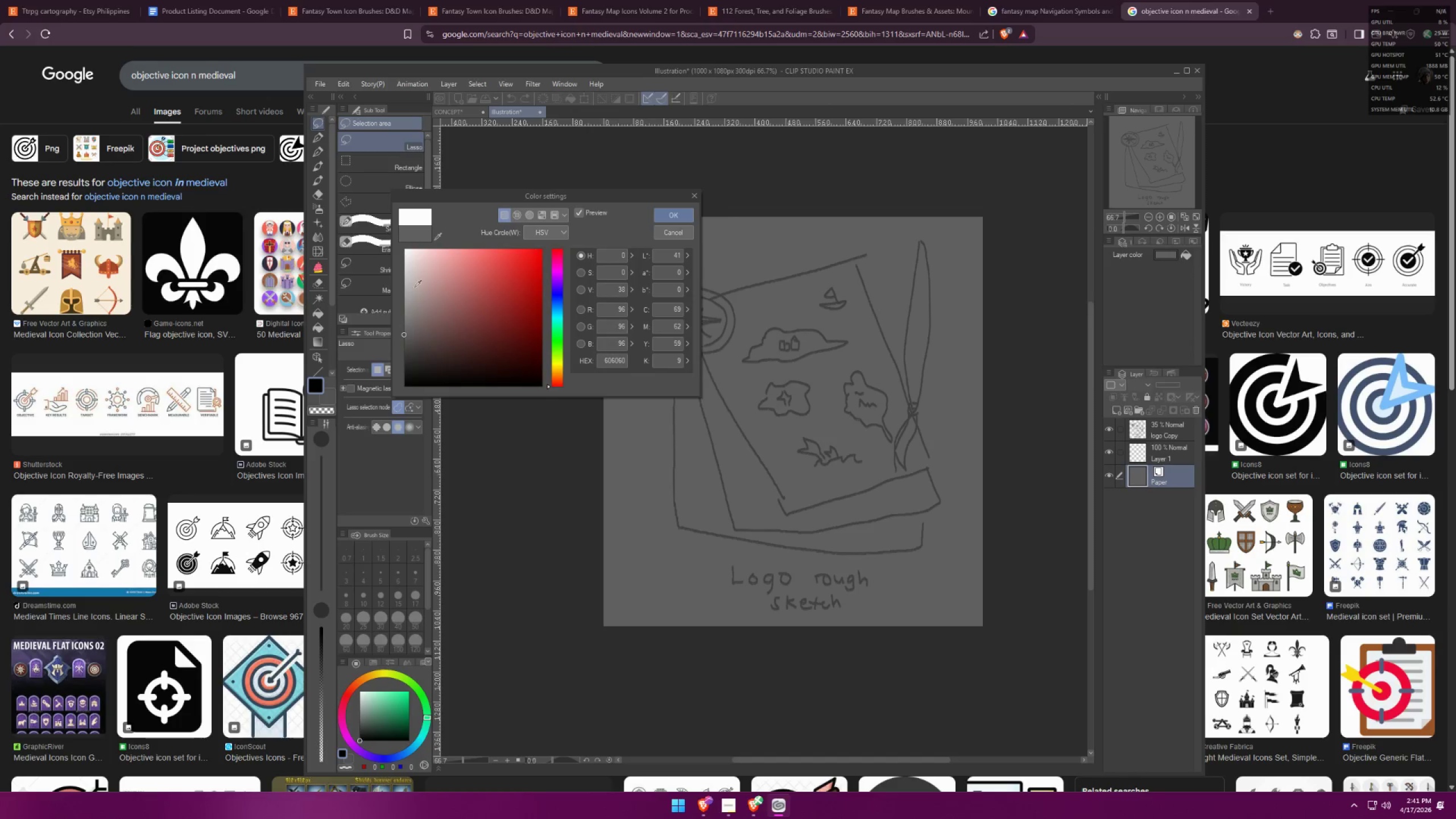 
left_click_drag(start_coordinate=[391, 315], to_coordinate=[378, 317])
 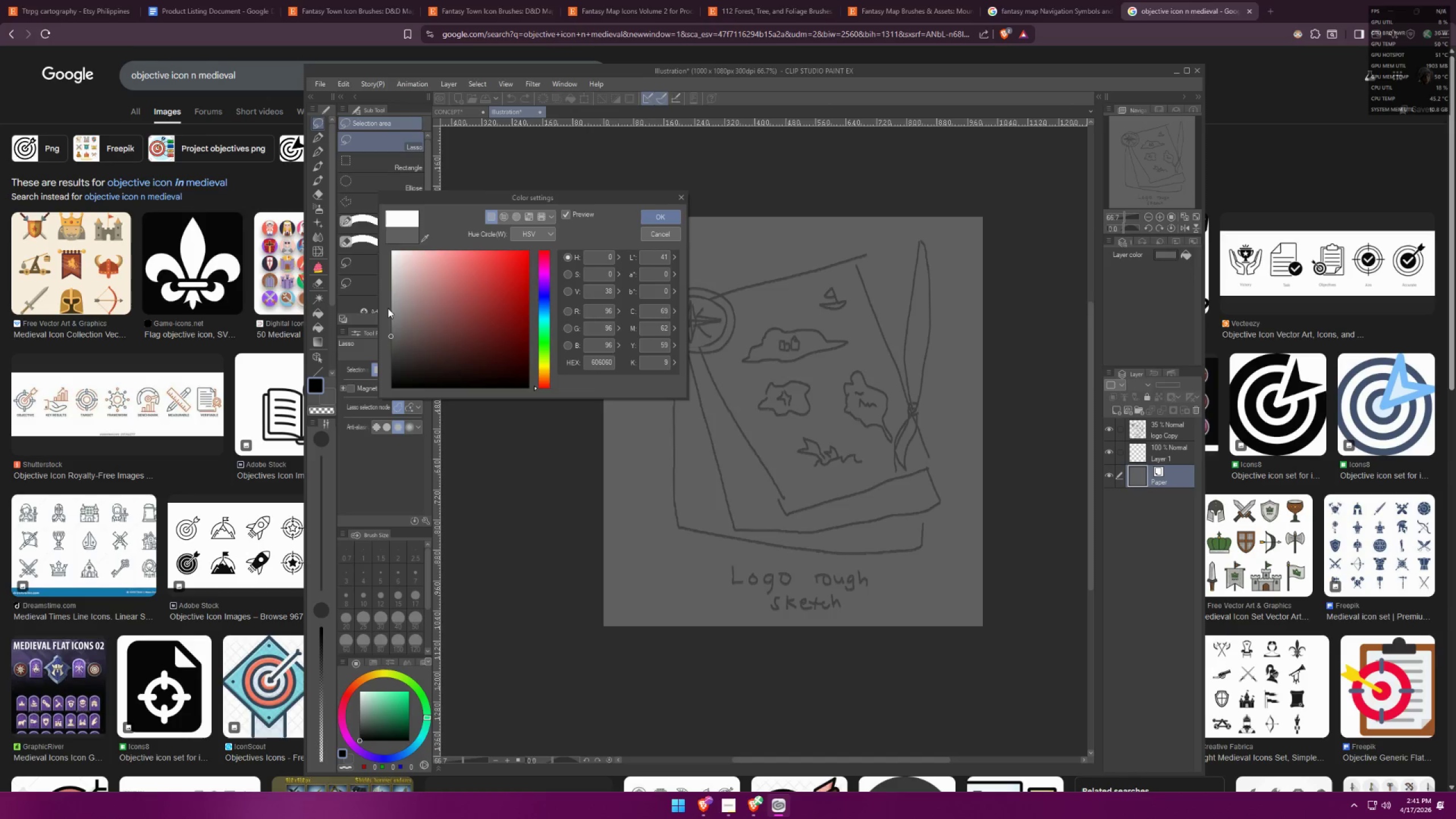 
left_click_drag(start_coordinate=[398, 306], to_coordinate=[367, 308])
 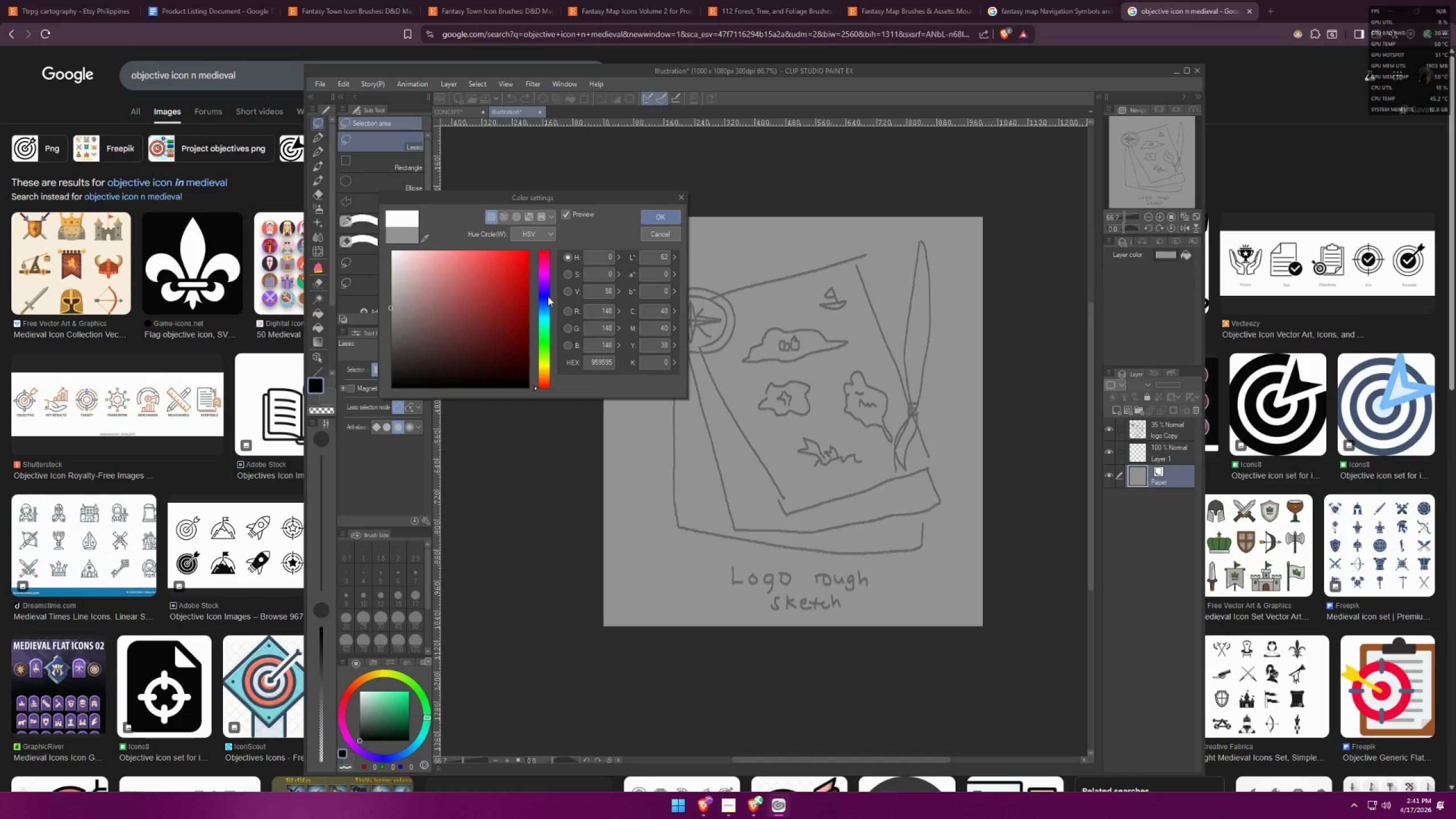 
left_click_drag(start_coordinate=[396, 316], to_coordinate=[360, 321])
 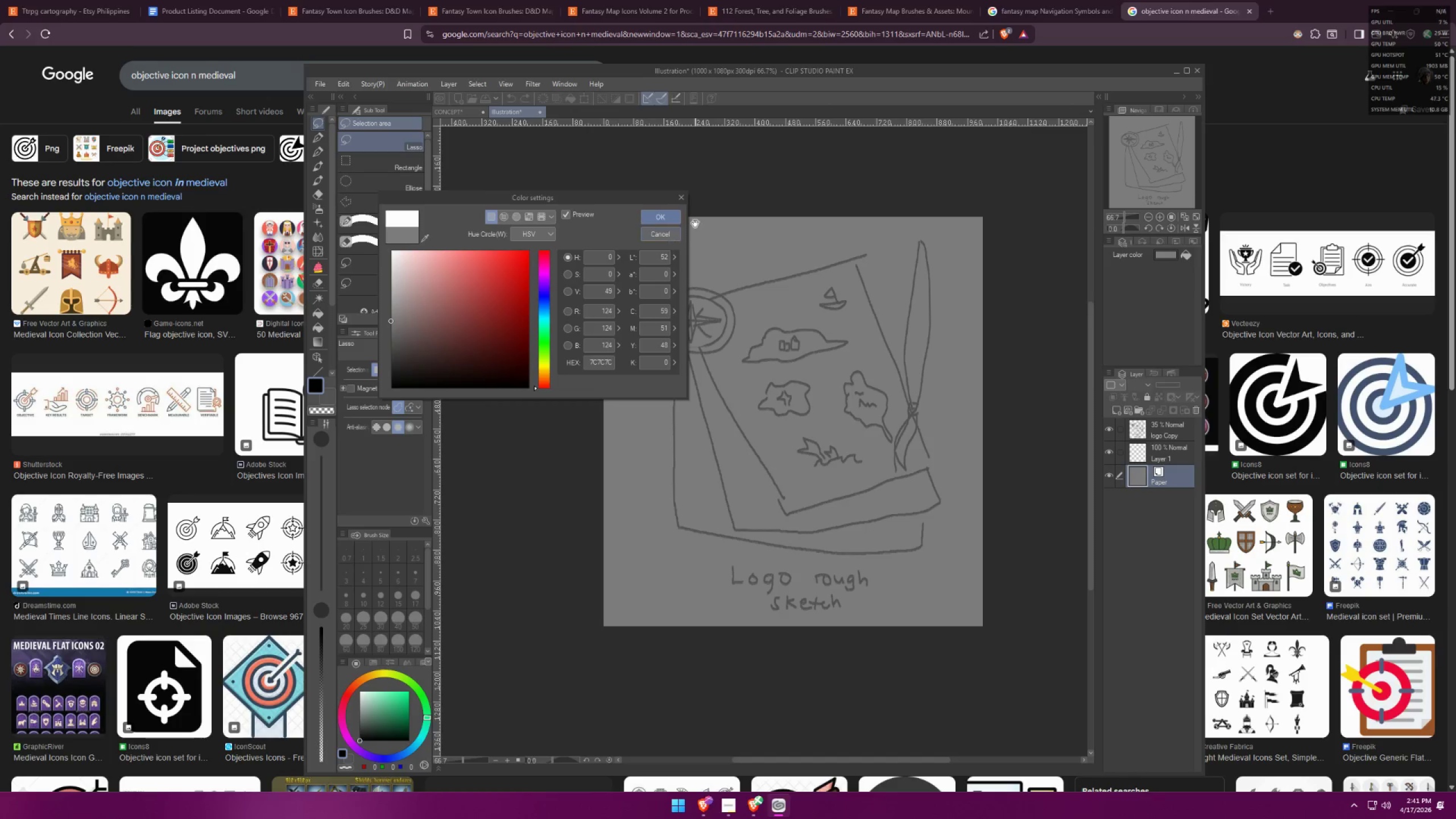 
left_click([655, 219])
 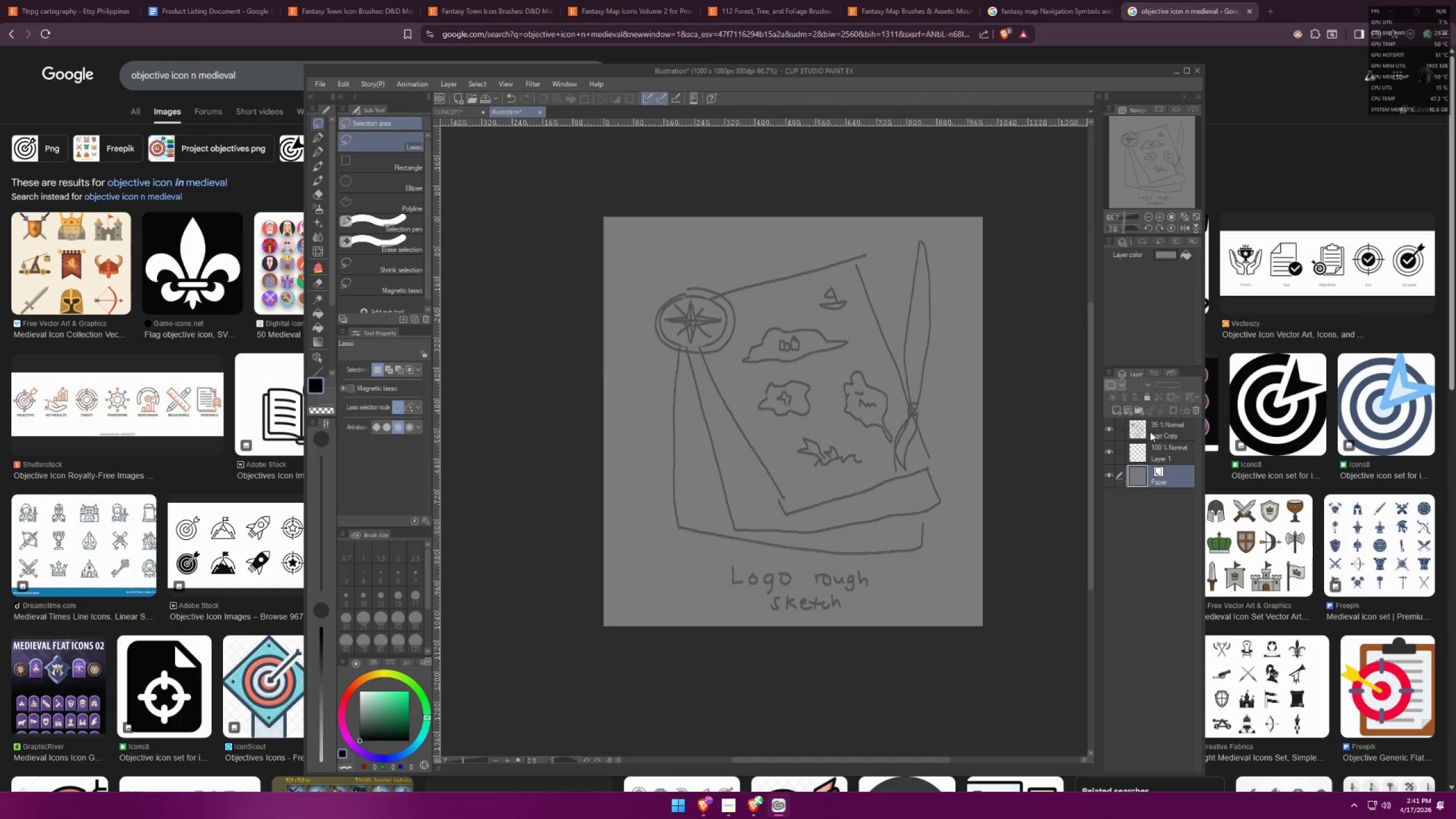 
double_click([1126, 412])
 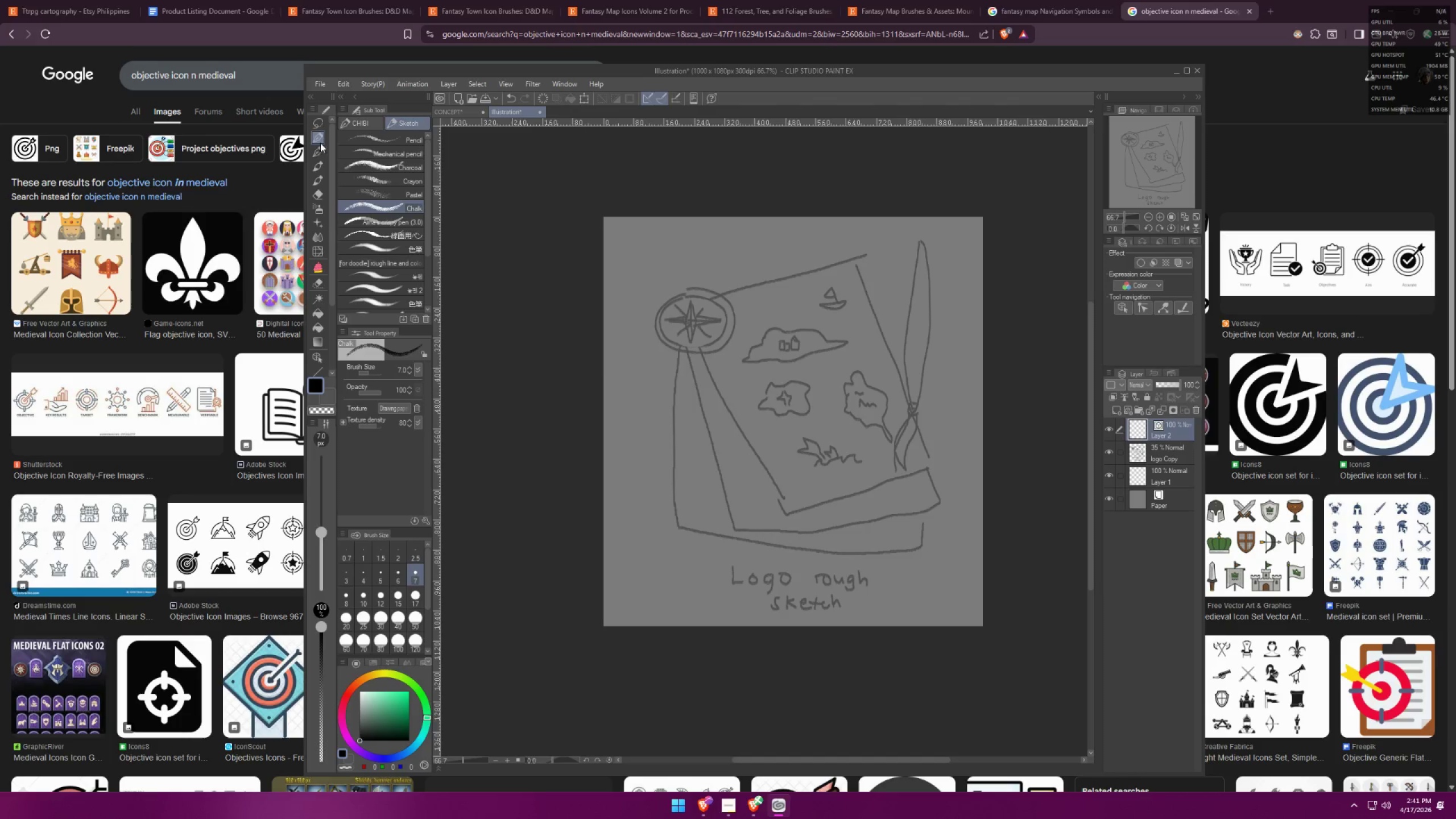 
left_click([376, 221])
 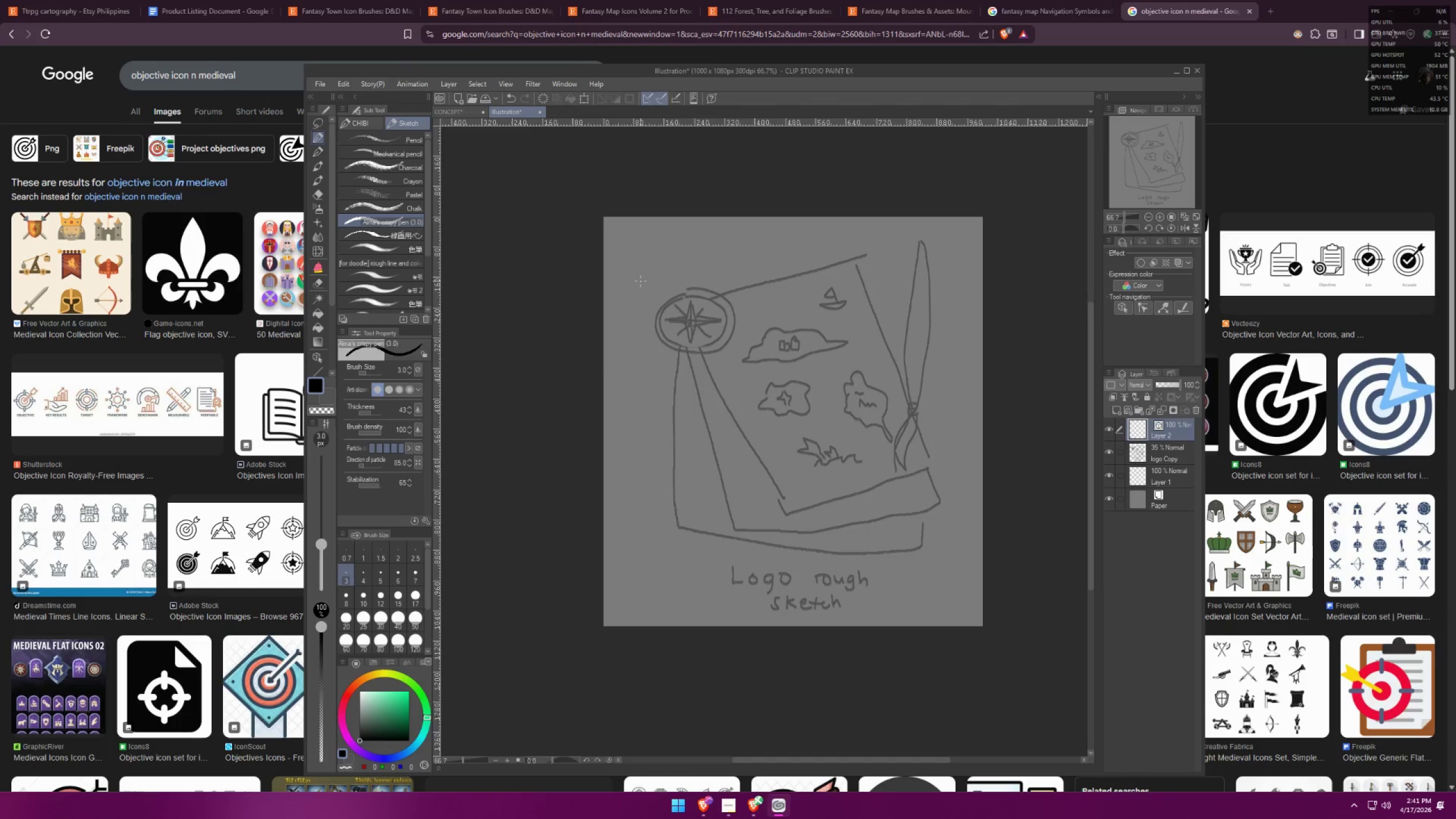 
key(BracketRight)
 